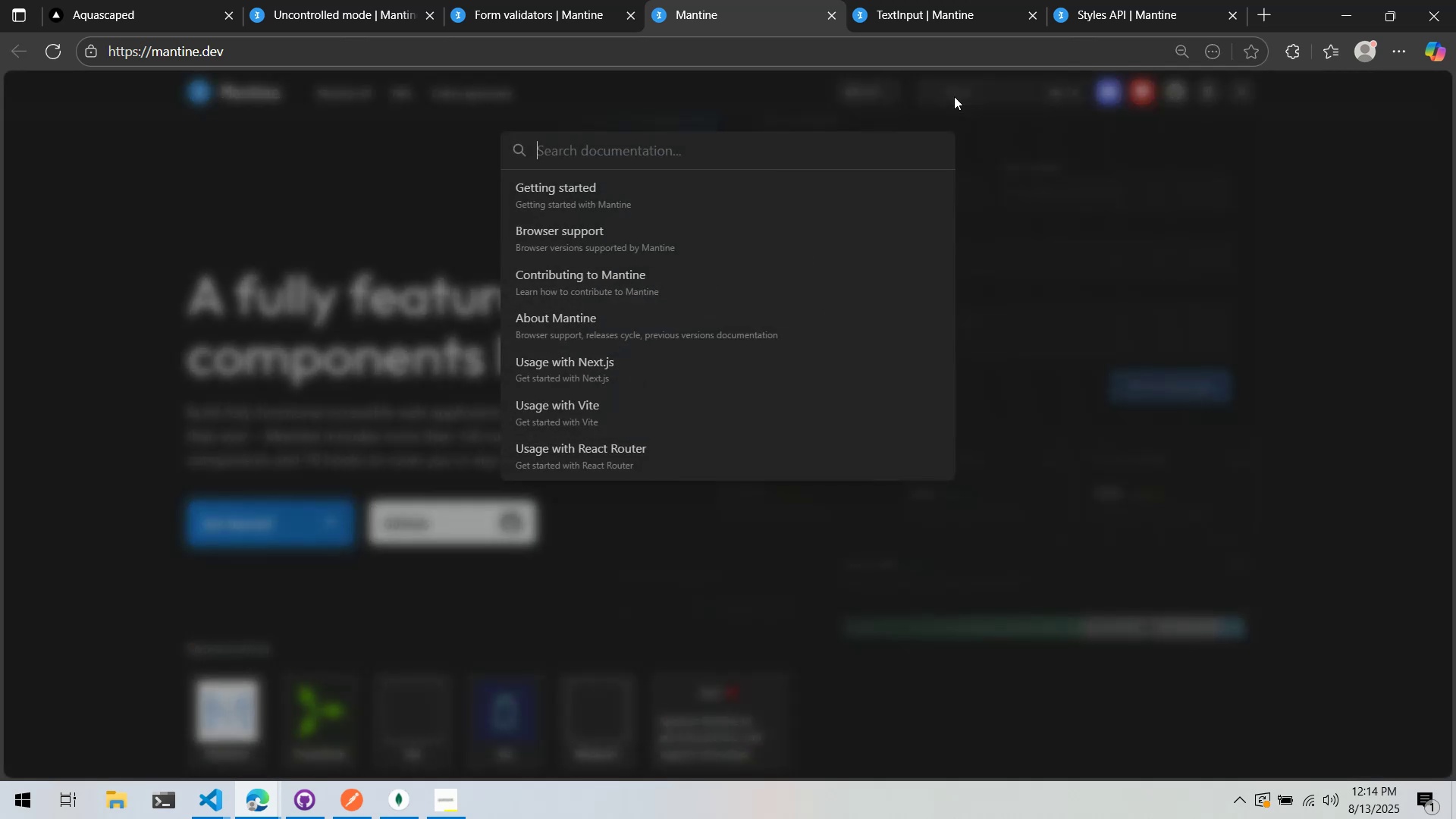 
type(segmented)
 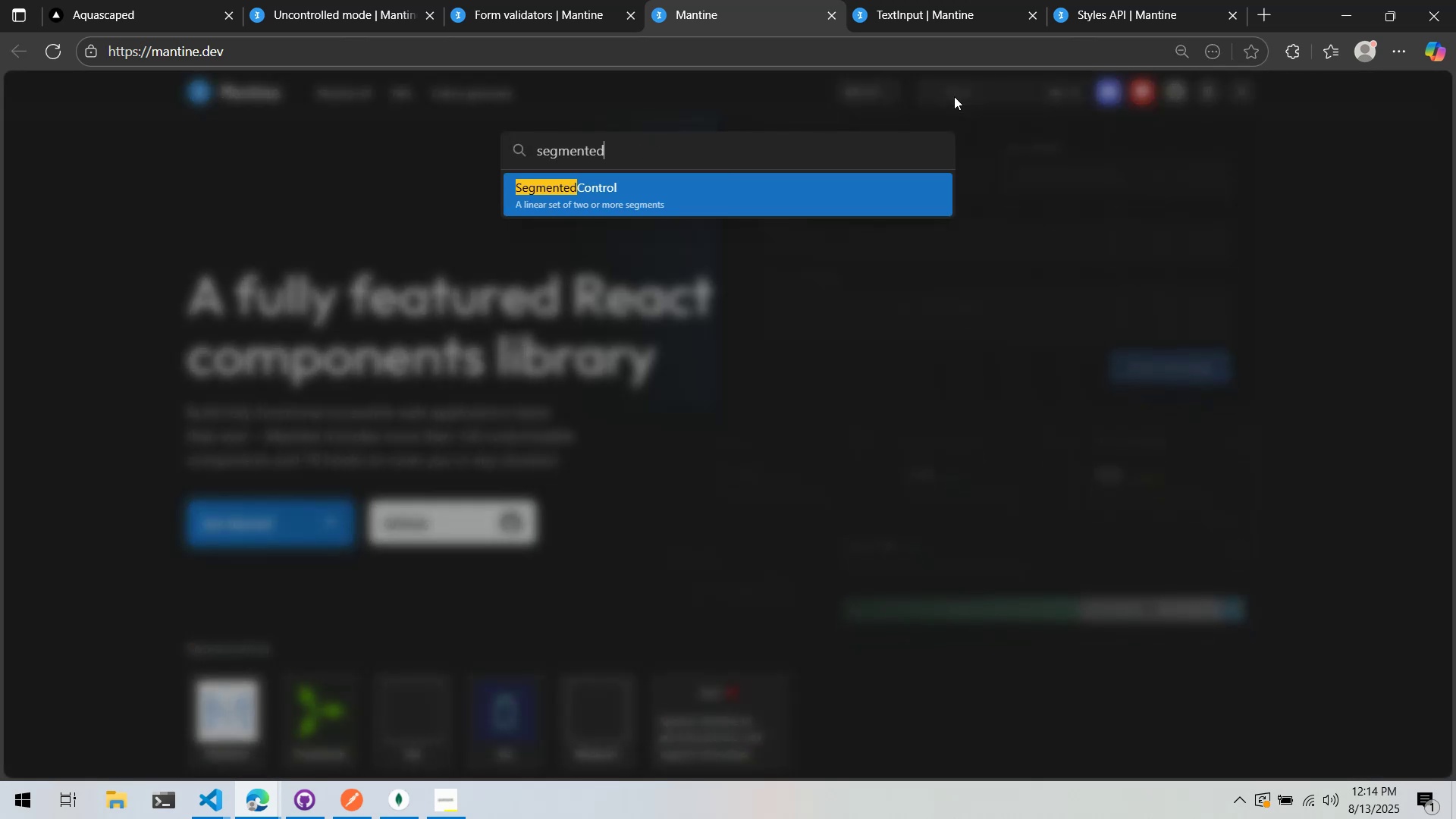 
key(Enter)
 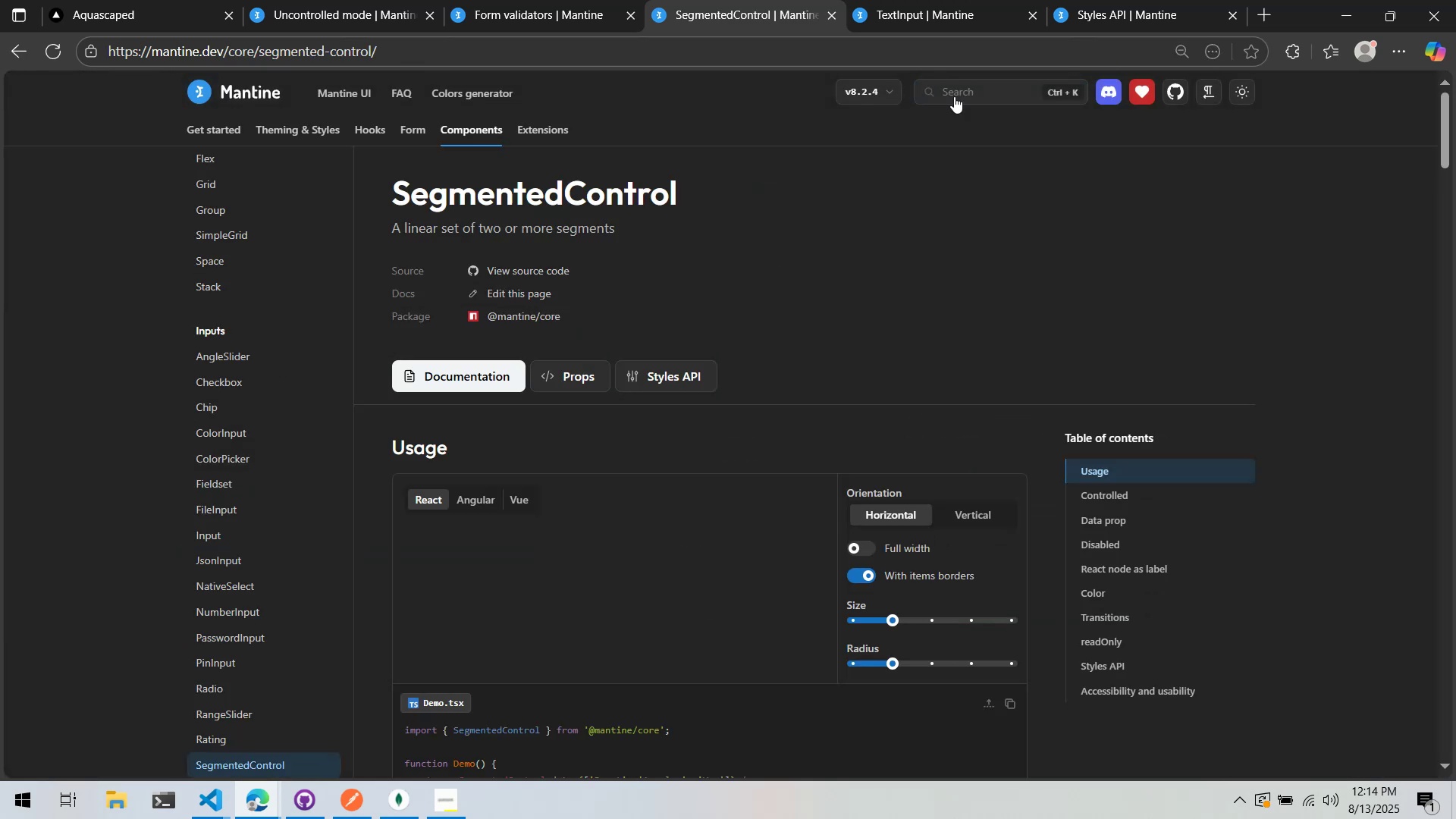 
scroll: coordinate [648, 378], scroll_direction: down, amount: 23.0
 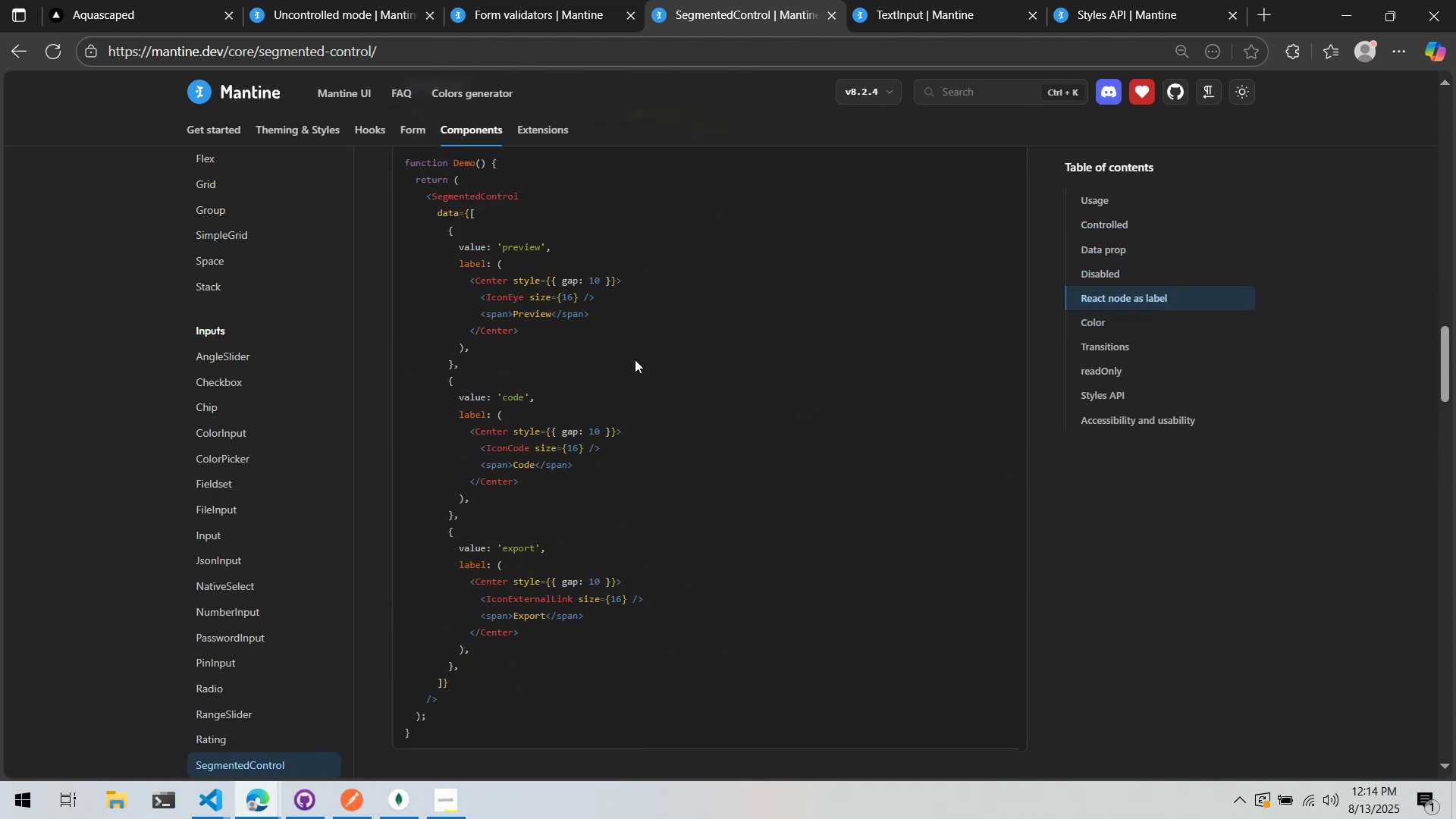 
scroll: coordinate [554, 366], scroll_direction: down, amount: 36.0
 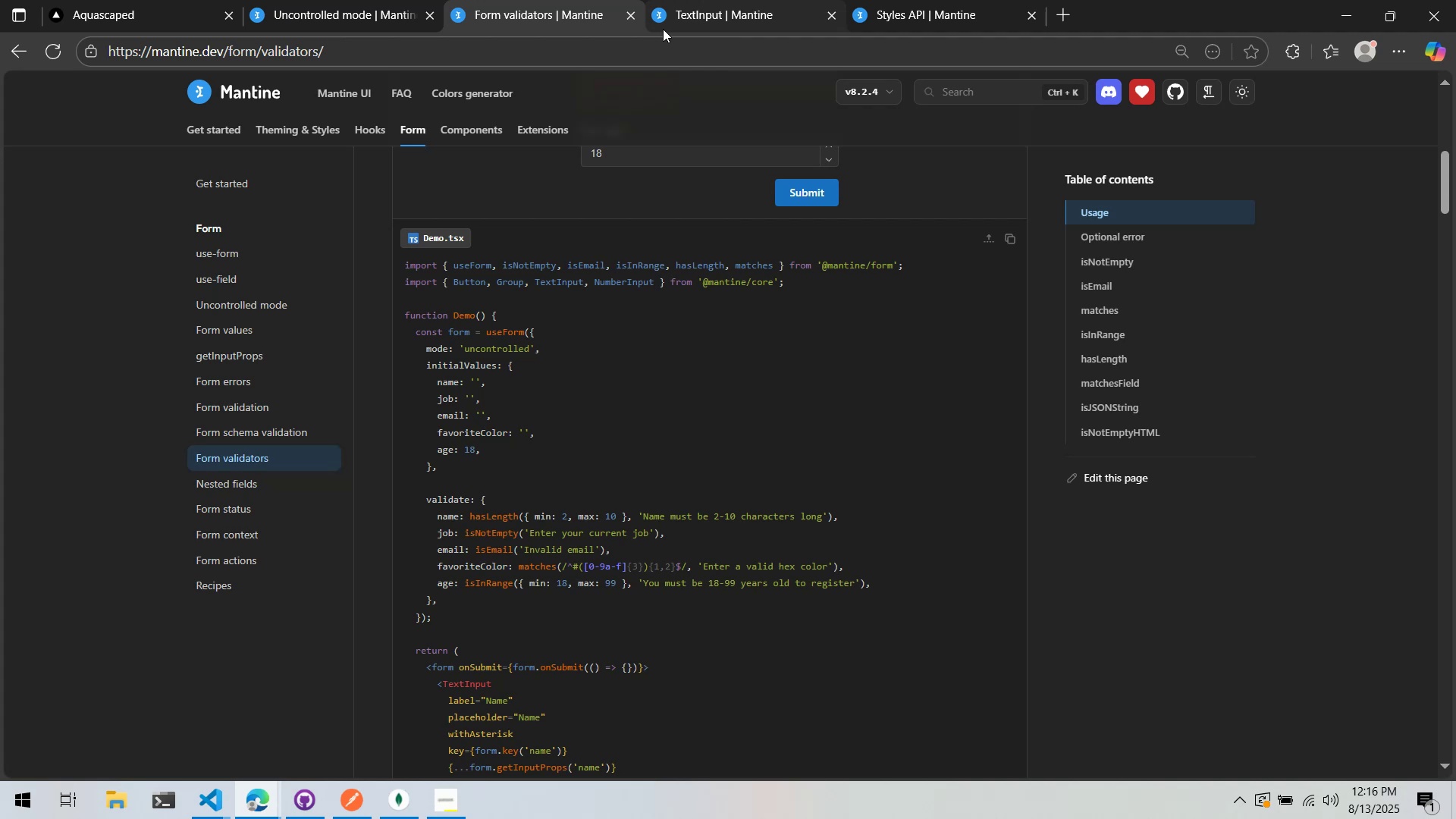 
wait(116.59)
 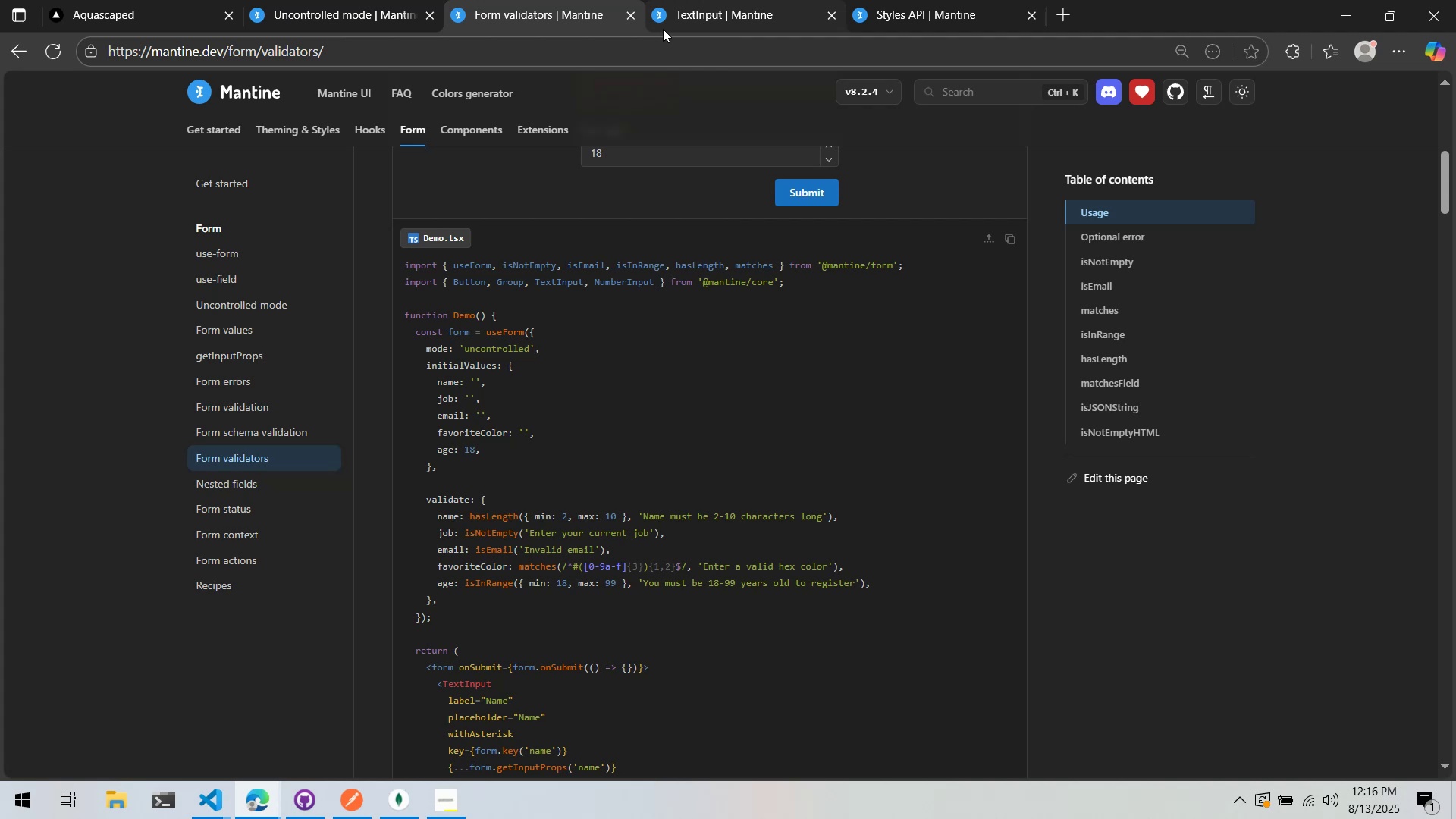 
scroll: coordinate [598, 359], scroll_direction: down, amount: 12.0
 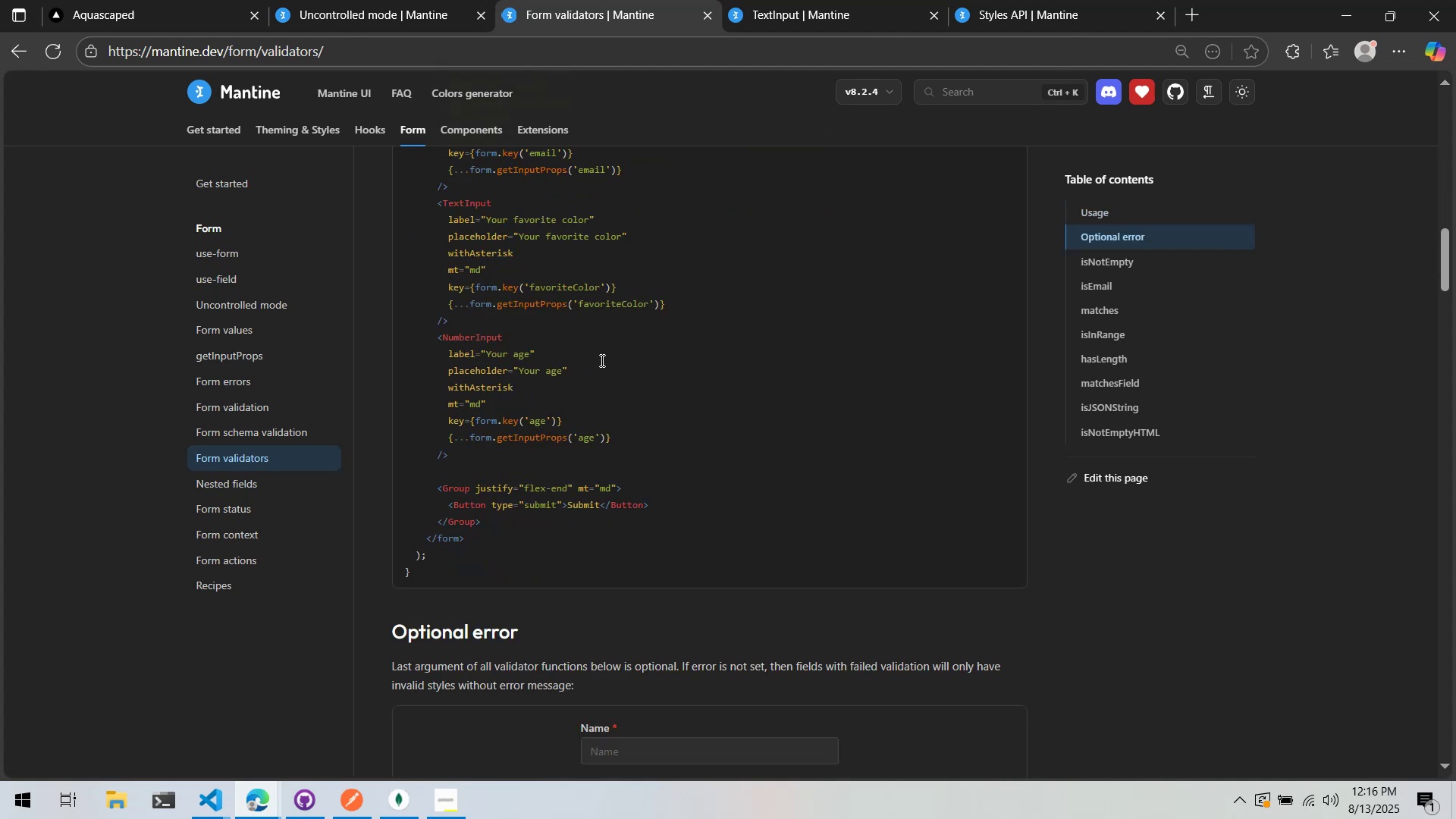 
key(Alt+AltLeft)
 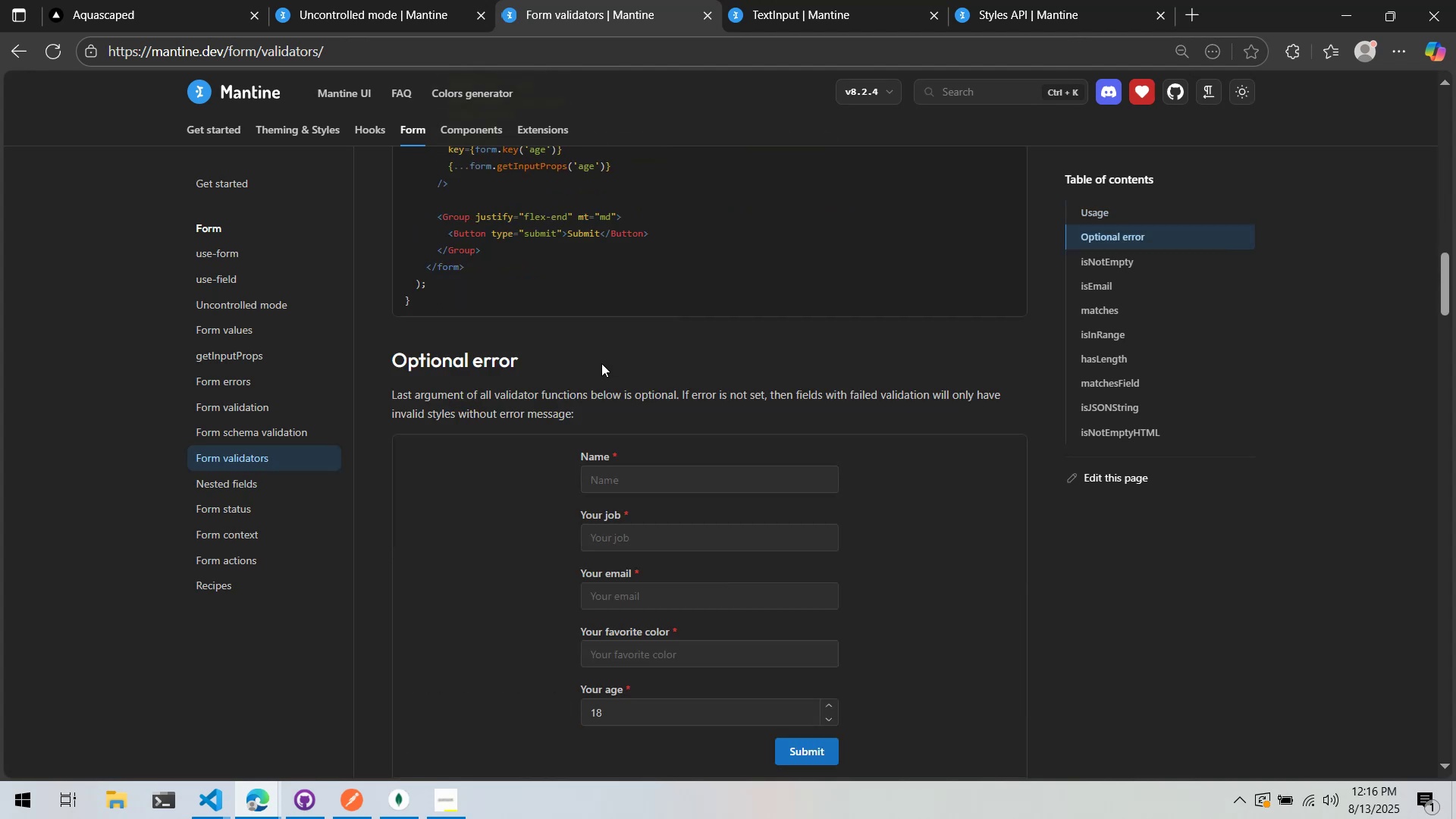 
key(Alt+Tab)
 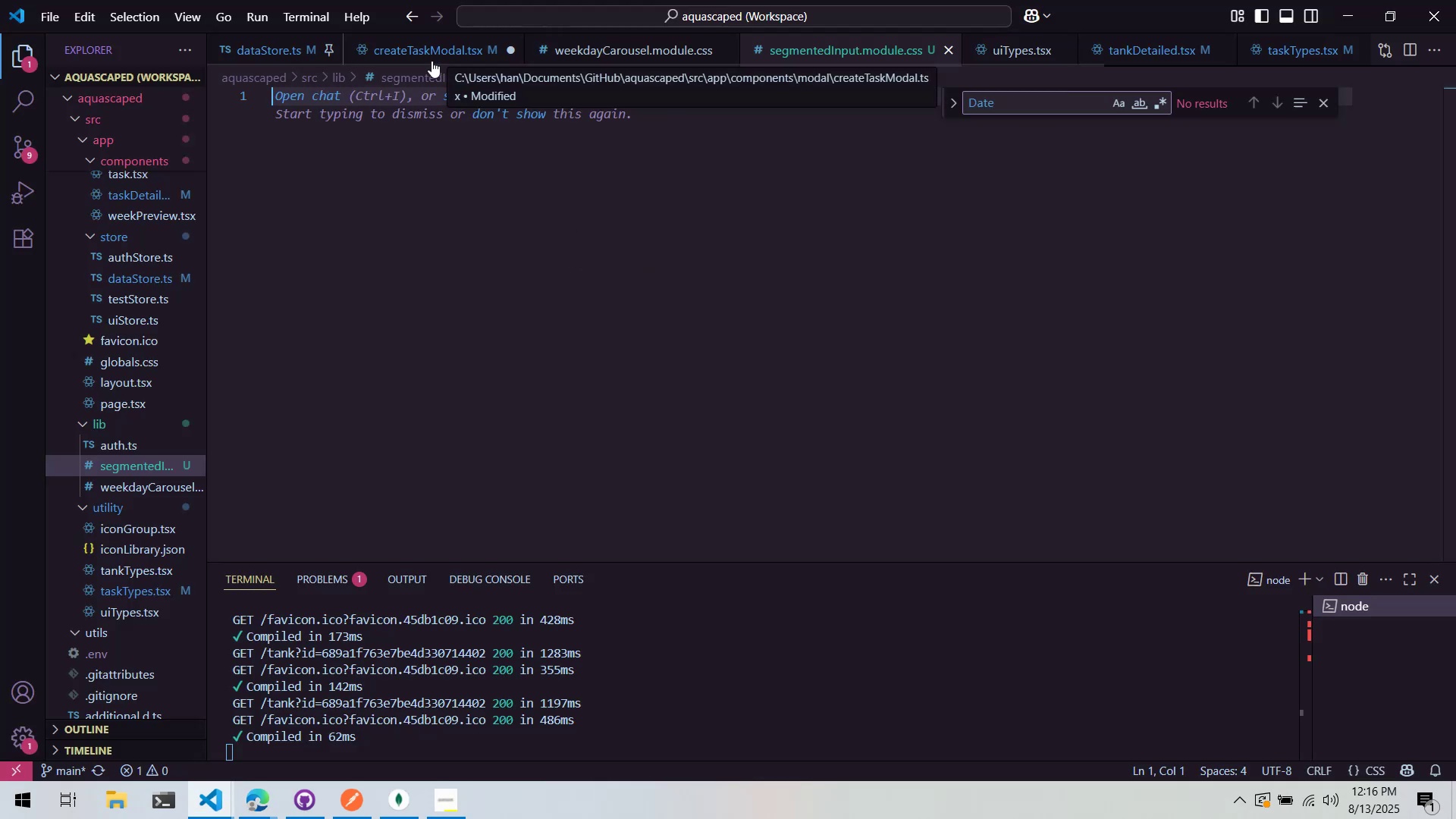 
wait(6.15)
 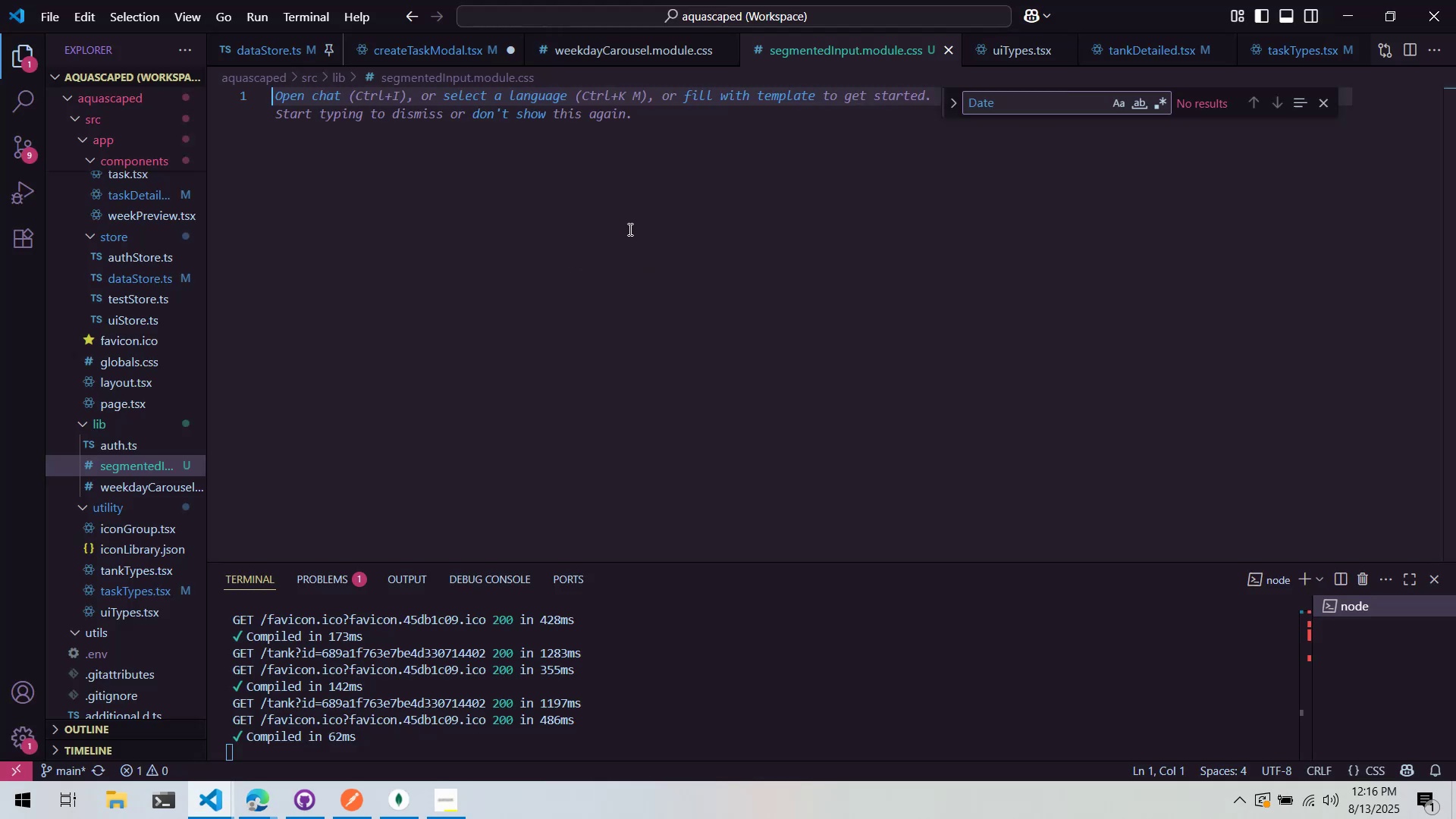 
left_click([422, 49])
 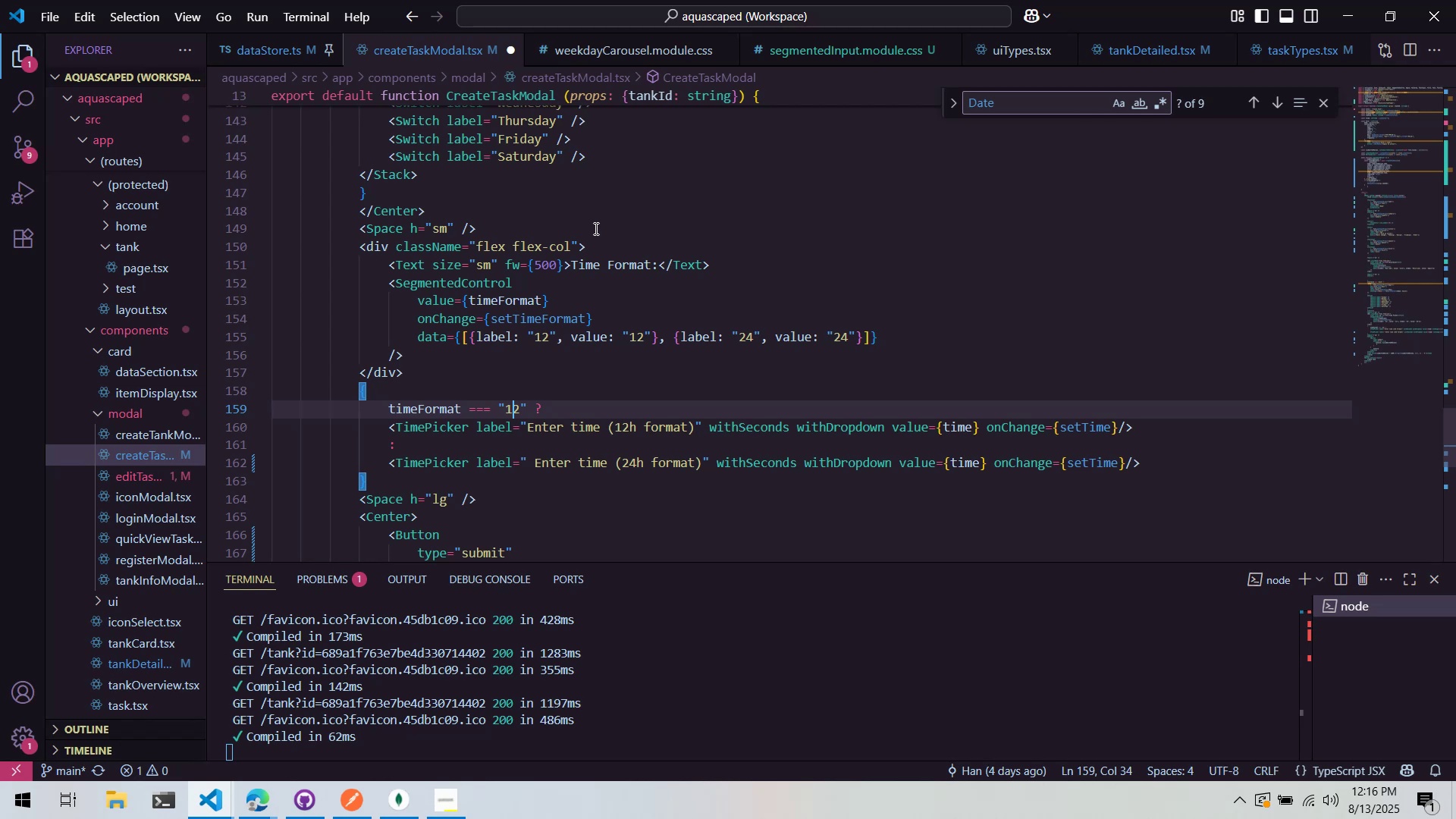 
key(Alt+AltLeft)
 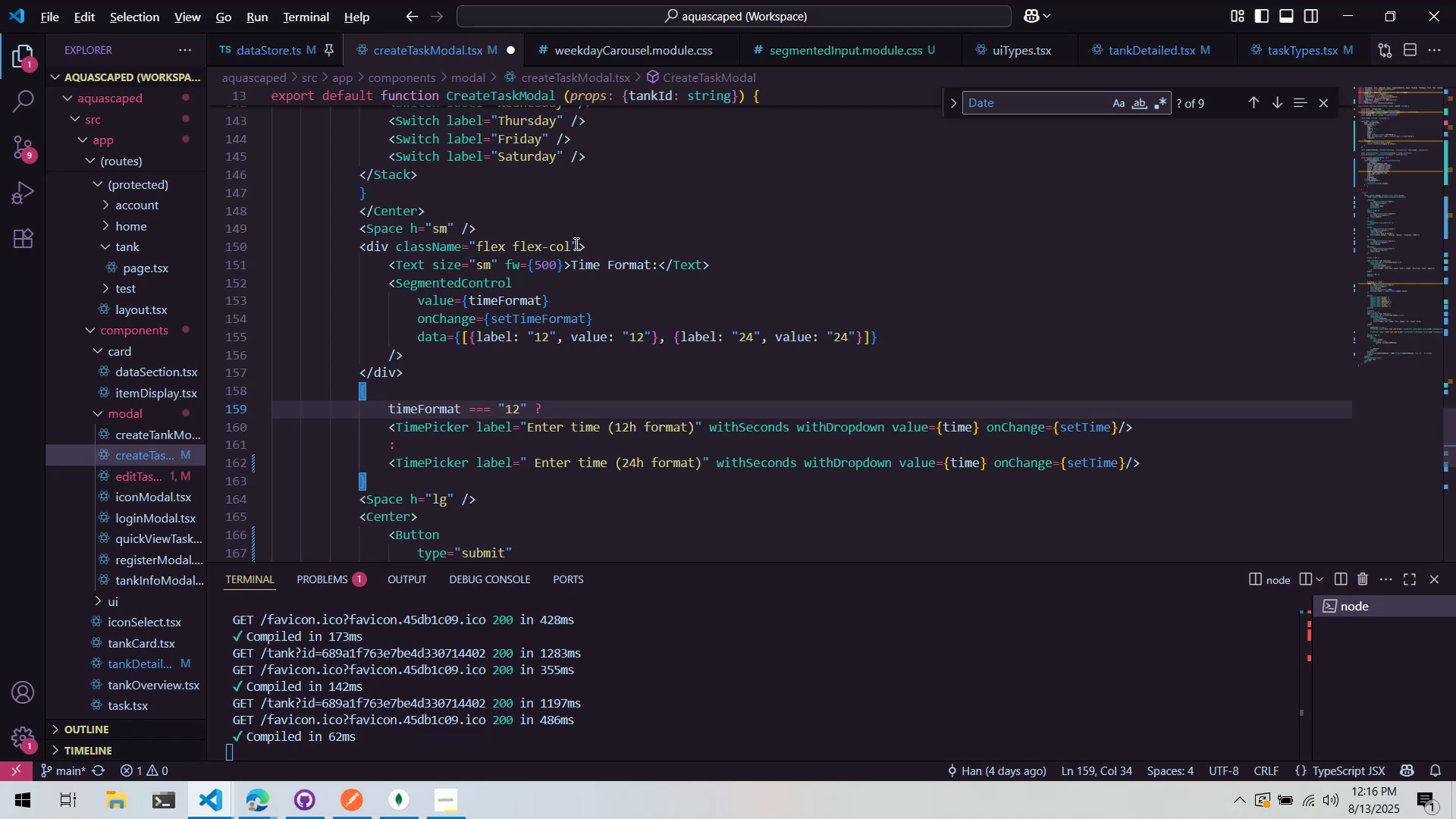 
key(Alt+Tab)
 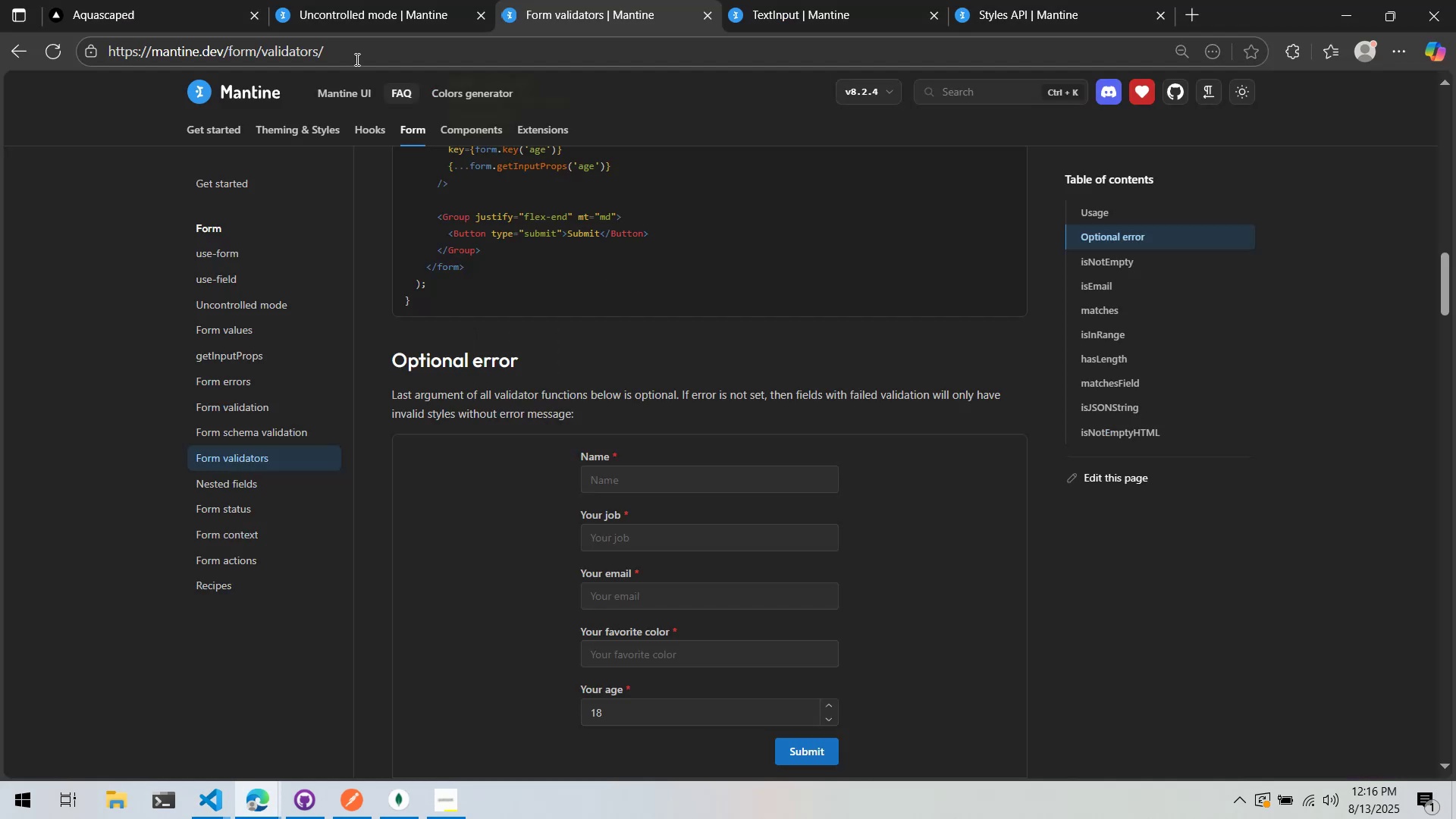 
left_click([143, 0])
 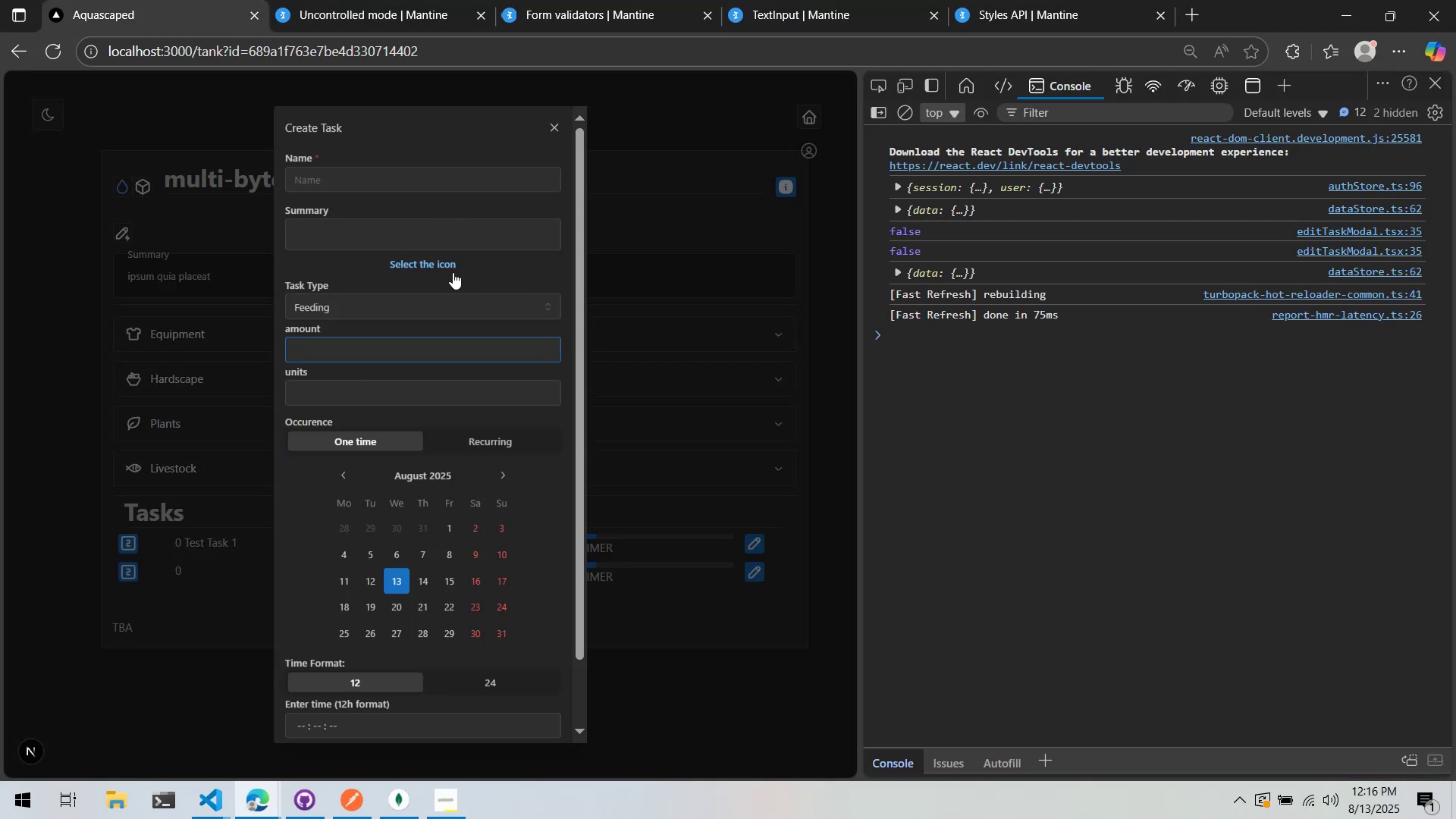 
key(Alt+AltLeft)
 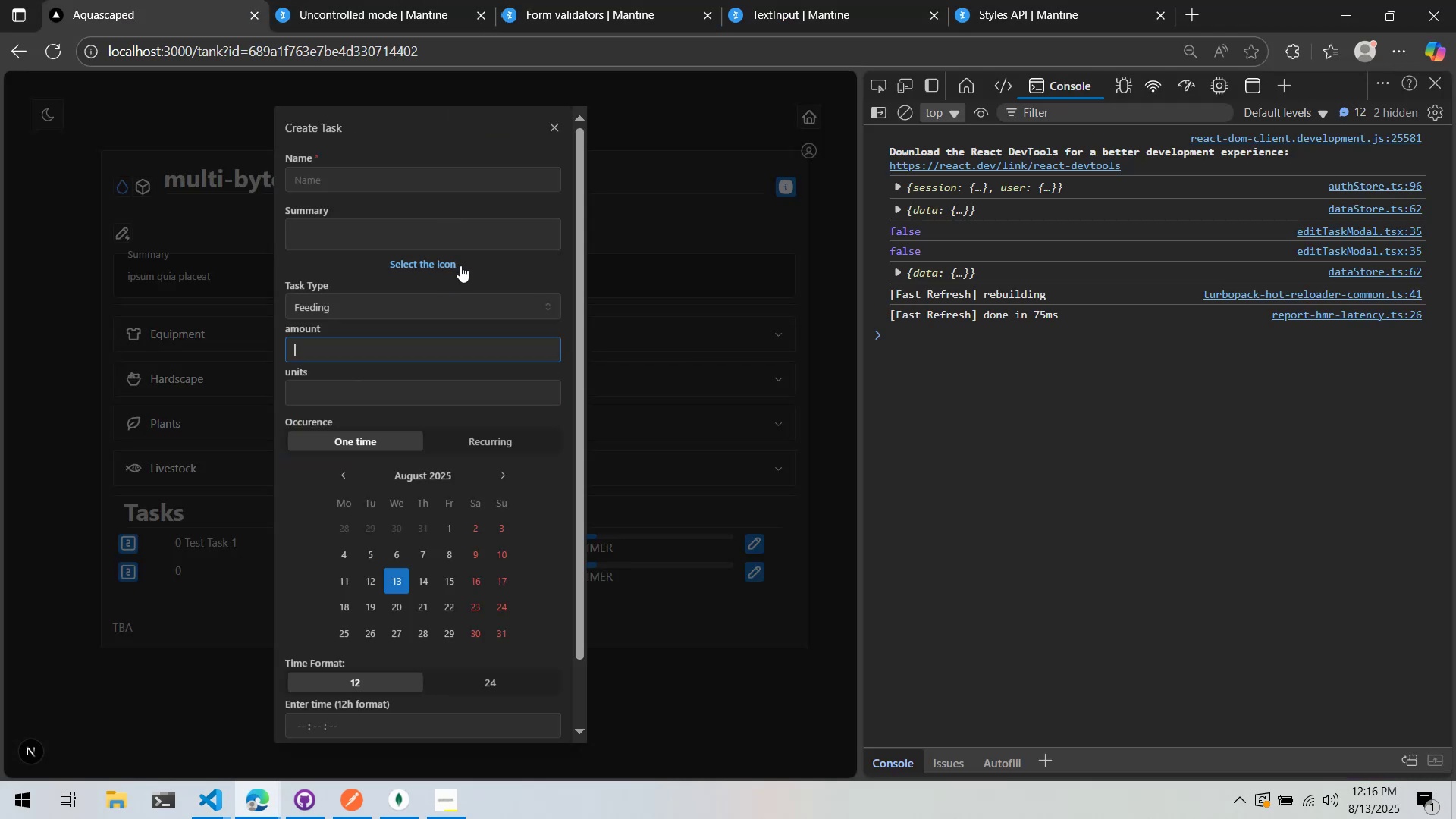 
key(Alt+Tab)
 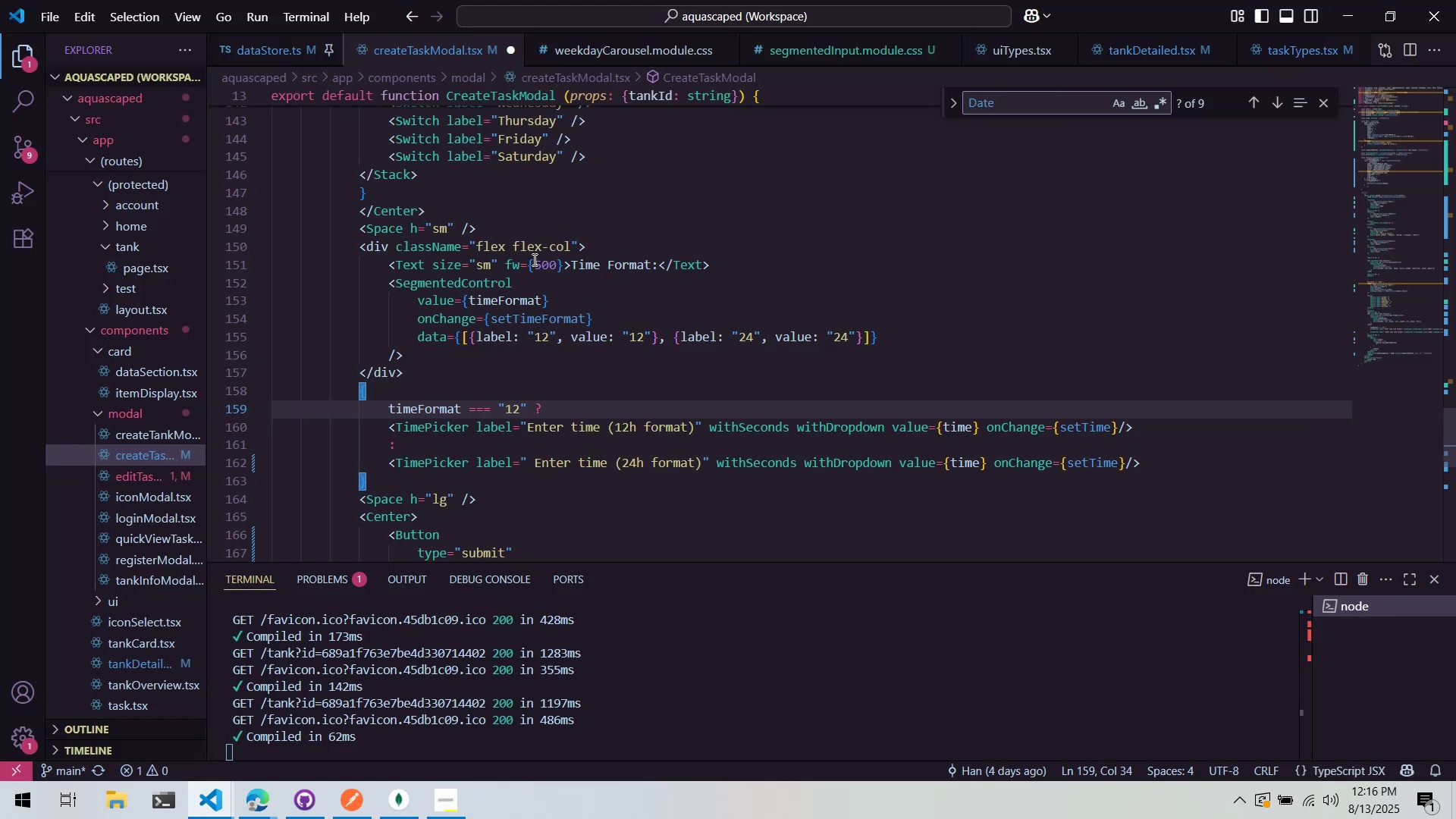 
scroll: coordinate [495, 303], scroll_direction: down, amount: 5.0
 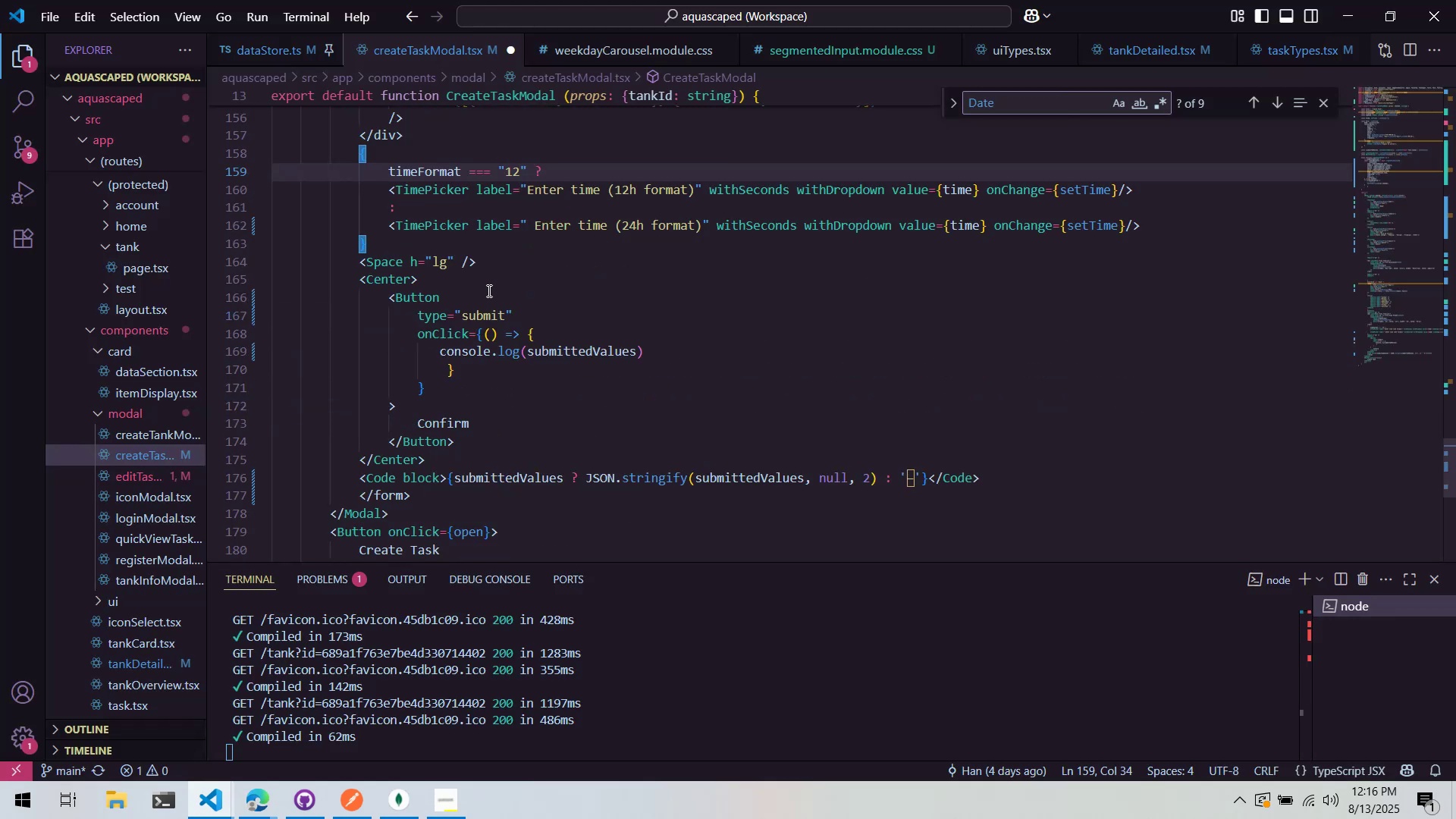 
scroll: coordinate [522, 318], scroll_direction: up, amount: 7.0
 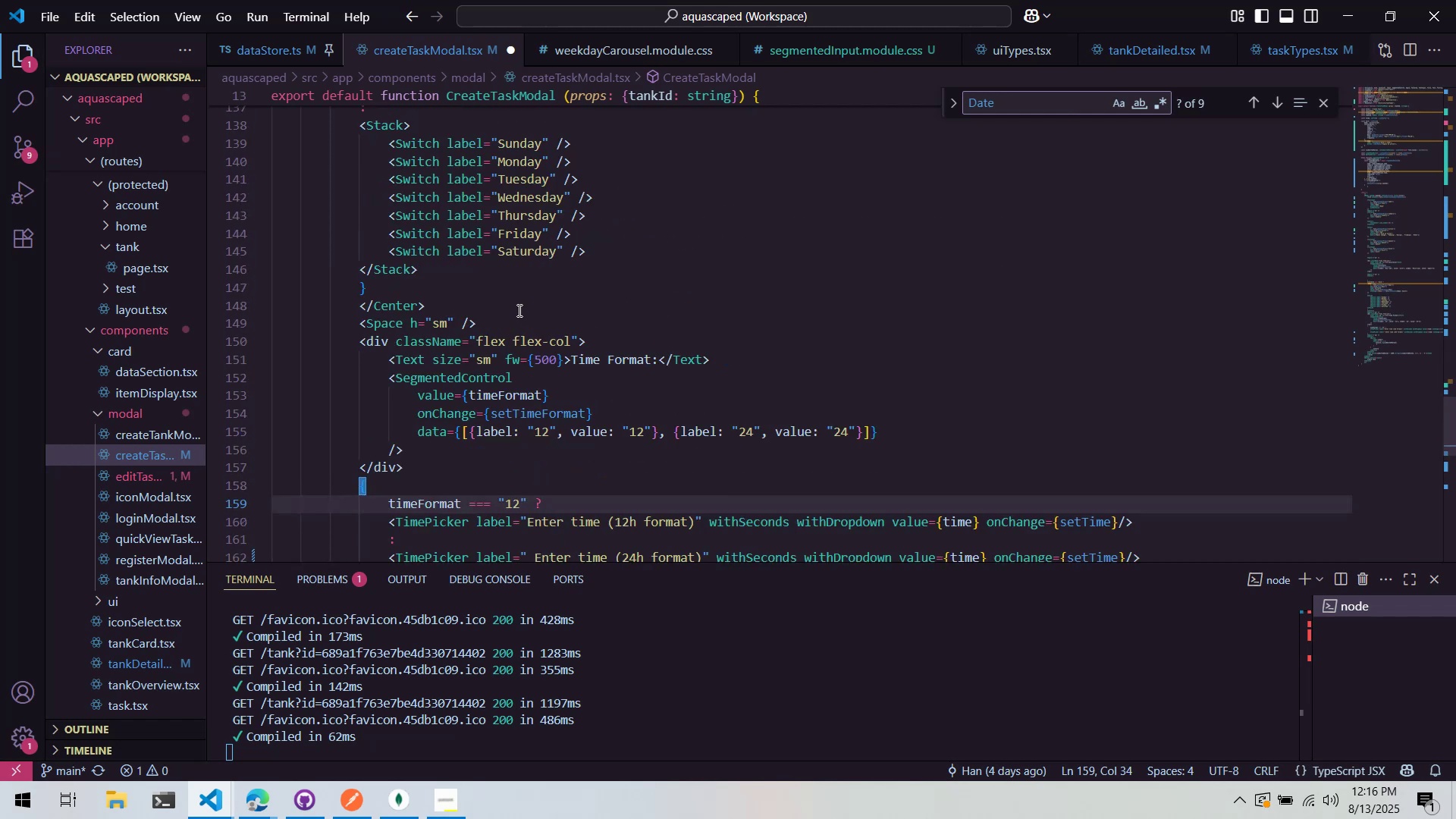 
key(Alt+AltLeft)
 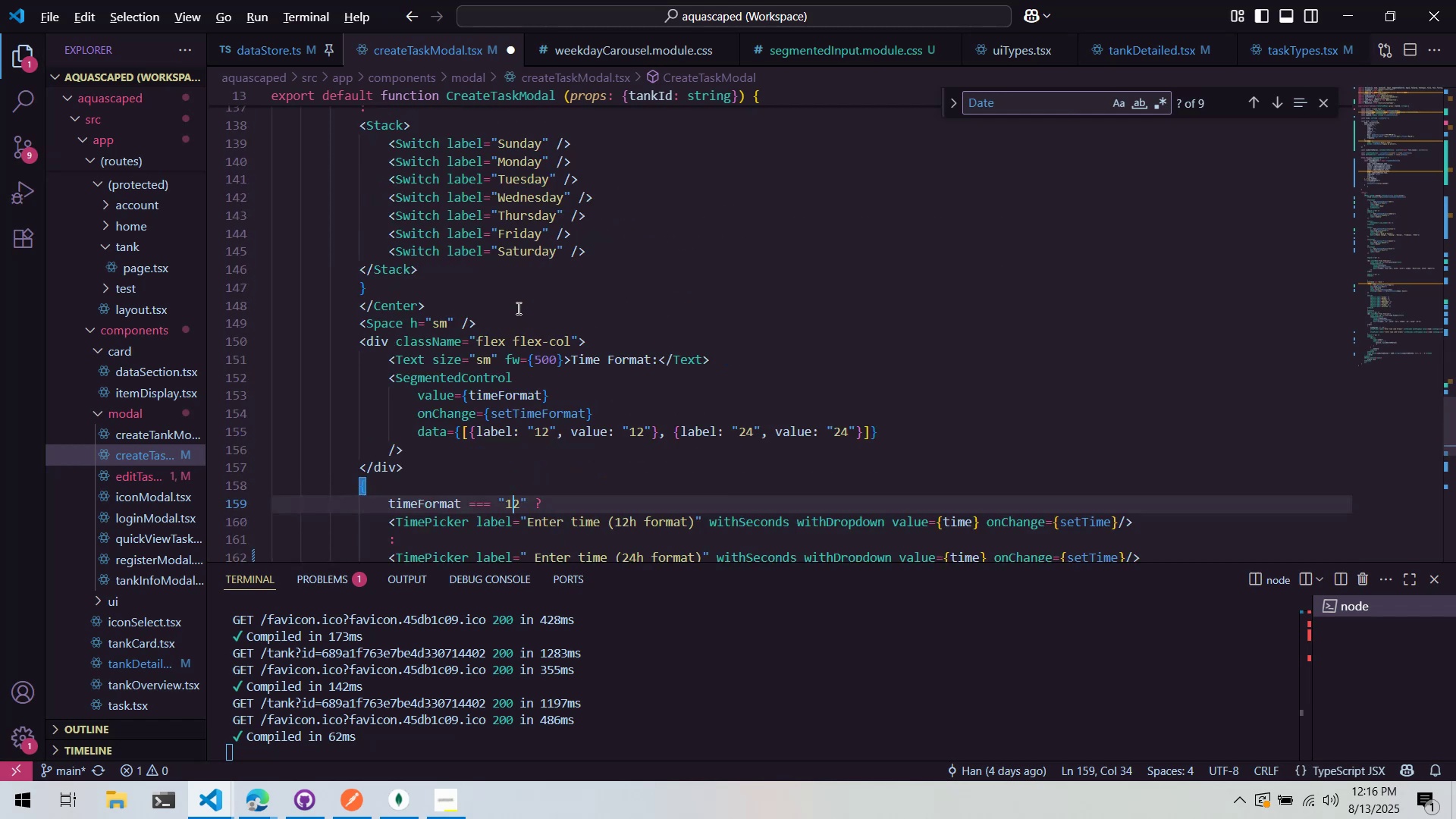 
key(Alt+Tab)
 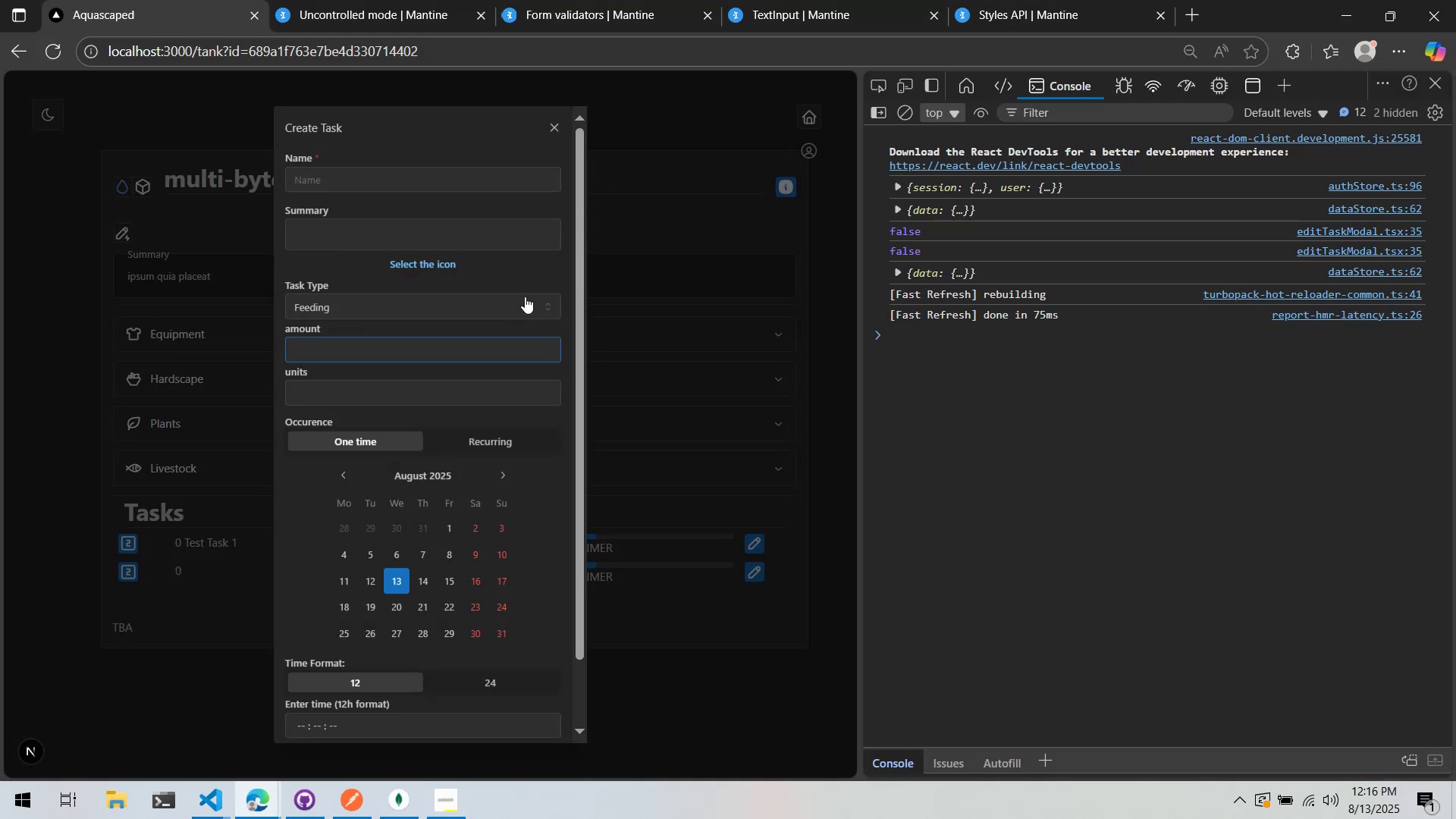 
key(Alt+AltLeft)
 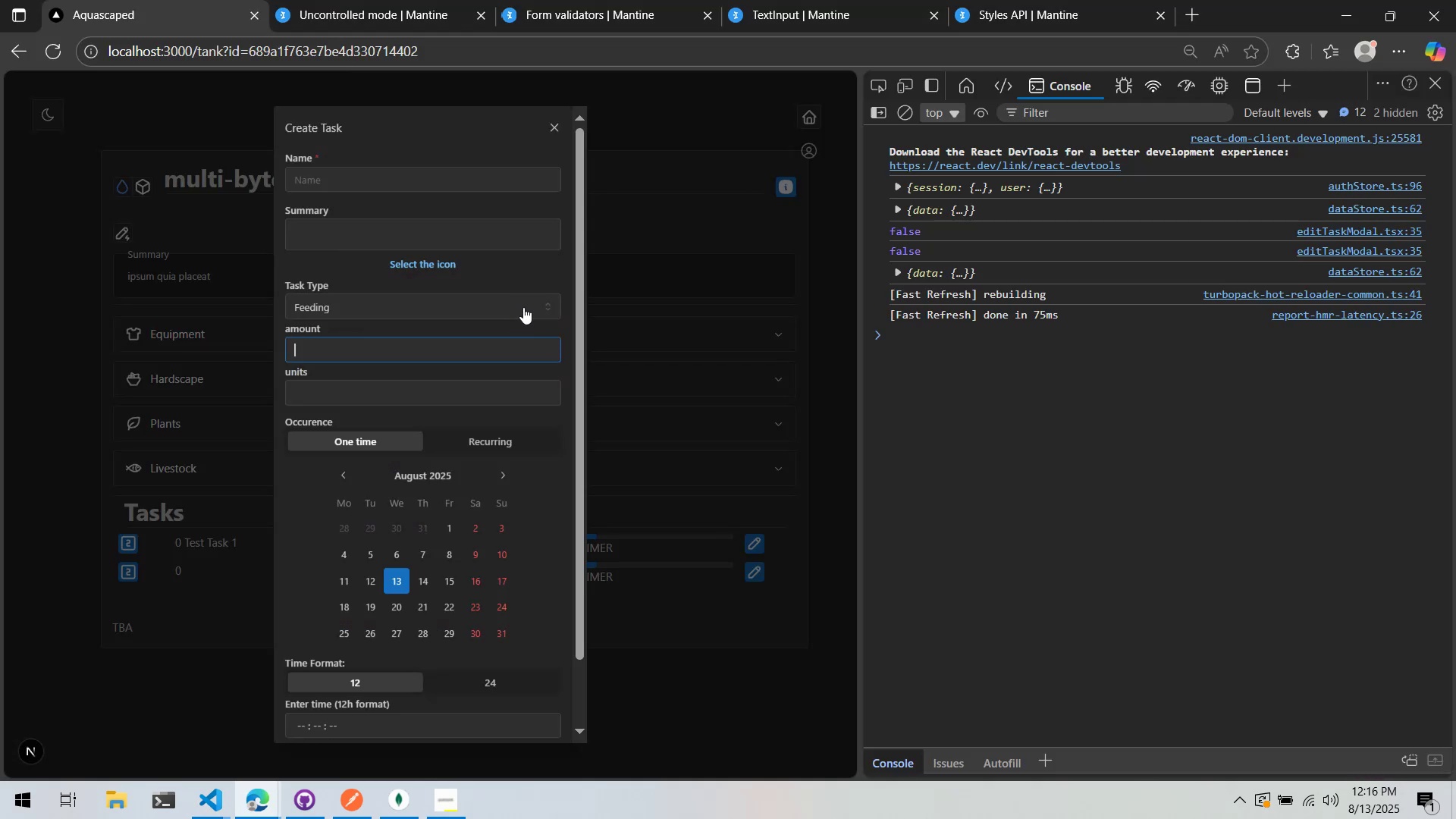 
key(Alt+Tab)
 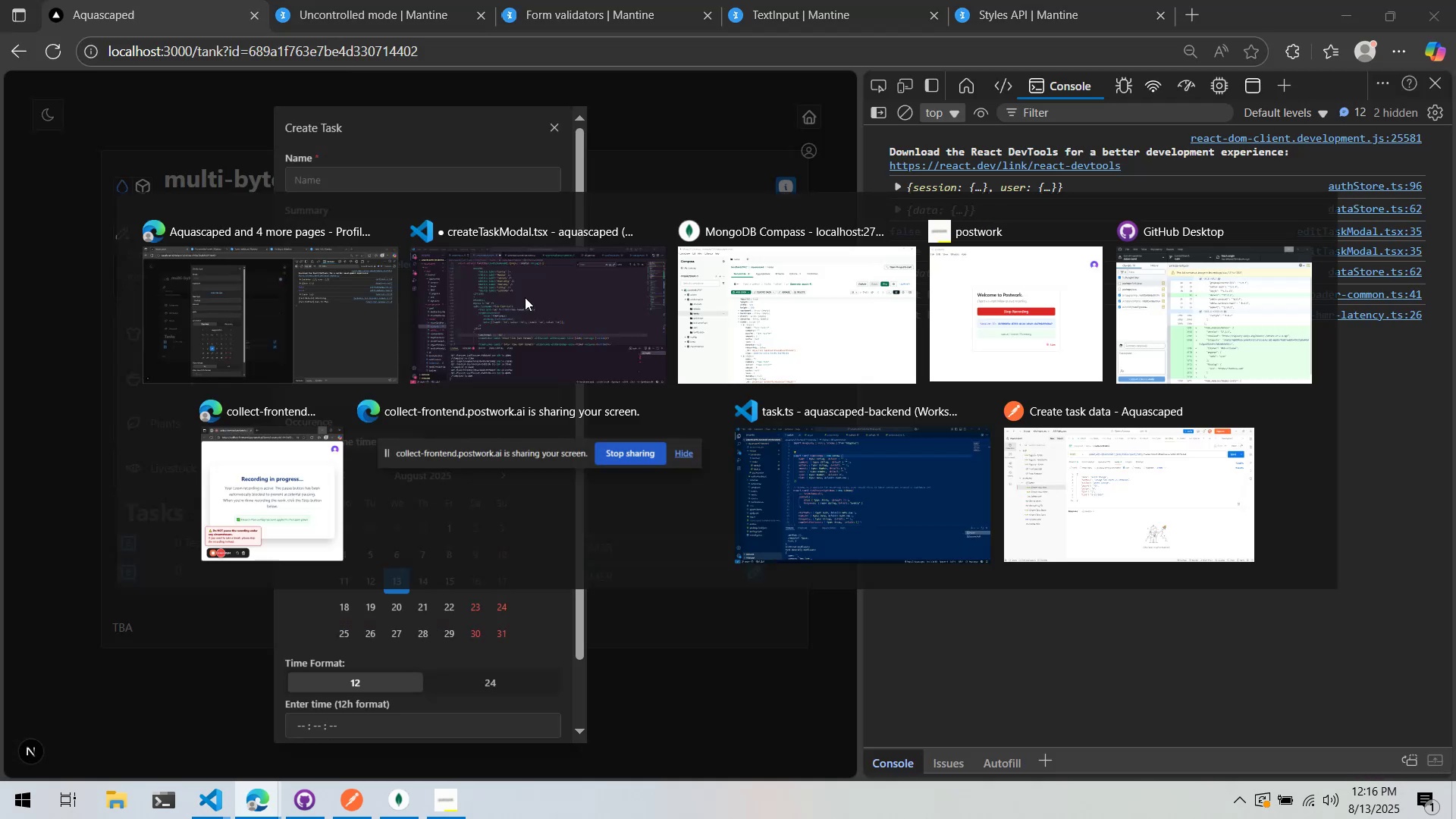 
scroll: coordinate [529, 300], scroll_direction: up, amount: 11.0
 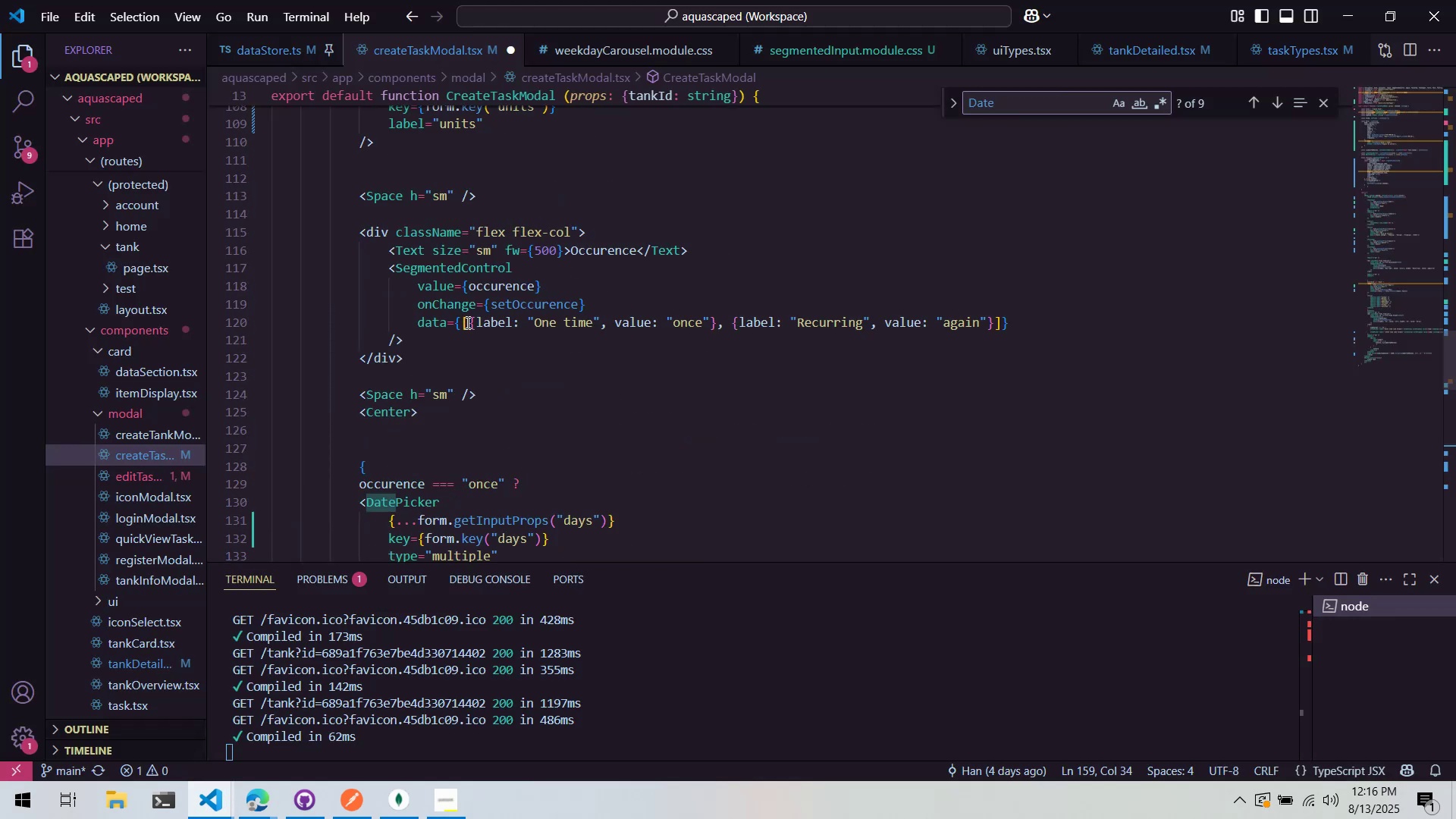 
scroll: coordinate [481, 310], scroll_direction: down, amount: 4.0
 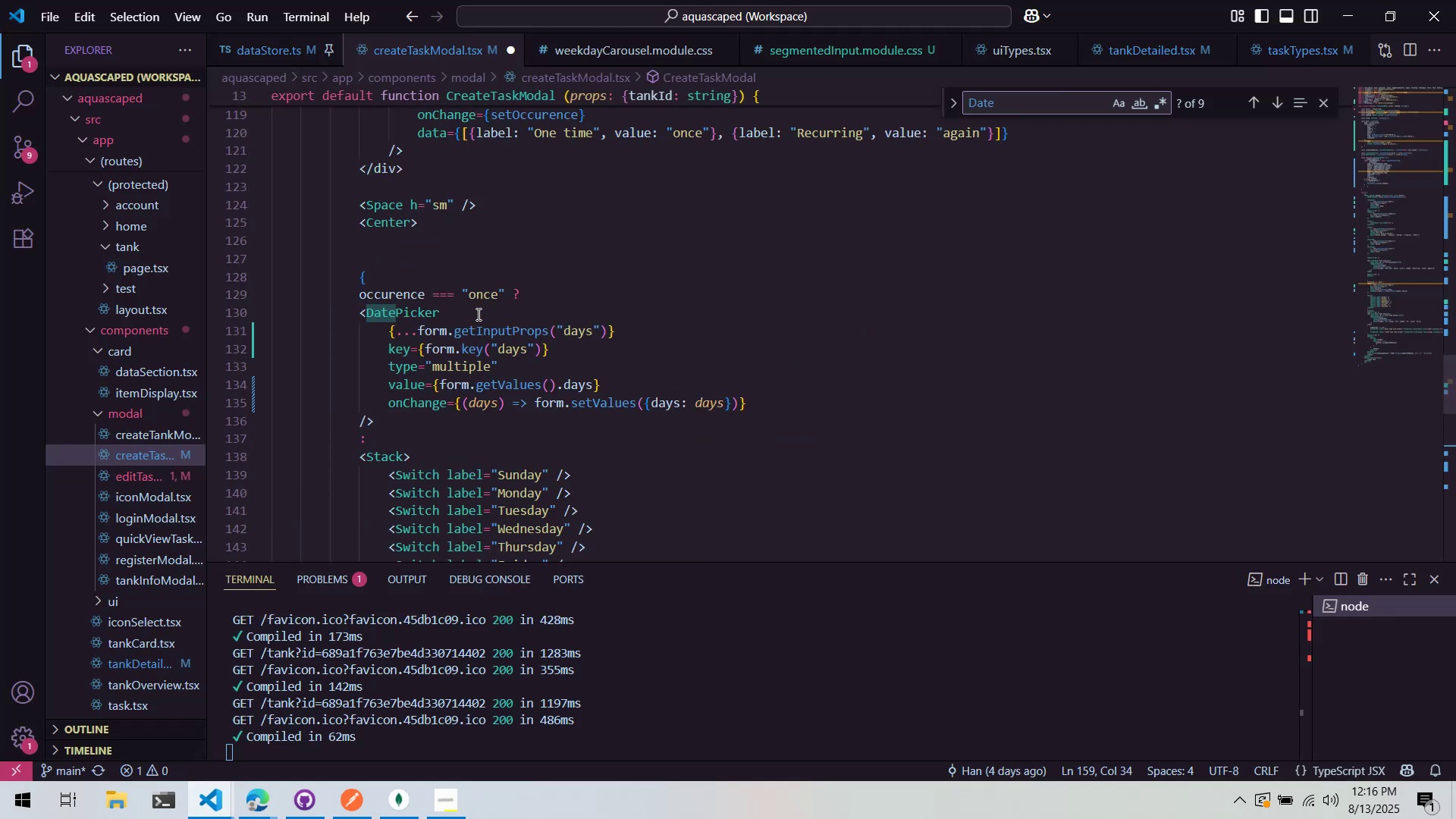 
scroll: coordinate [479, 312], scroll_direction: up, amount: 9.0
 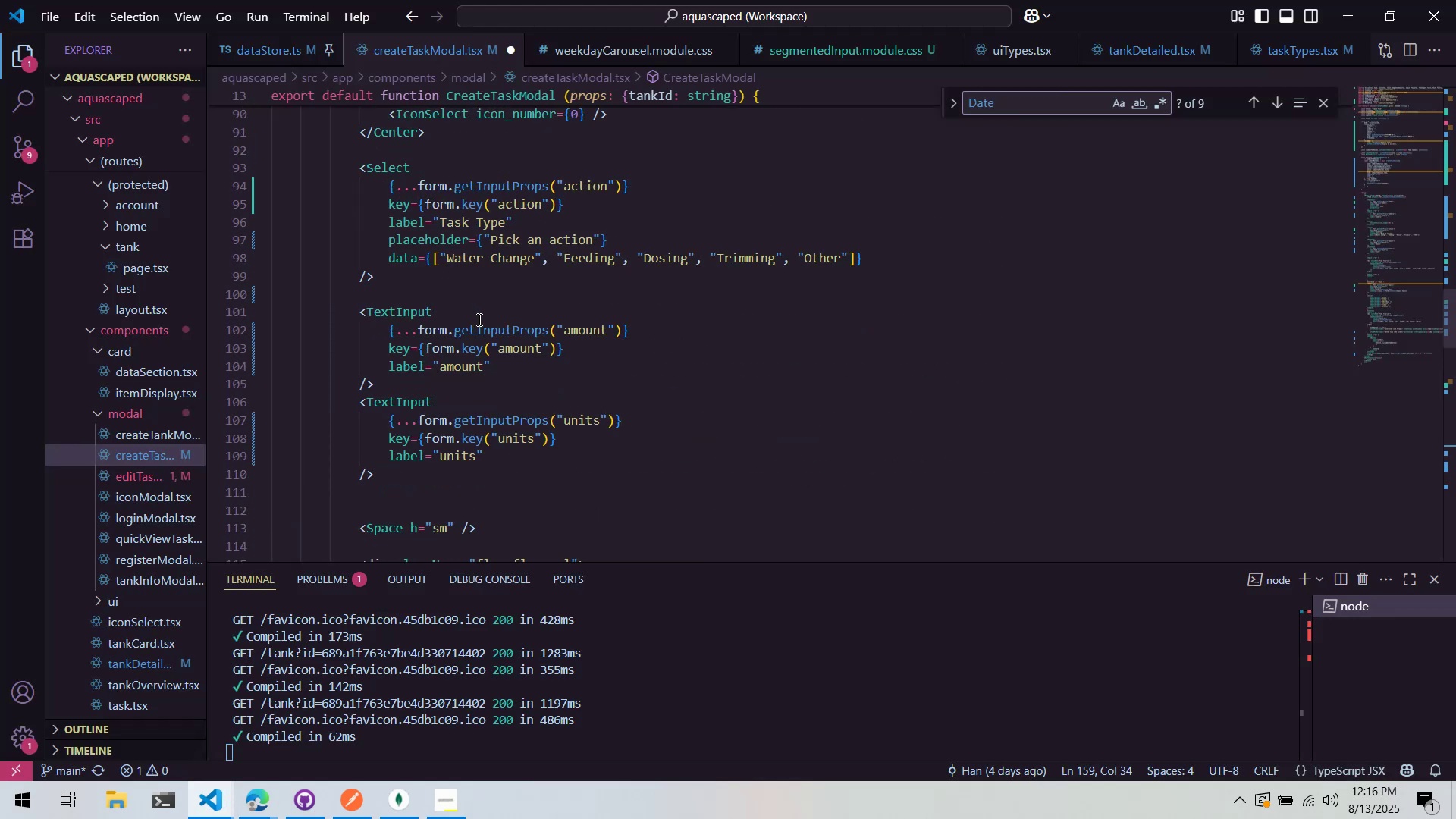 
double_click([484, 291])
 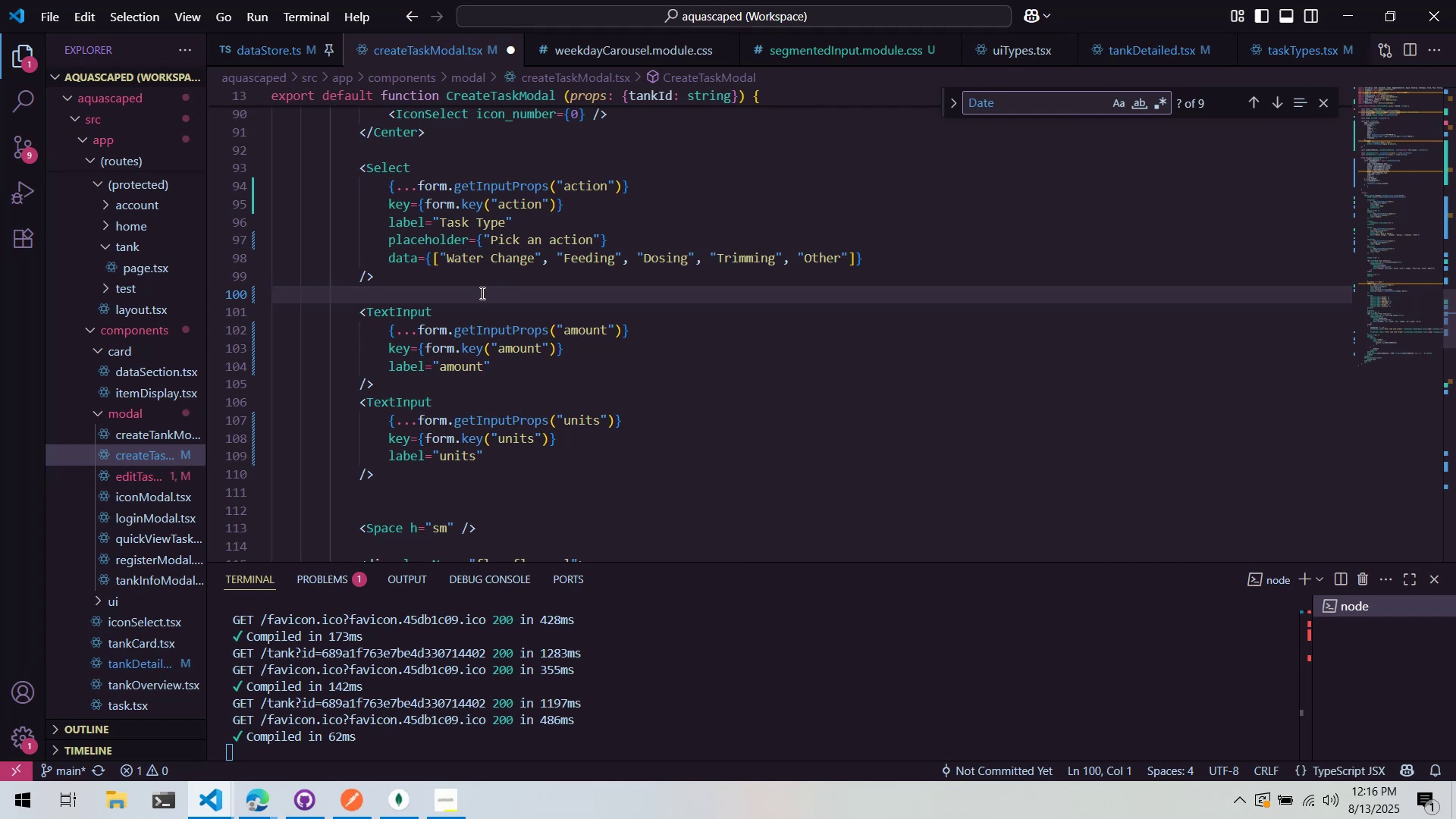 
key(Tab)
 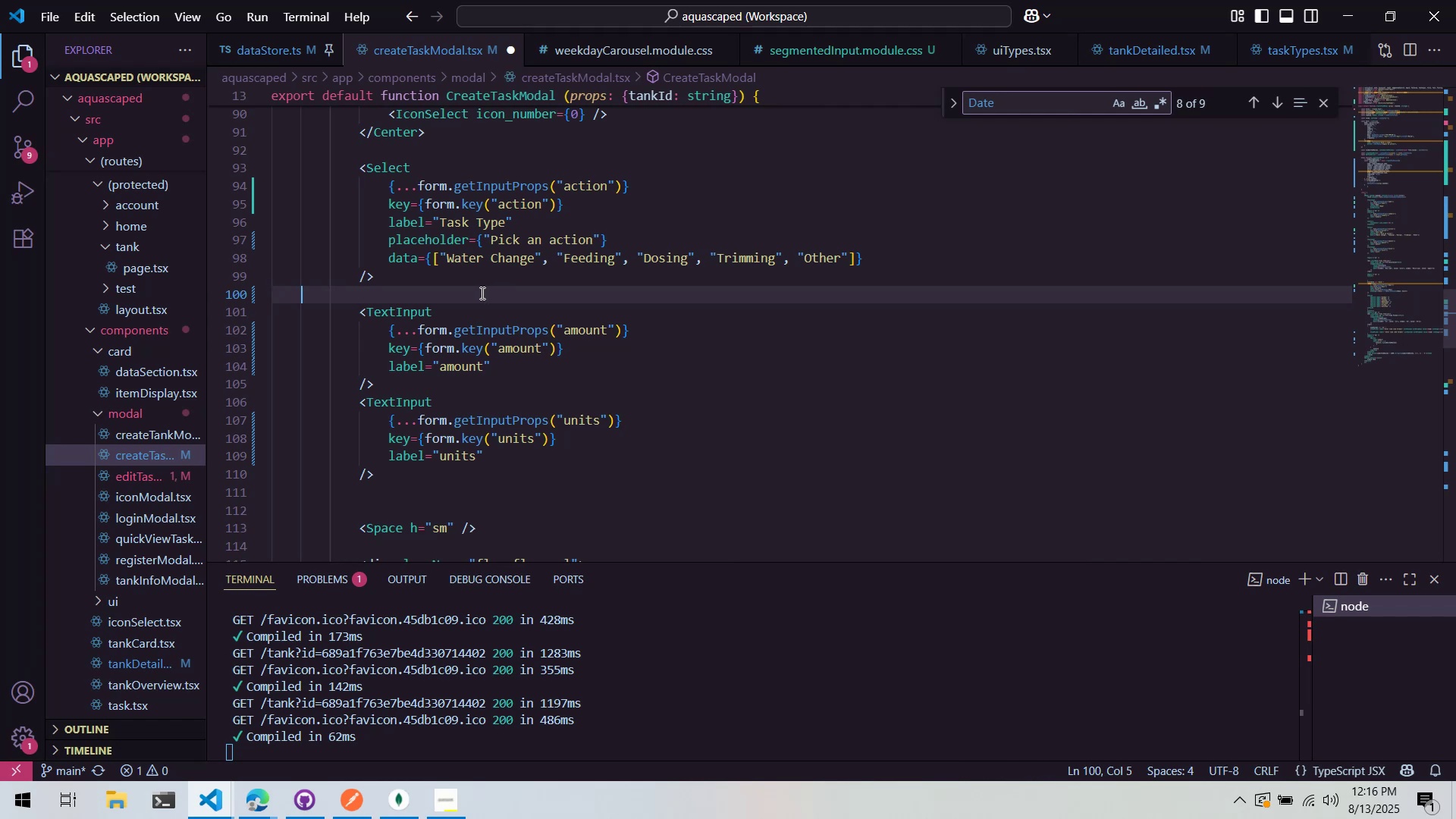 
key(Tab)
 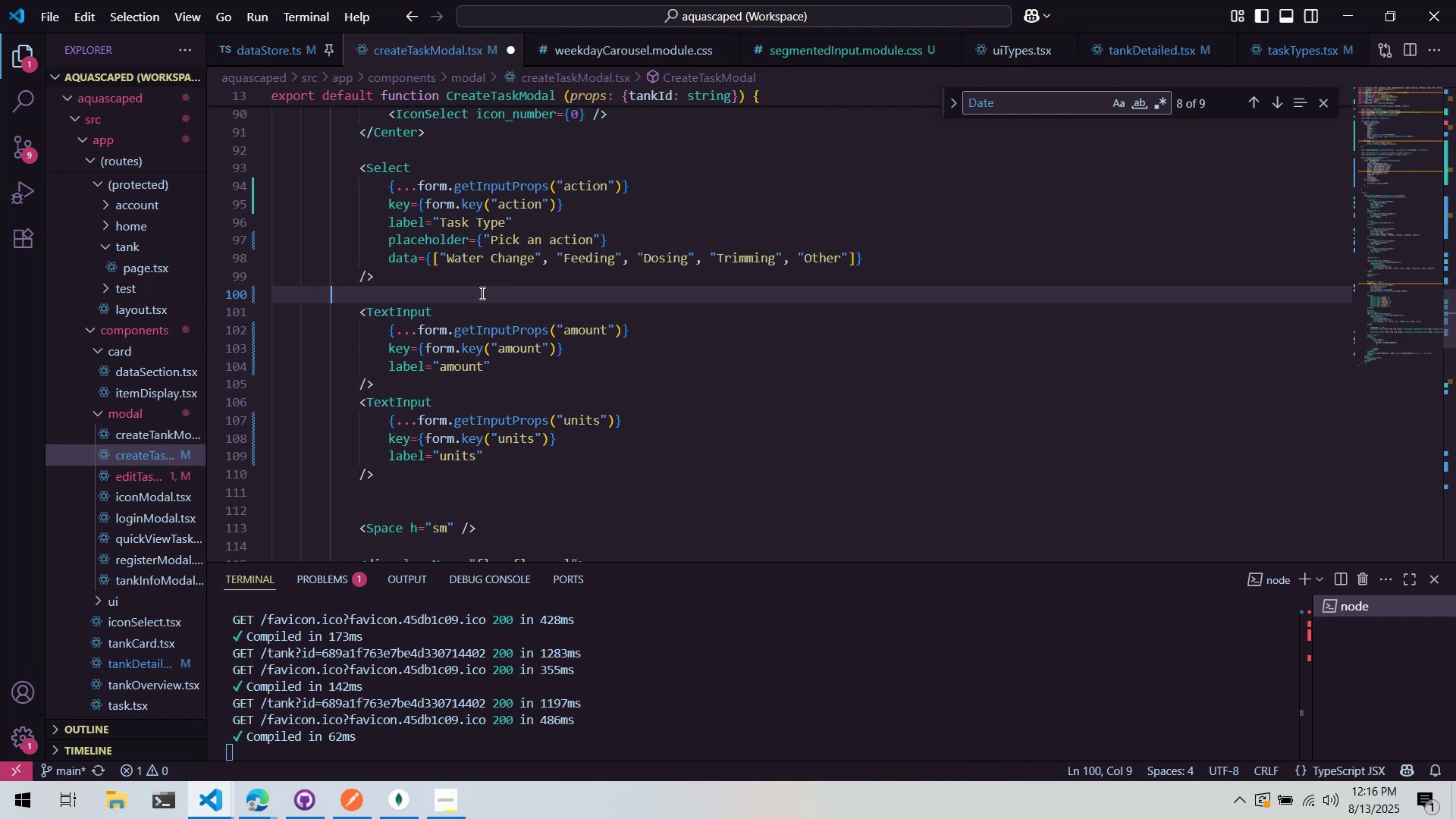 
key(Tab)
 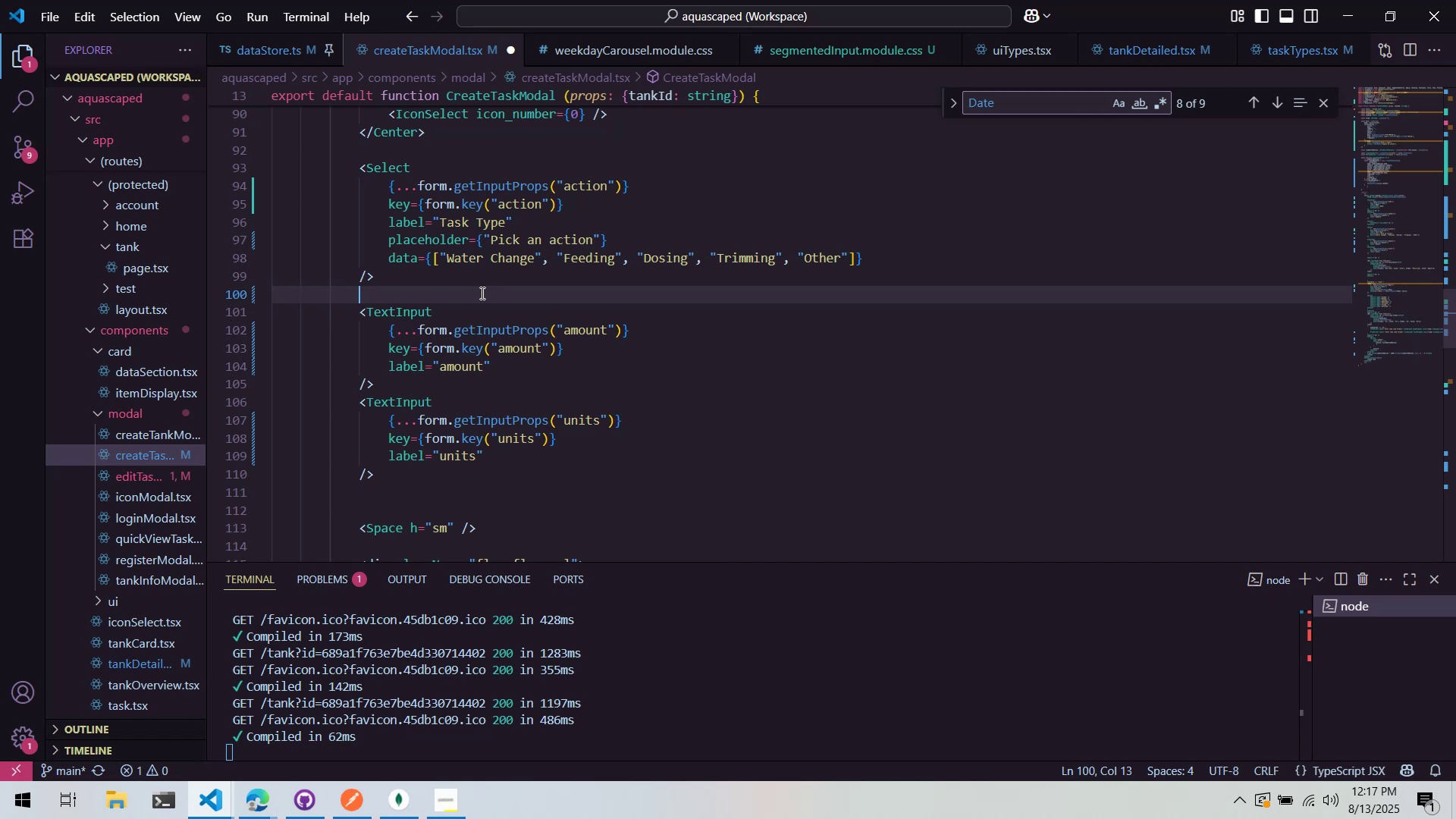 
wait(57.16)
 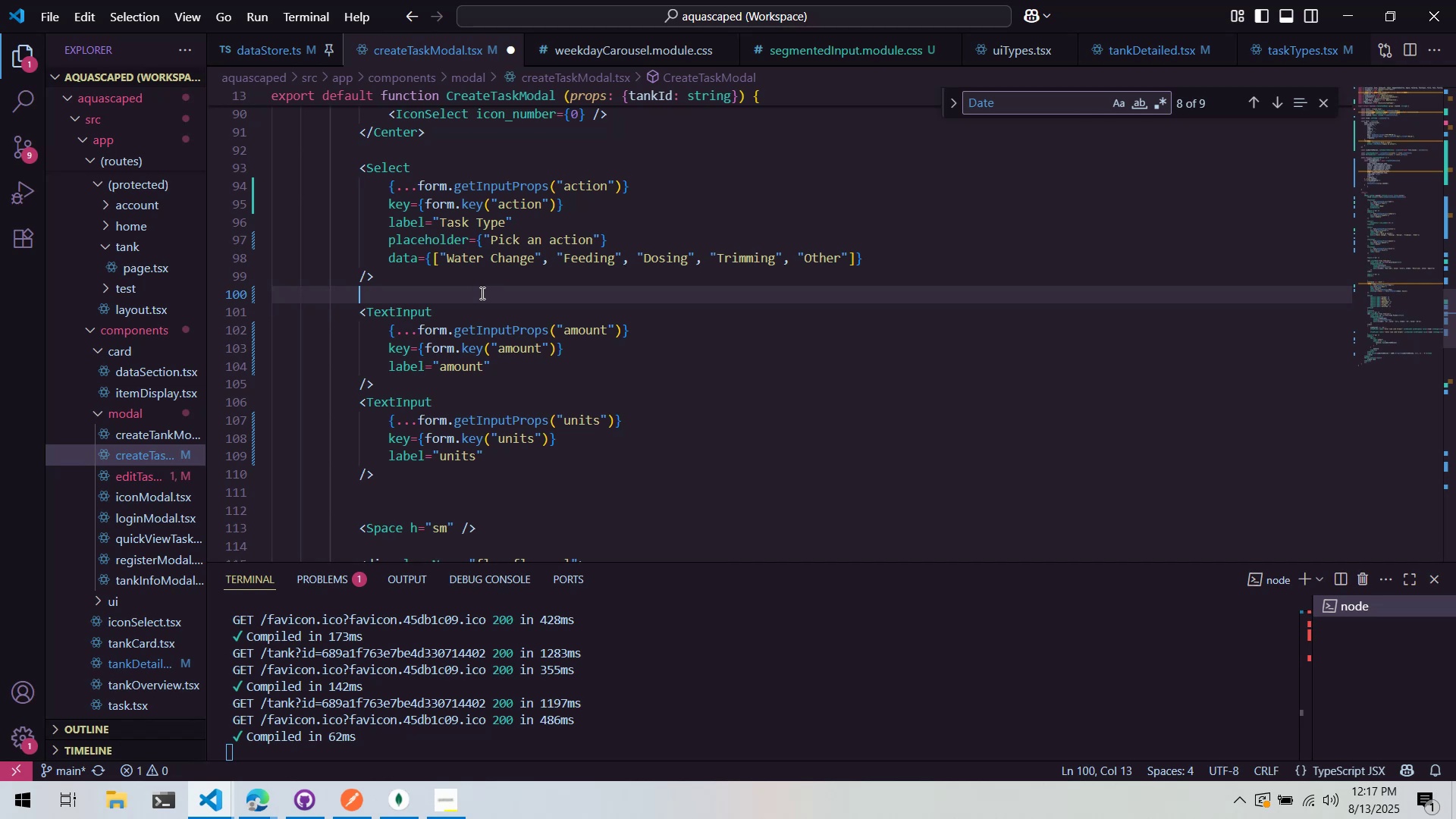 
key(Enter)
 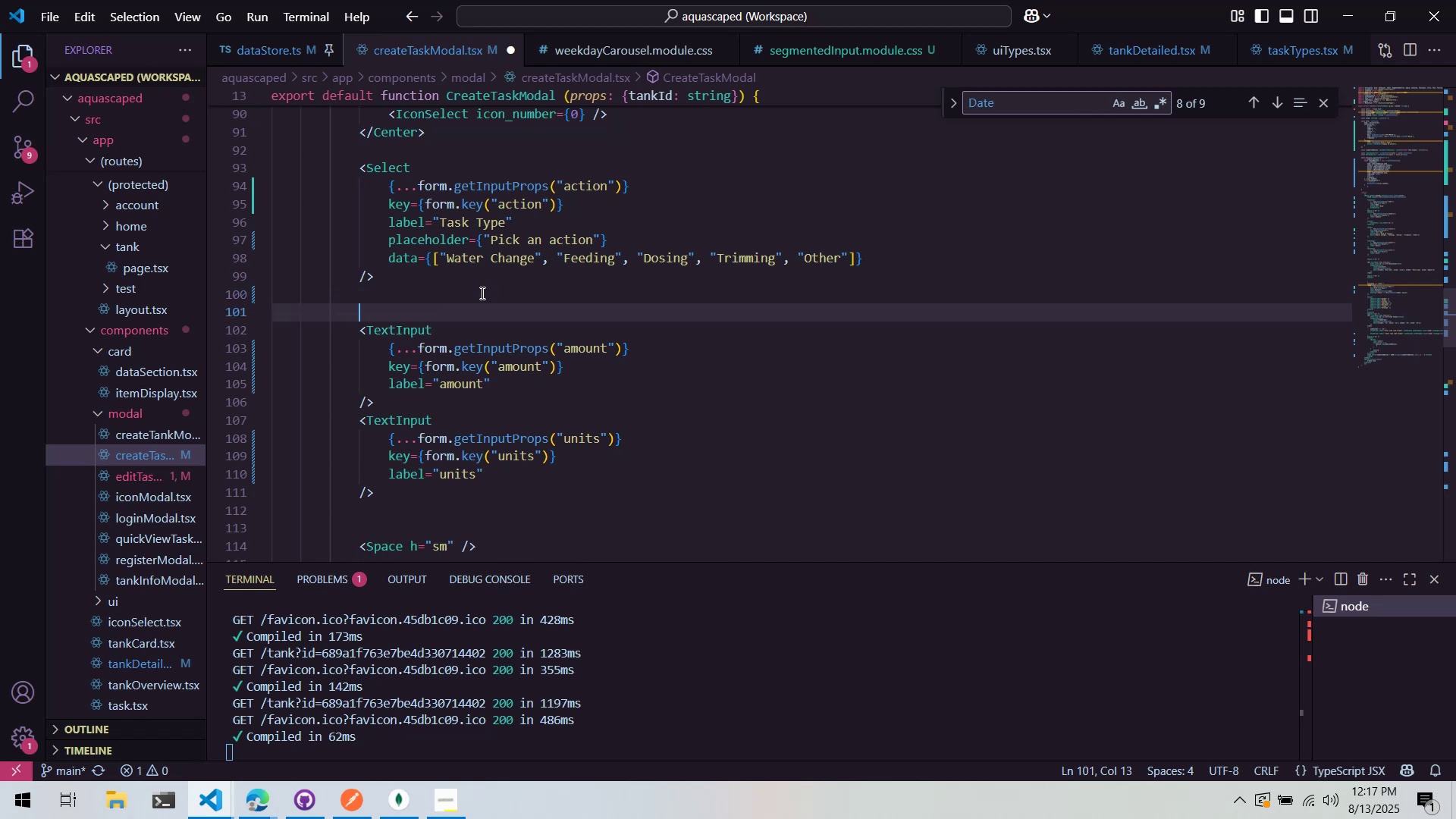 
type(<Center)
 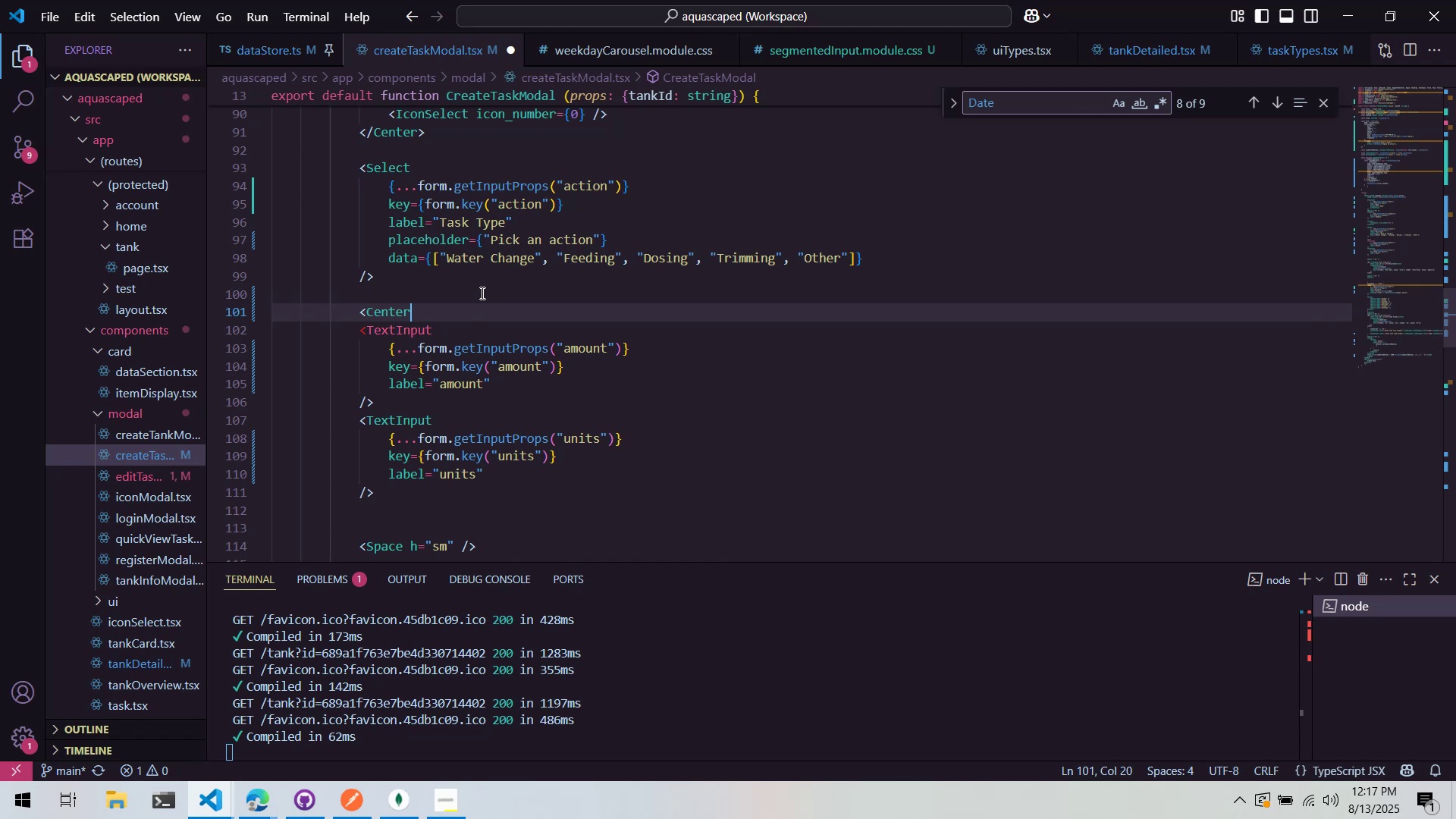 
key(Control+ControlLeft)
 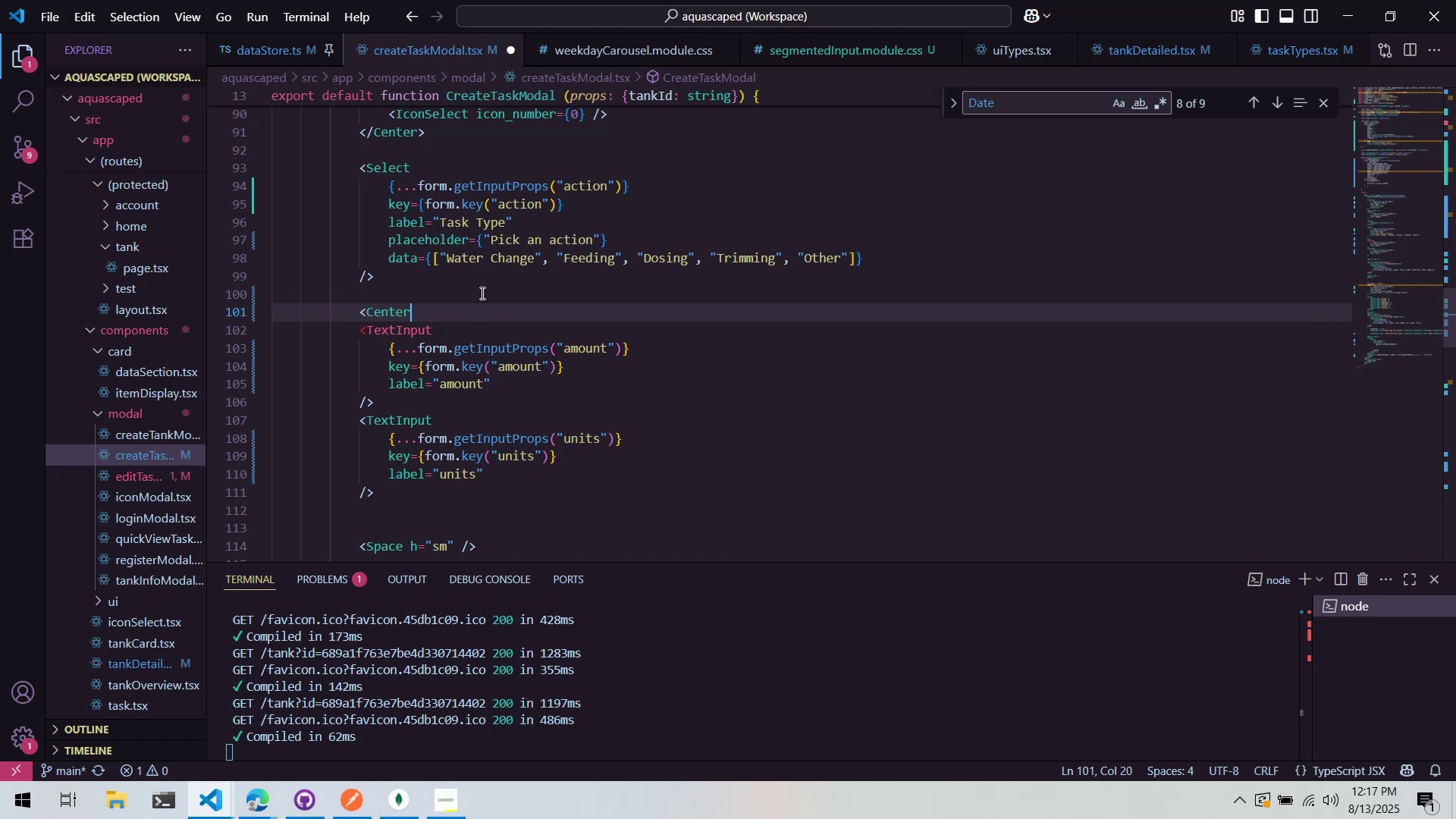 
key(Control+Backspace)
 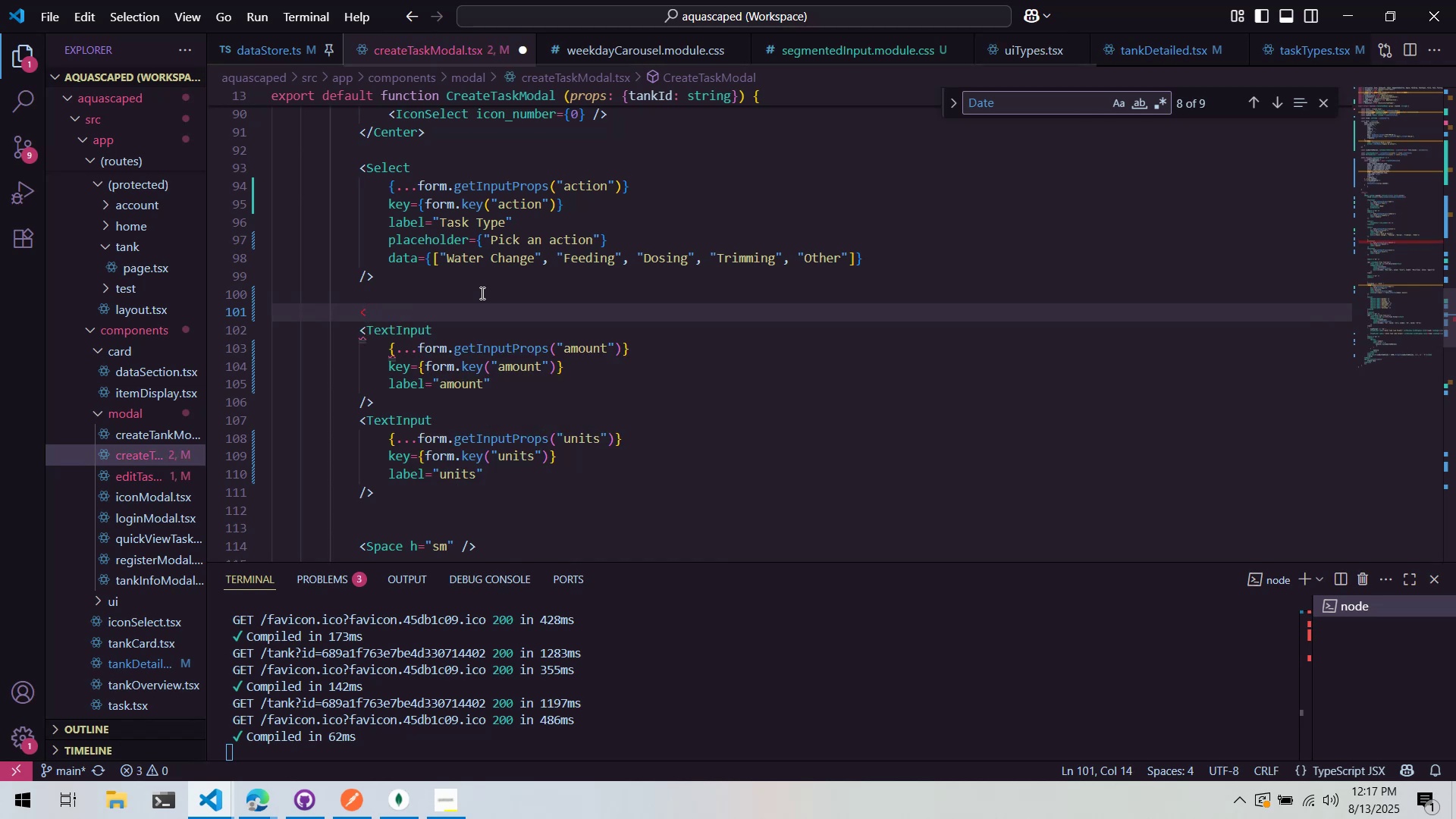 
type(Center>)
 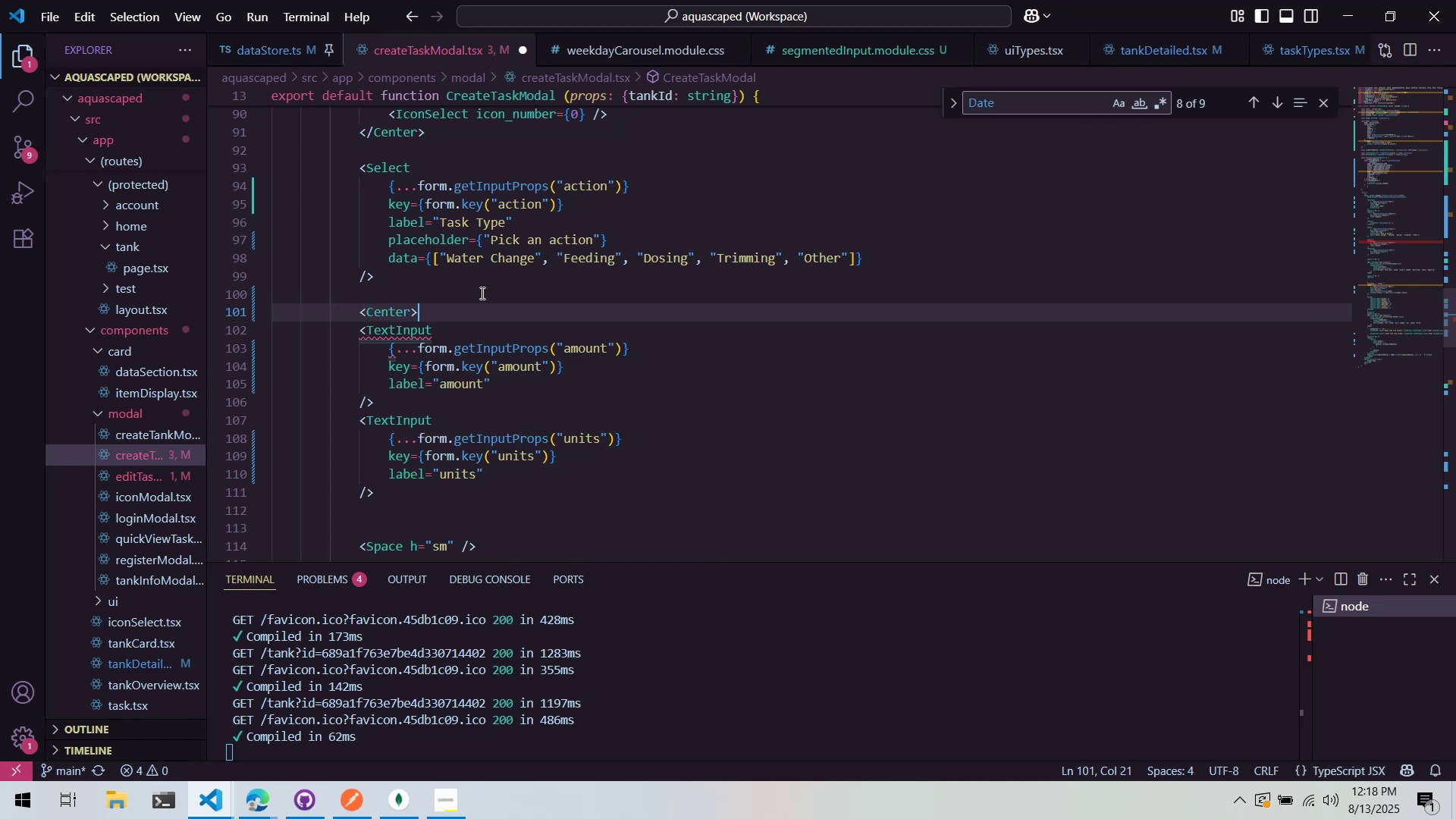 
key(Enter)
 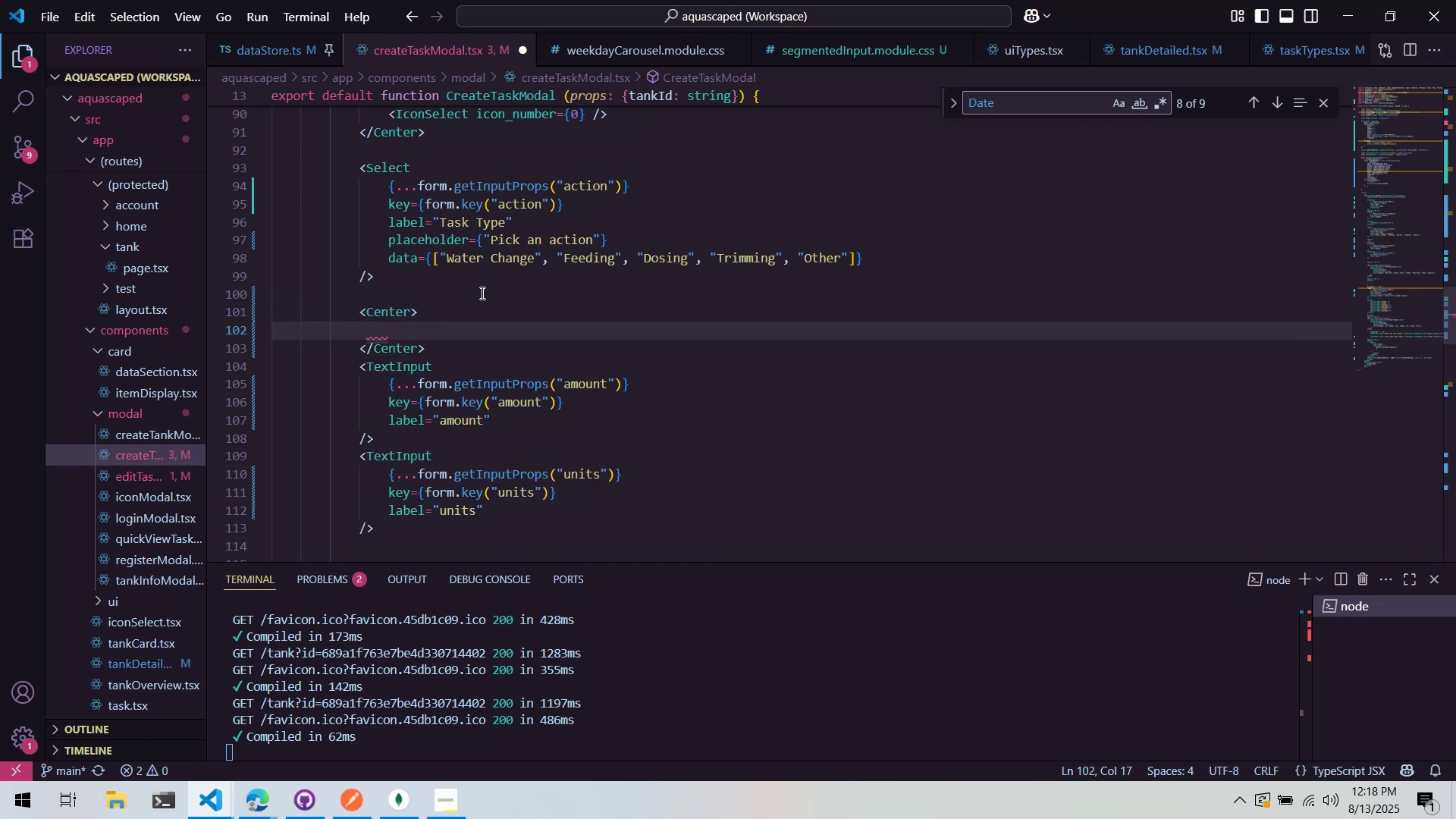 
scroll: coordinate [481, 328], scroll_direction: down, amount: 2.0
 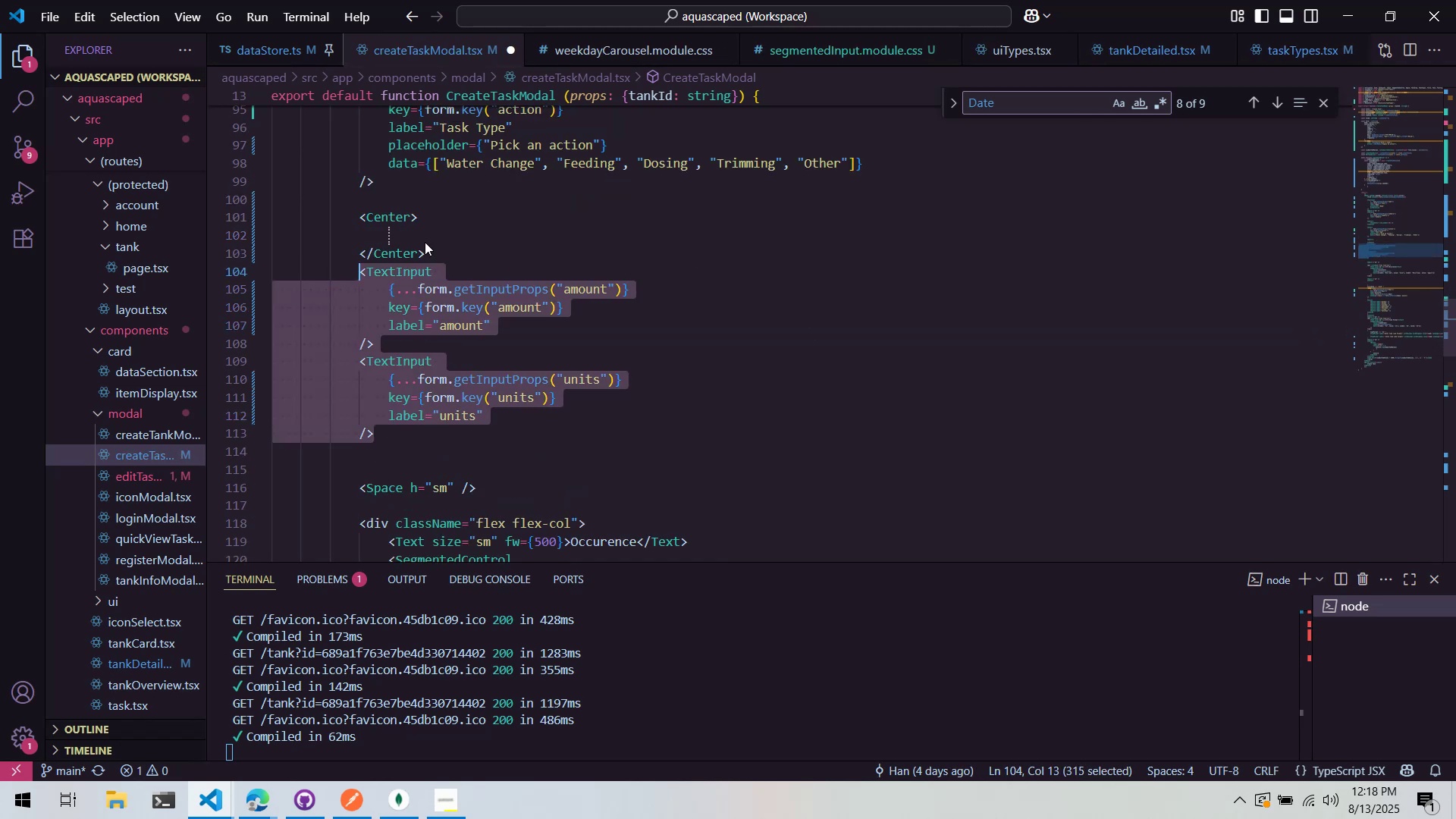 
key(Tab)
 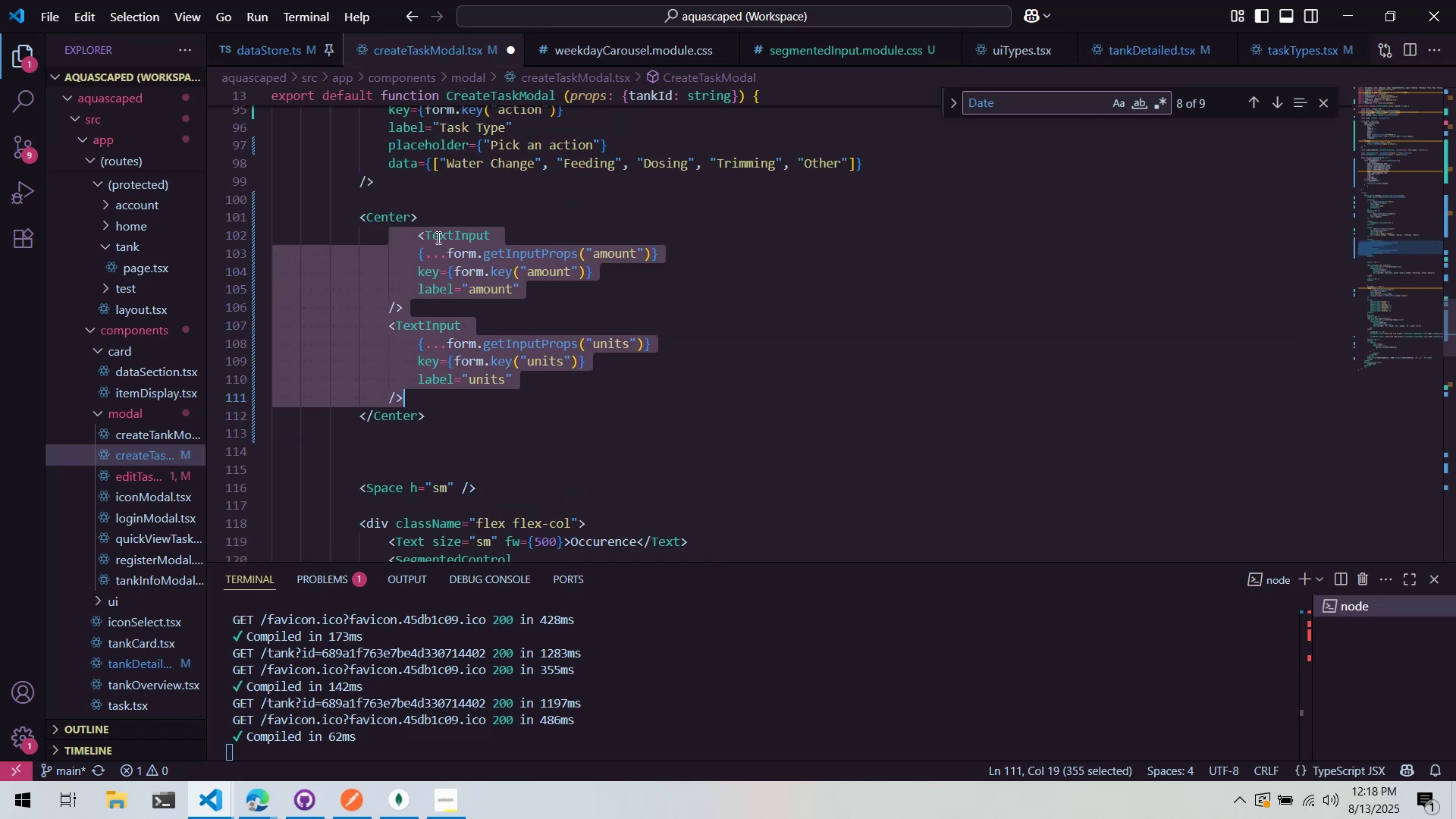 
left_click([421, 237])
 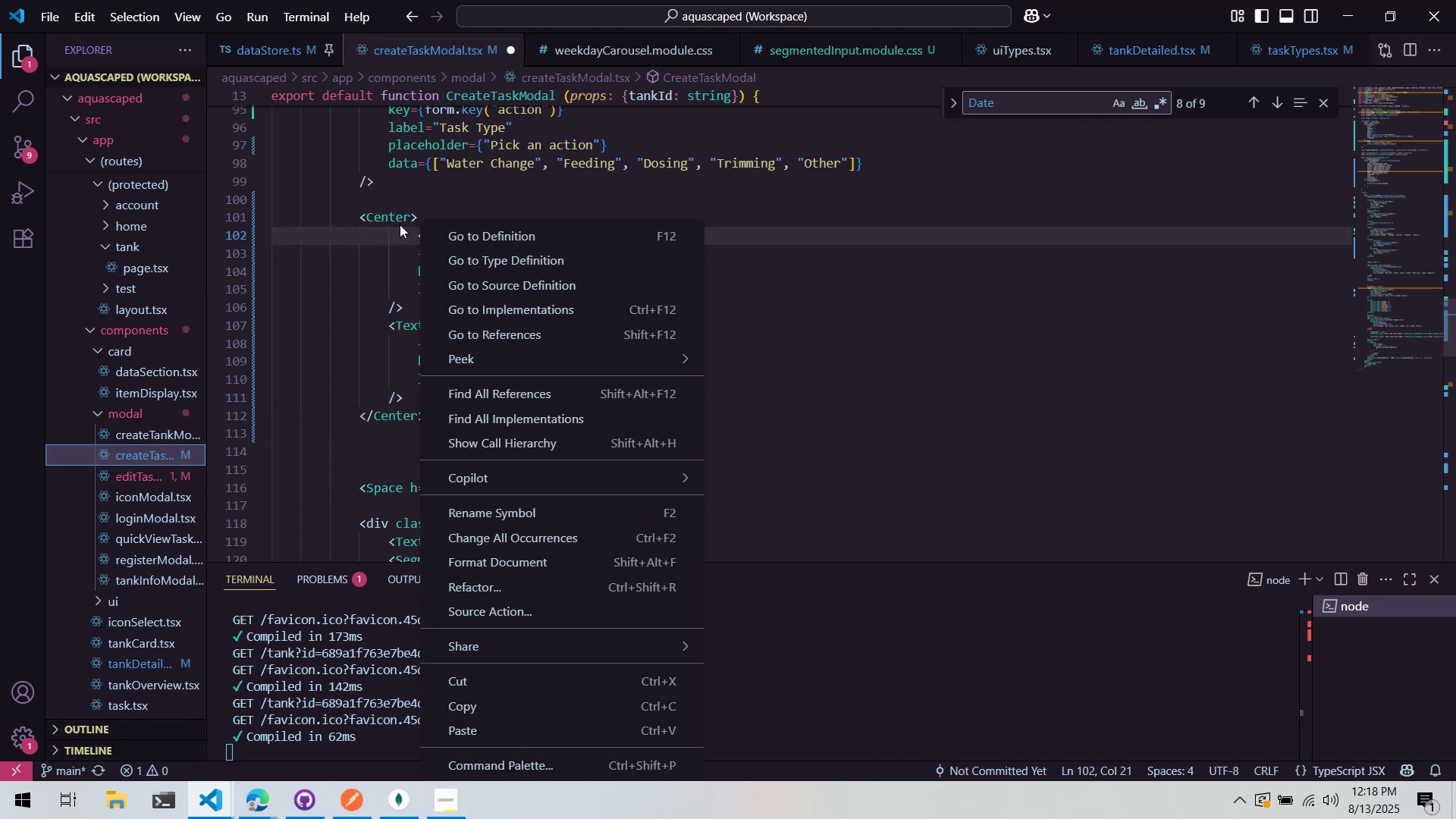 
triple_click([420, 228])
 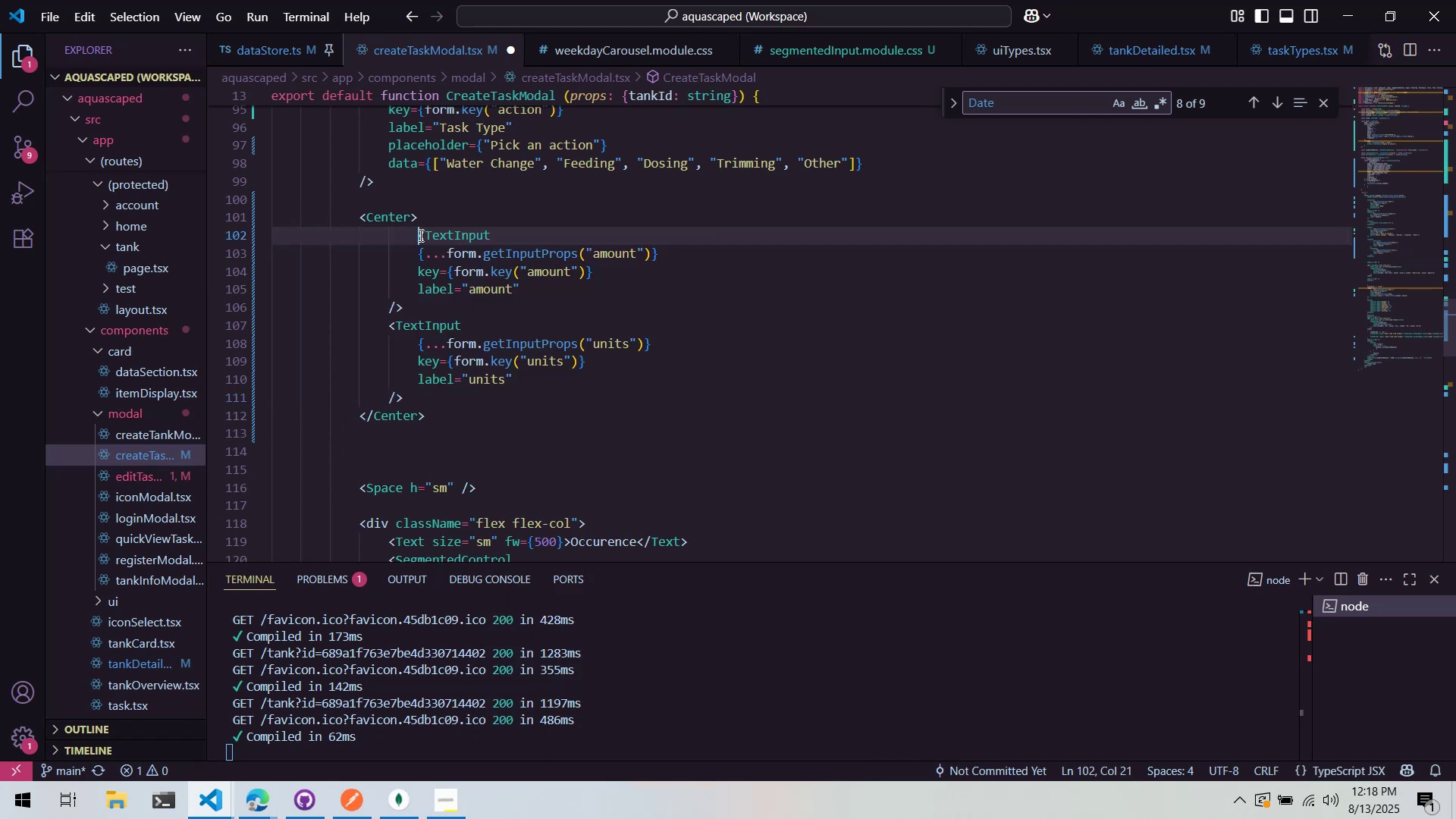 
key(Shift+ShiftLeft)
 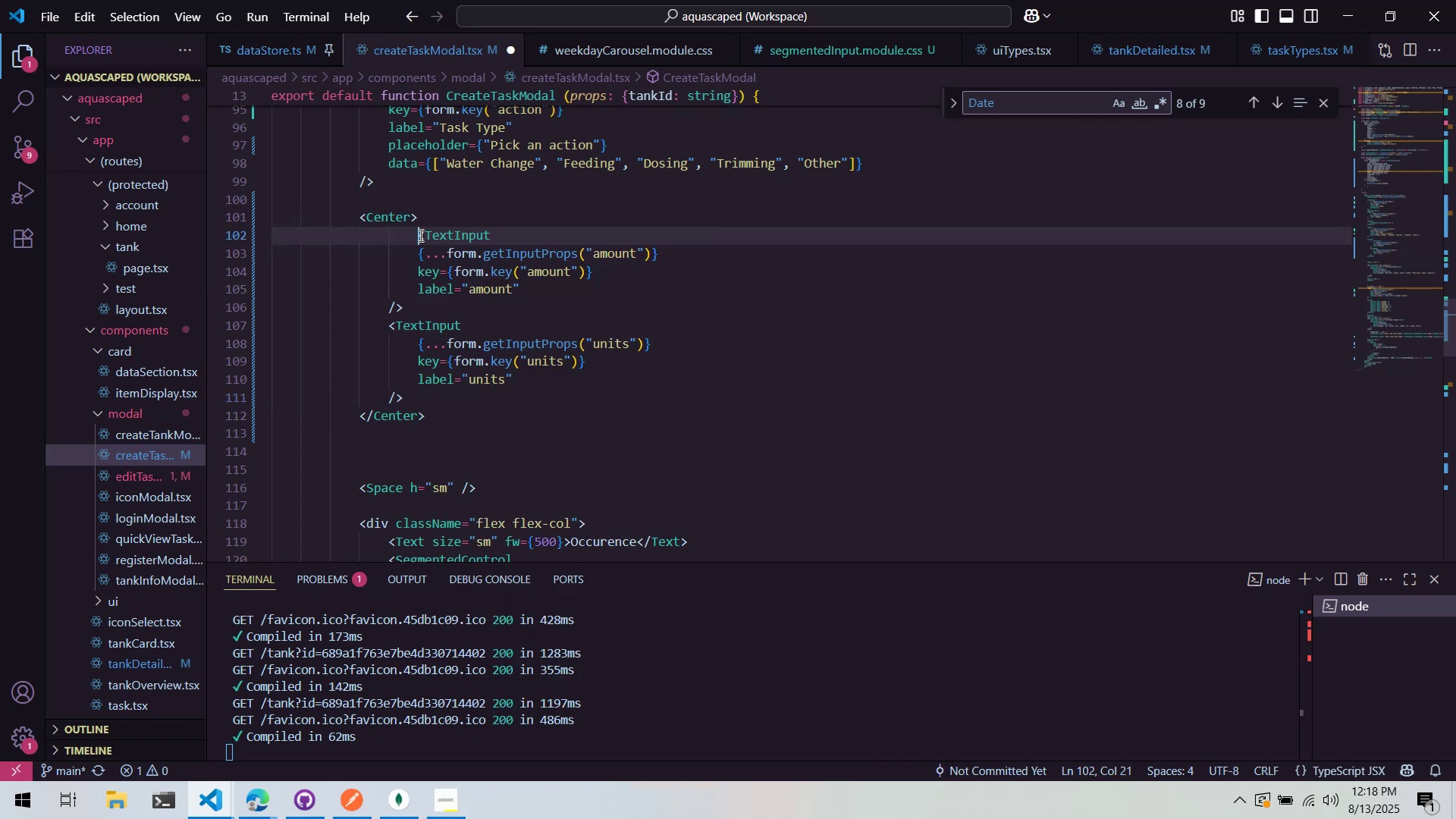 
key(Shift+Tab)
 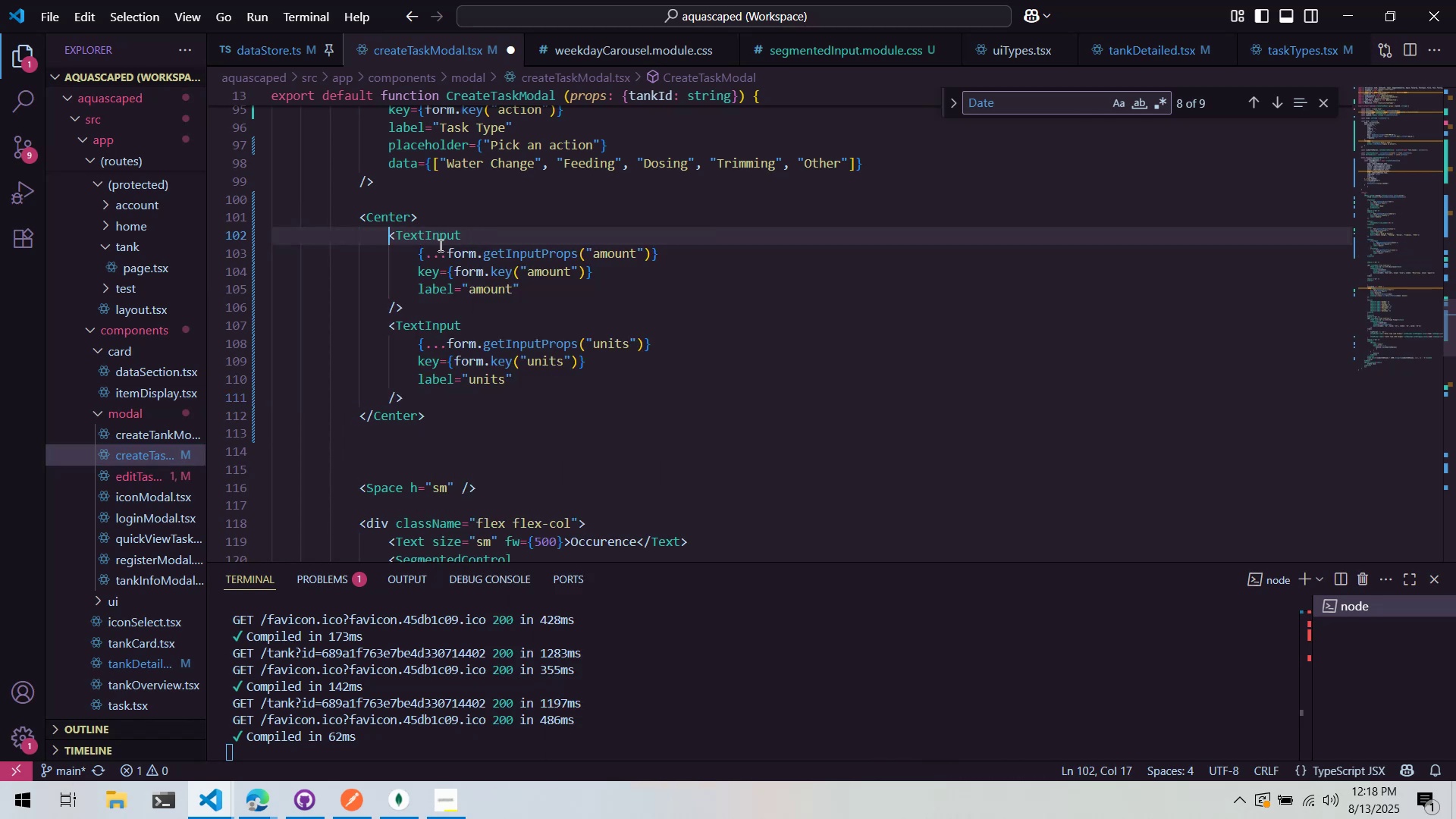 
key(Control+ControlLeft)
 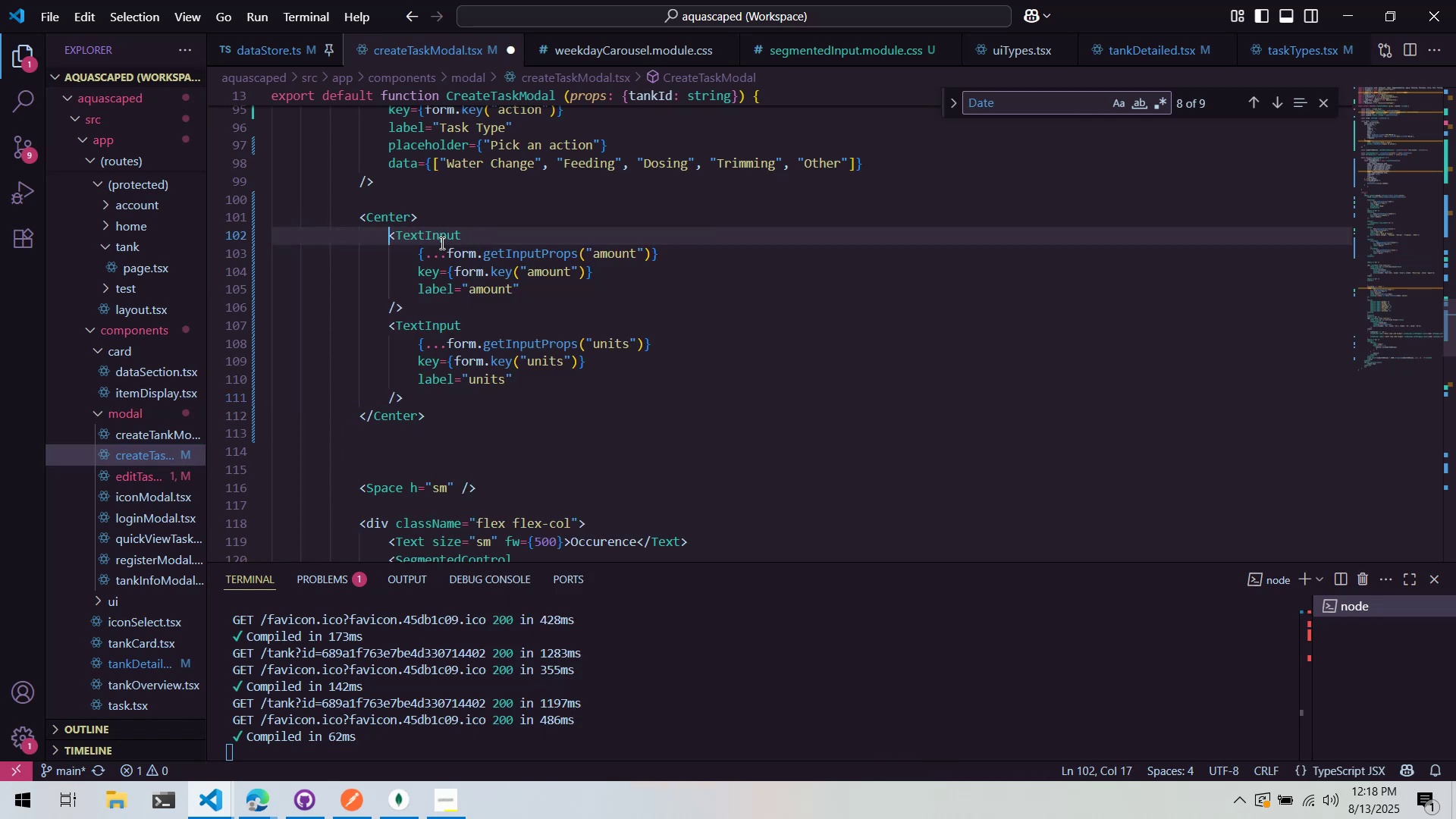 
key(Control+S)
 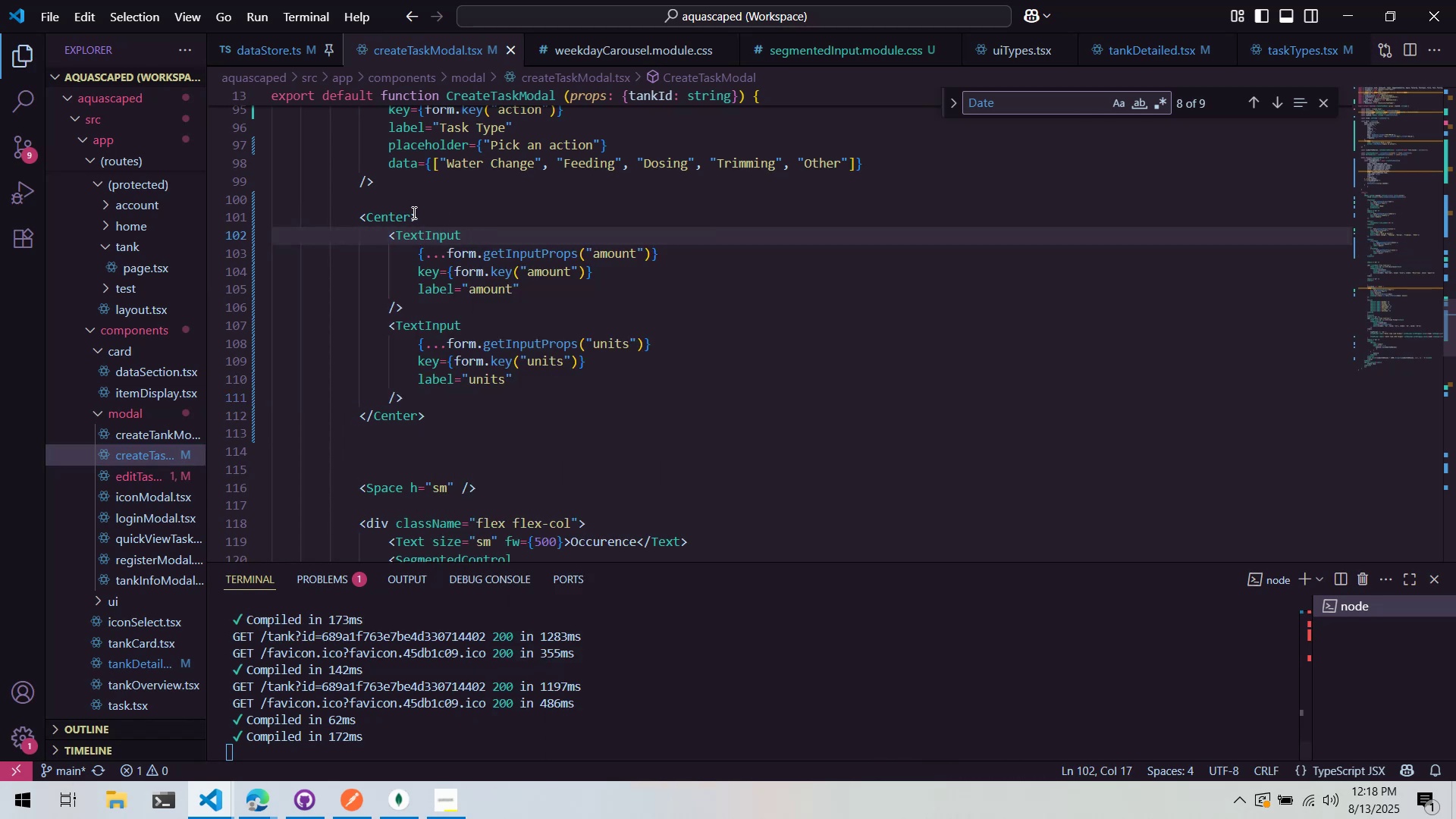 
key(Control+Space)
 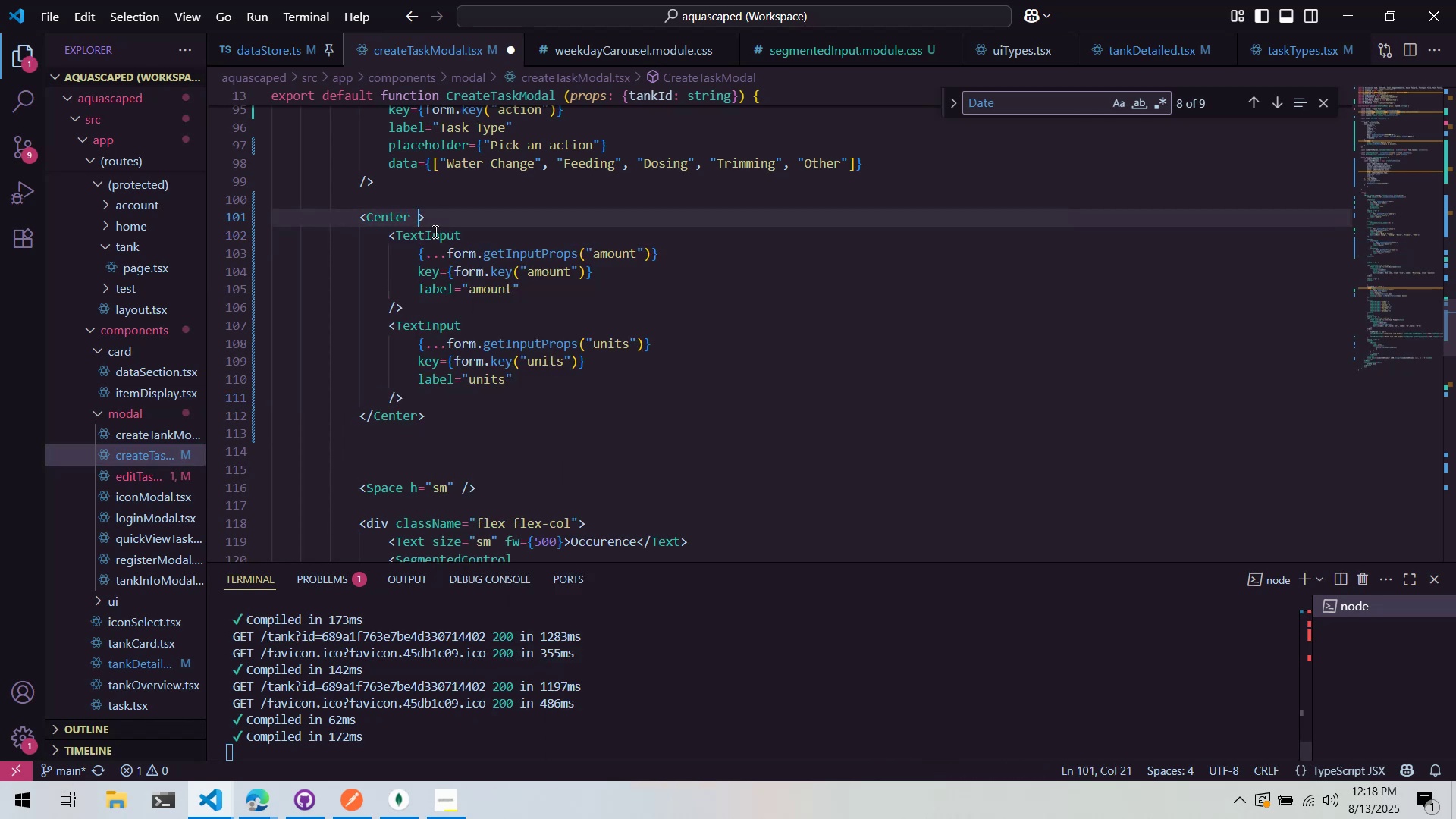 
key(Alt+AltLeft)
 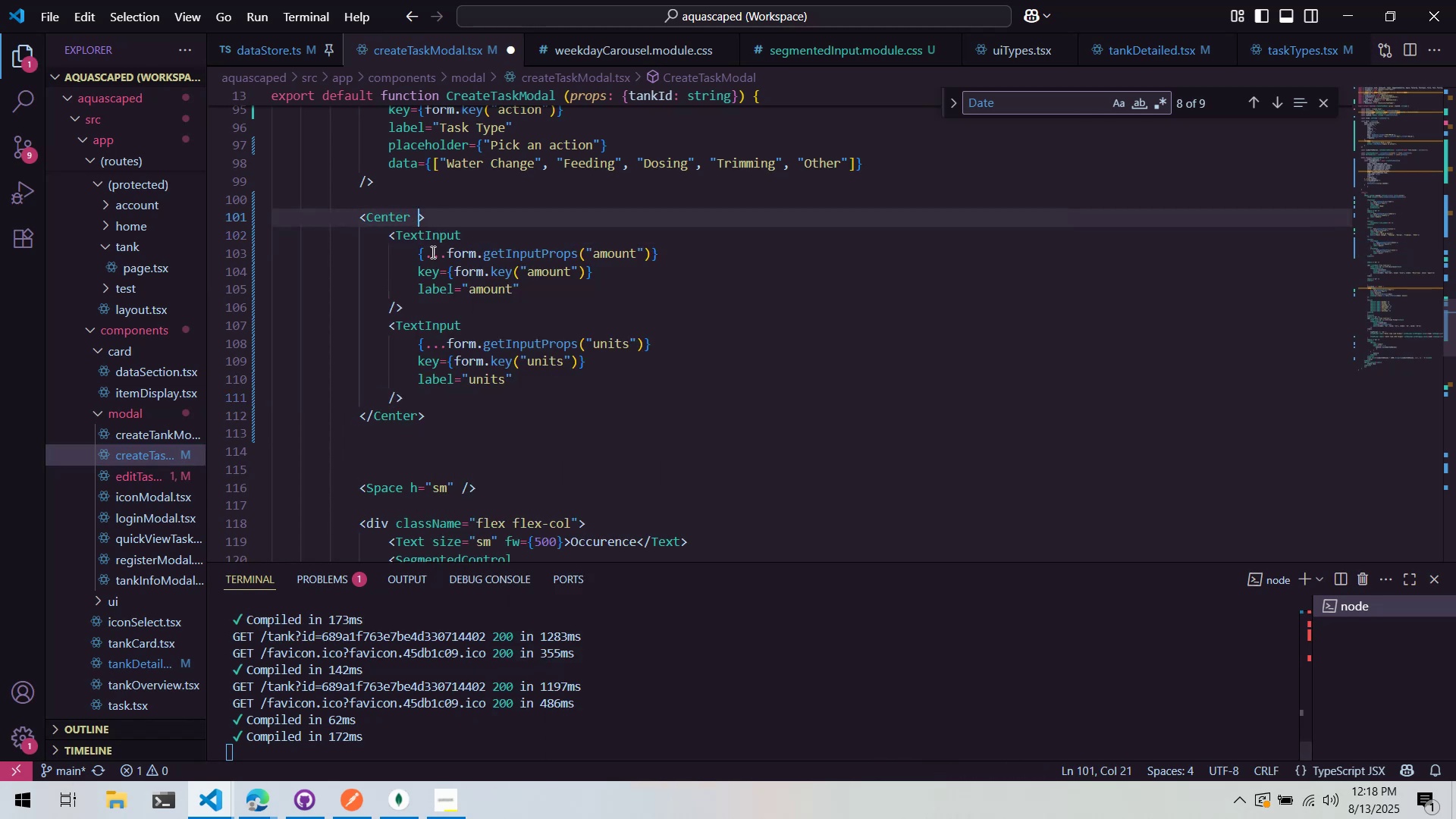 
key(Alt+Tab)
 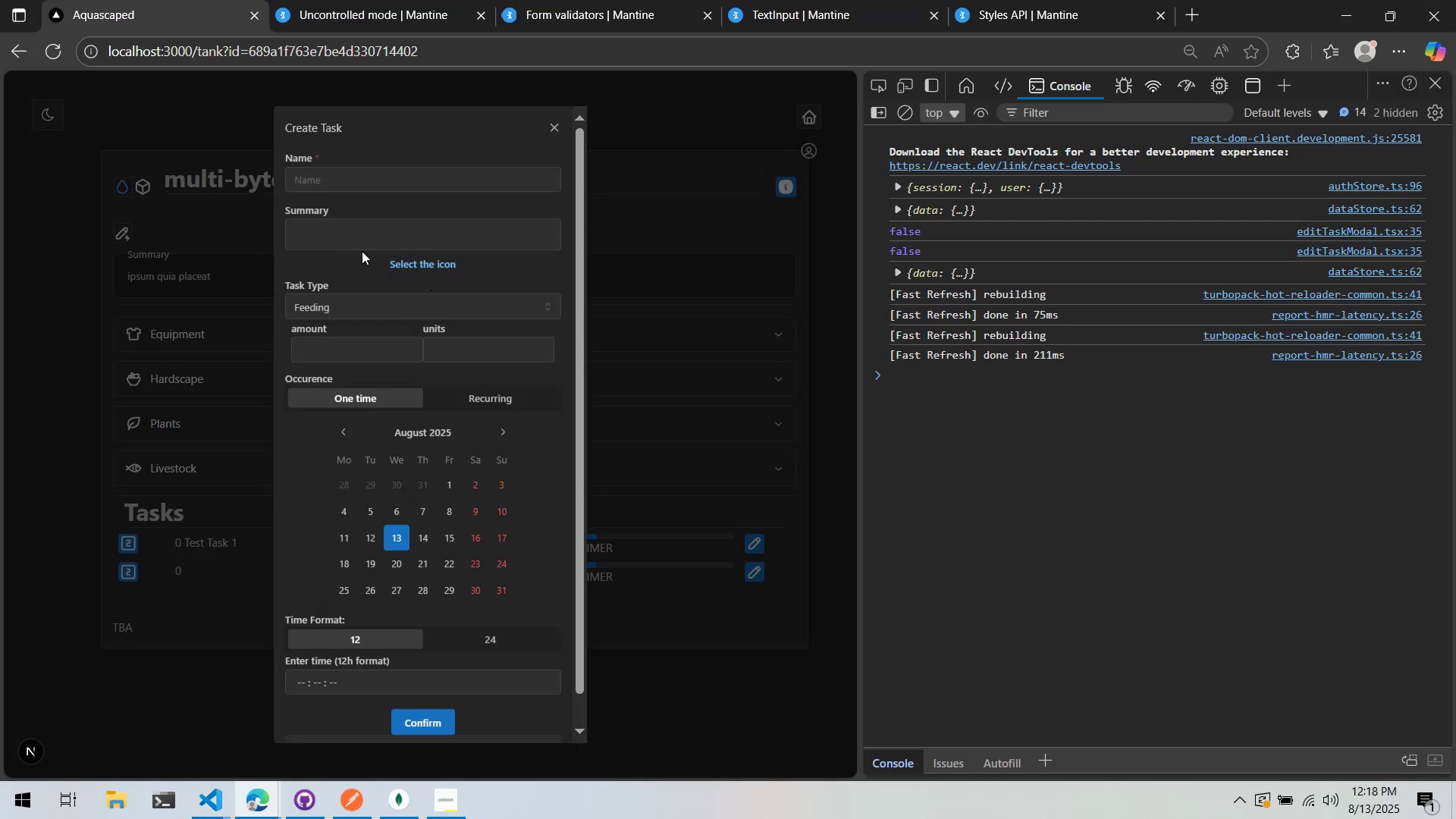 
wait(8.65)
 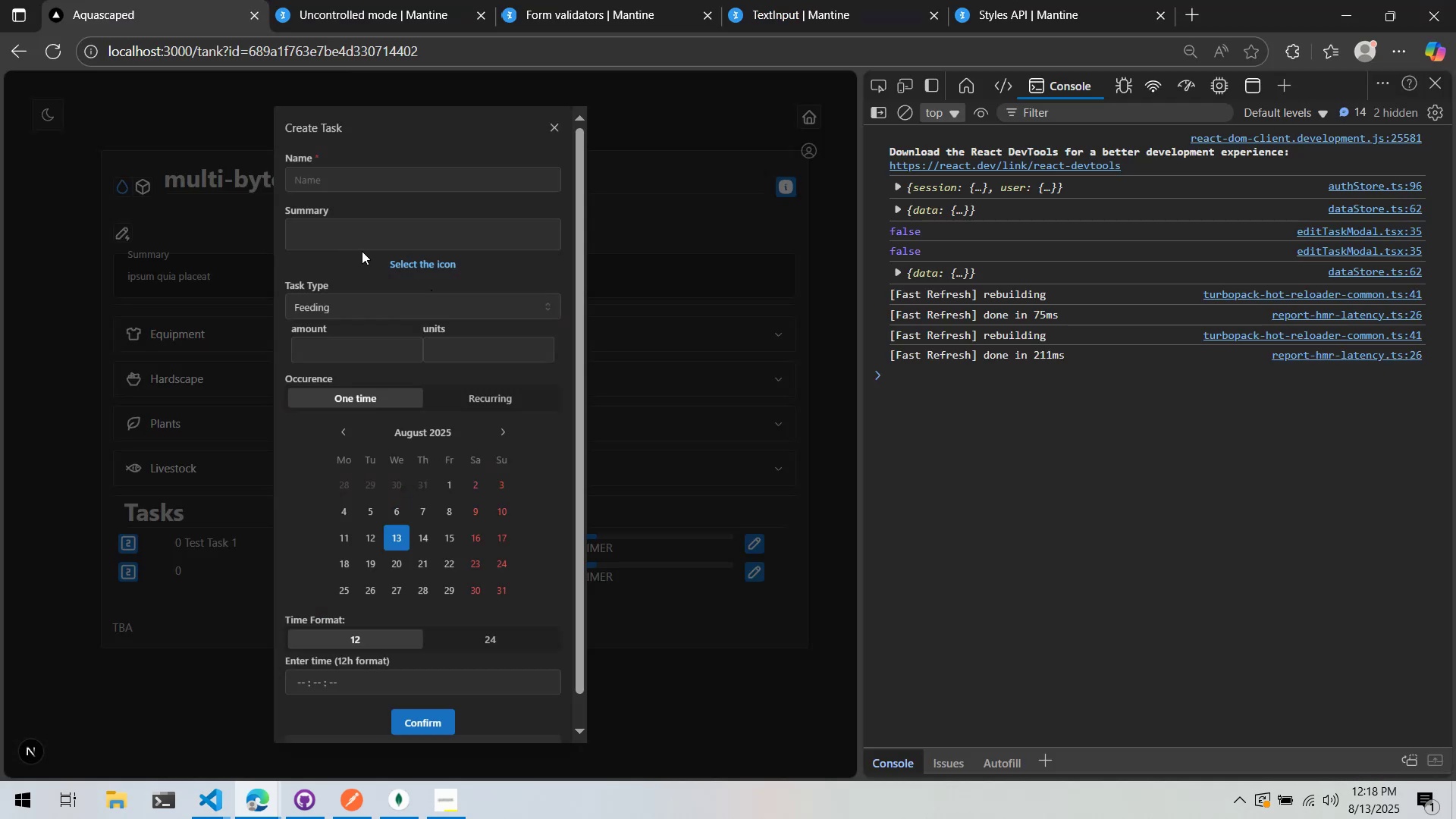 
key(Alt+AltLeft)
 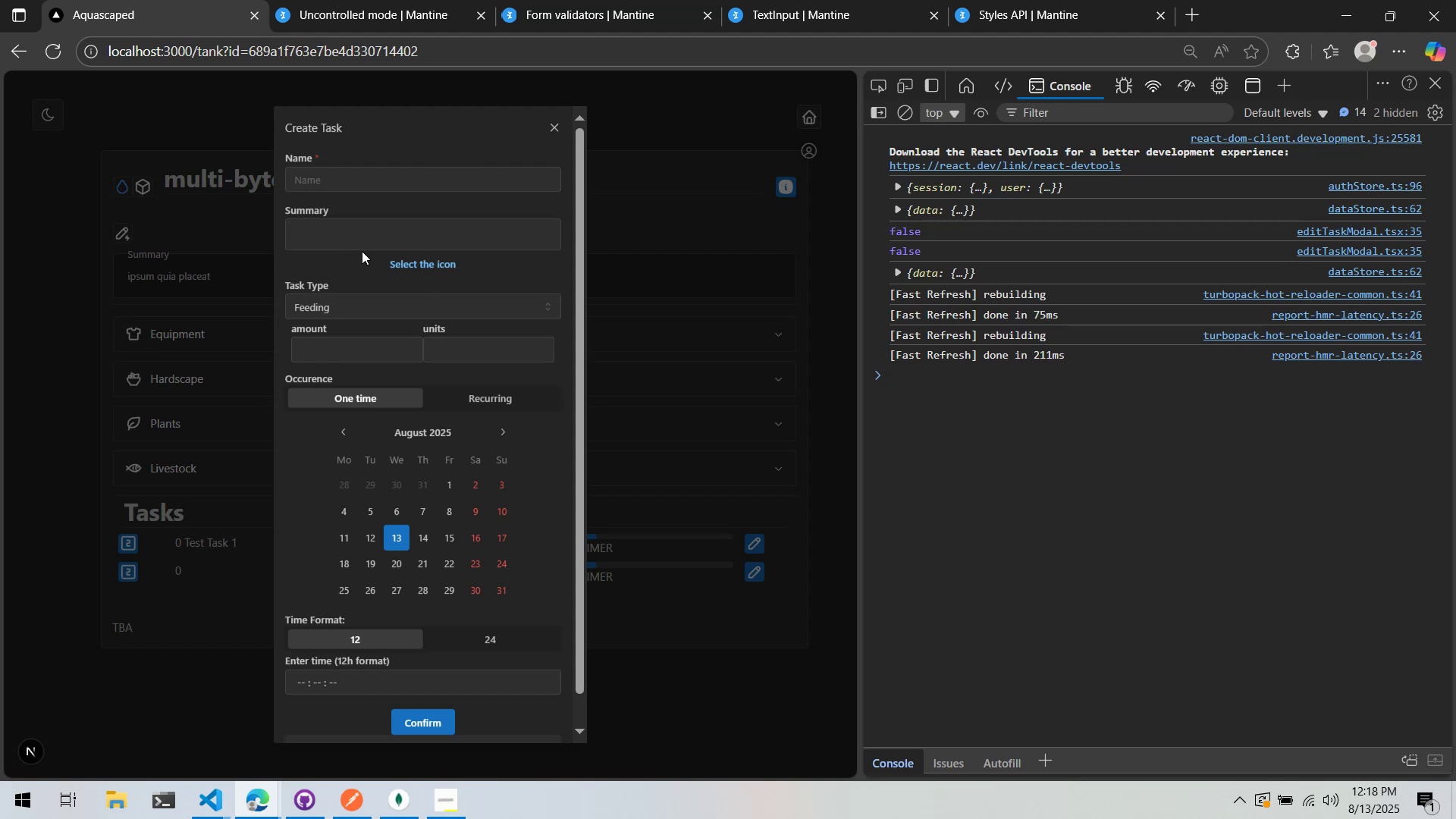 
key(Alt+Tab)
 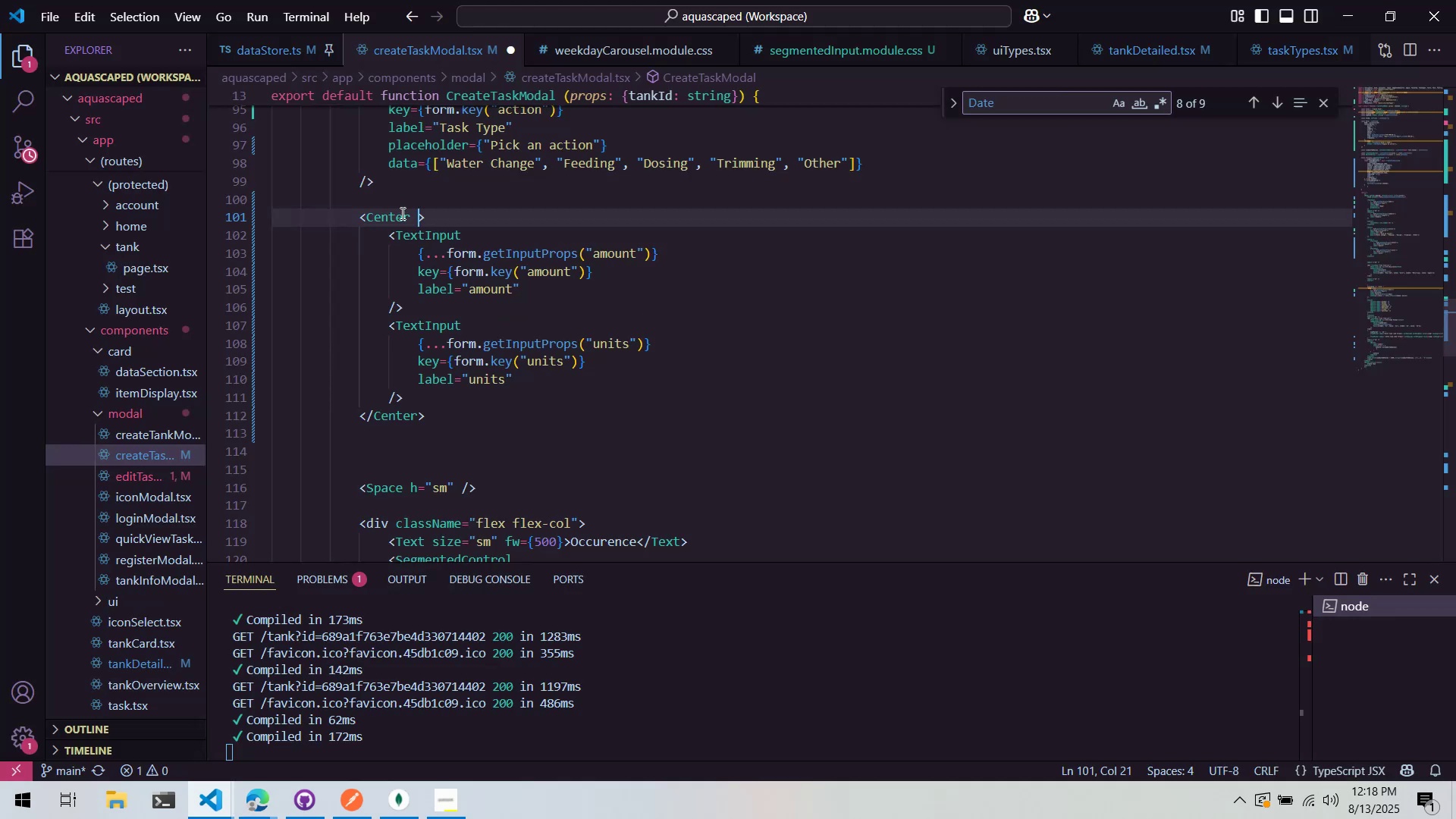 
left_click([438, 180])
 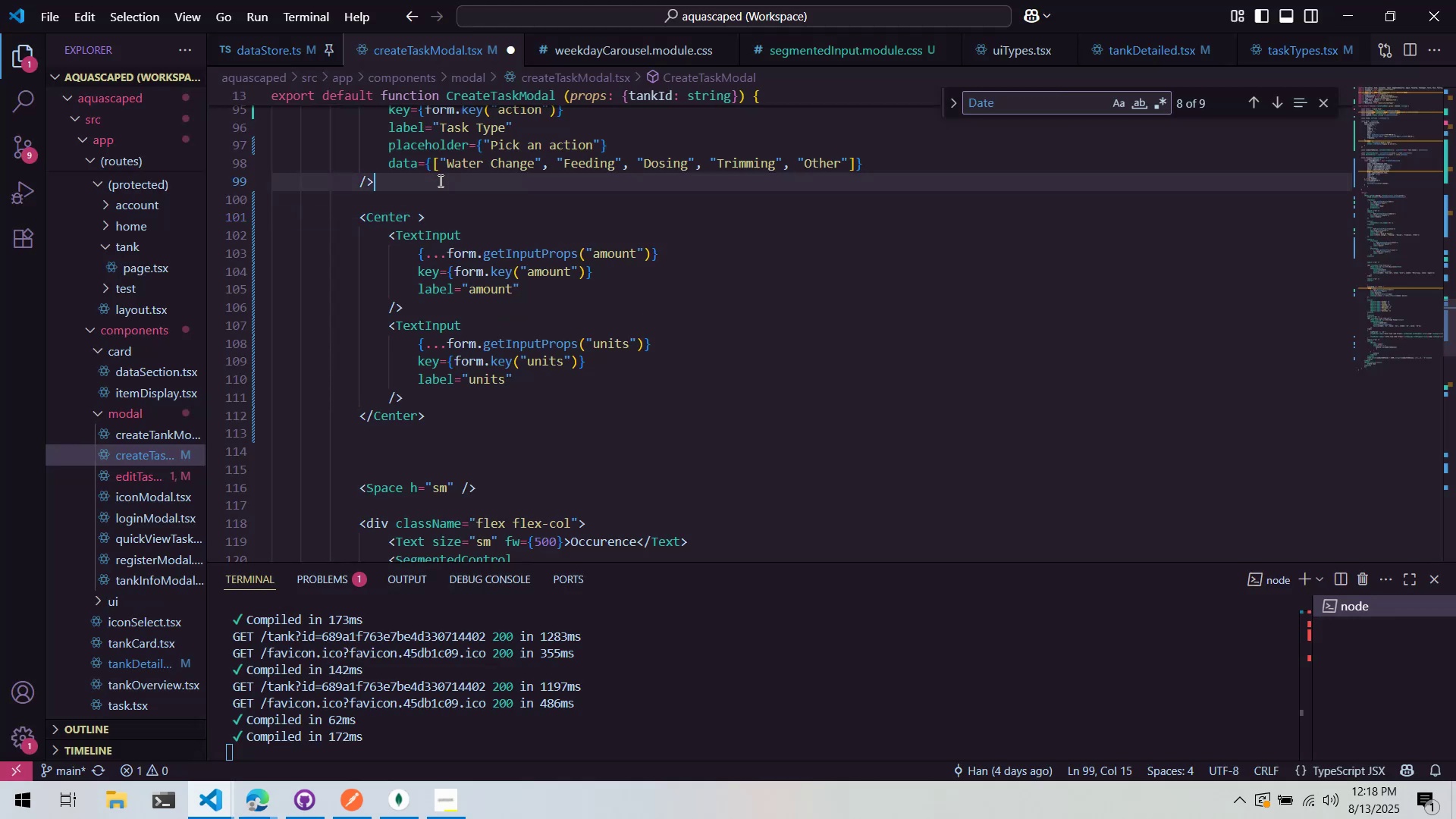 
scroll: coordinate [442, 184], scroll_direction: up, amount: 2.0
 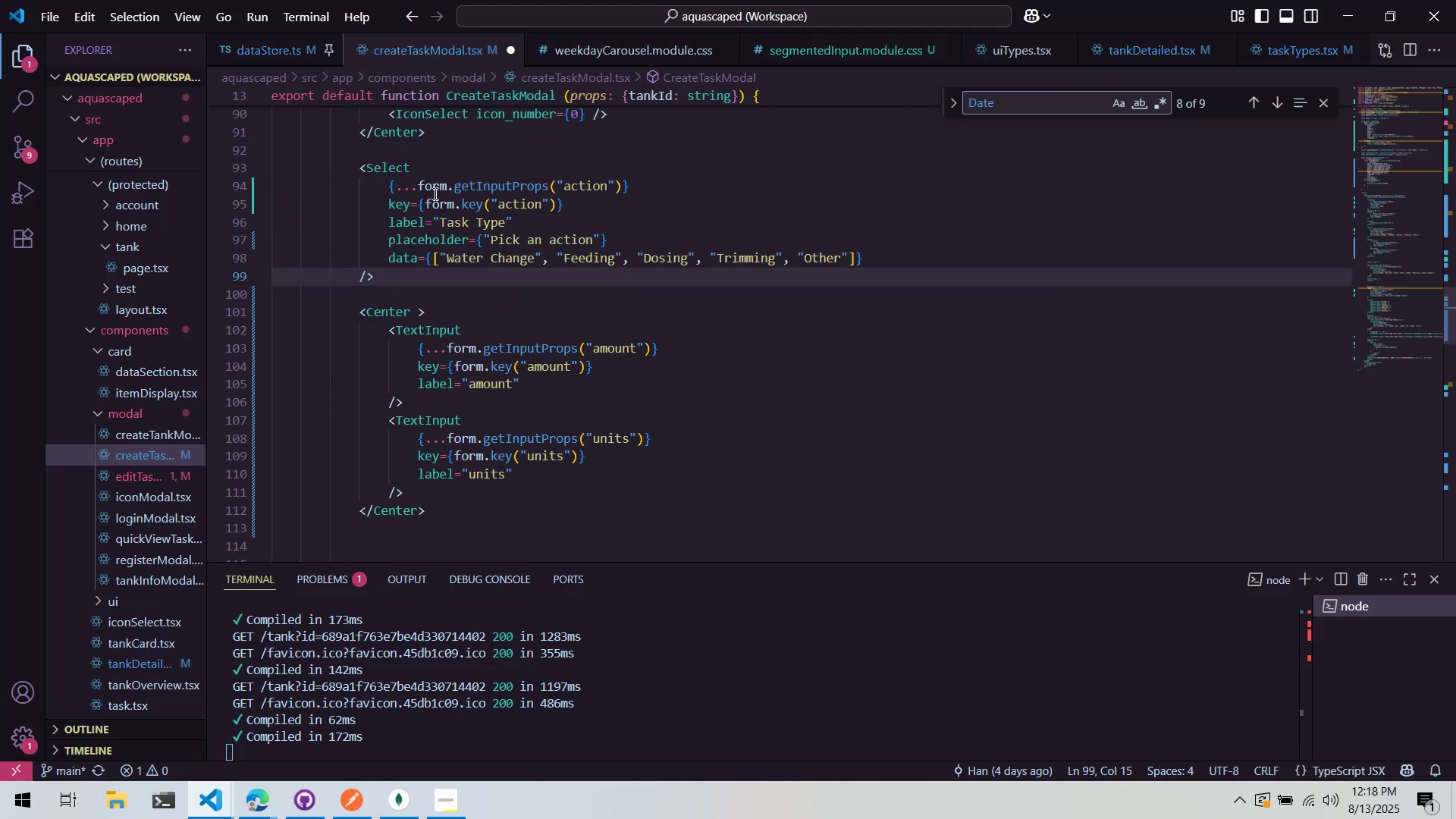 
key(Enter)
 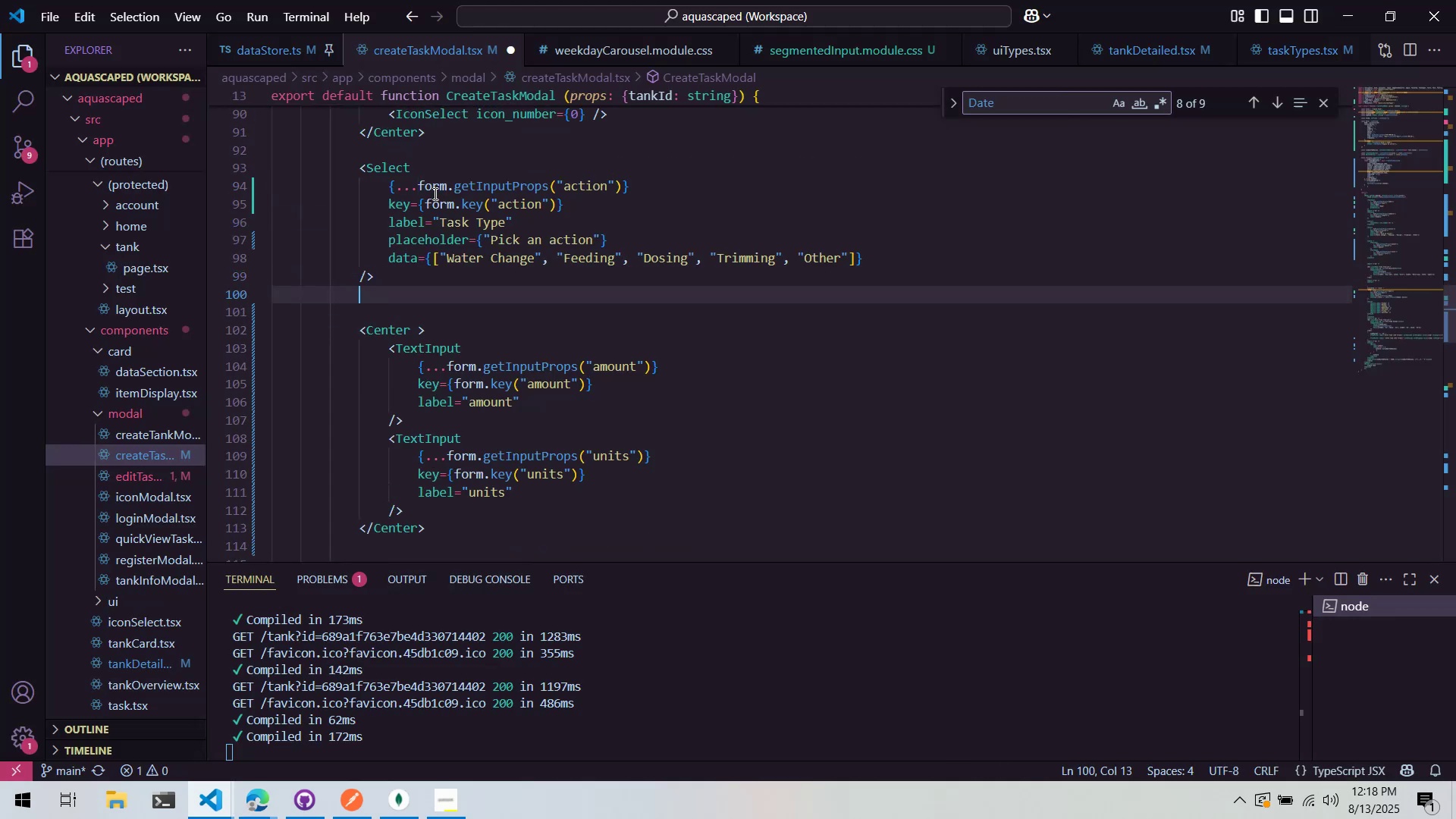 
type(<Space)
 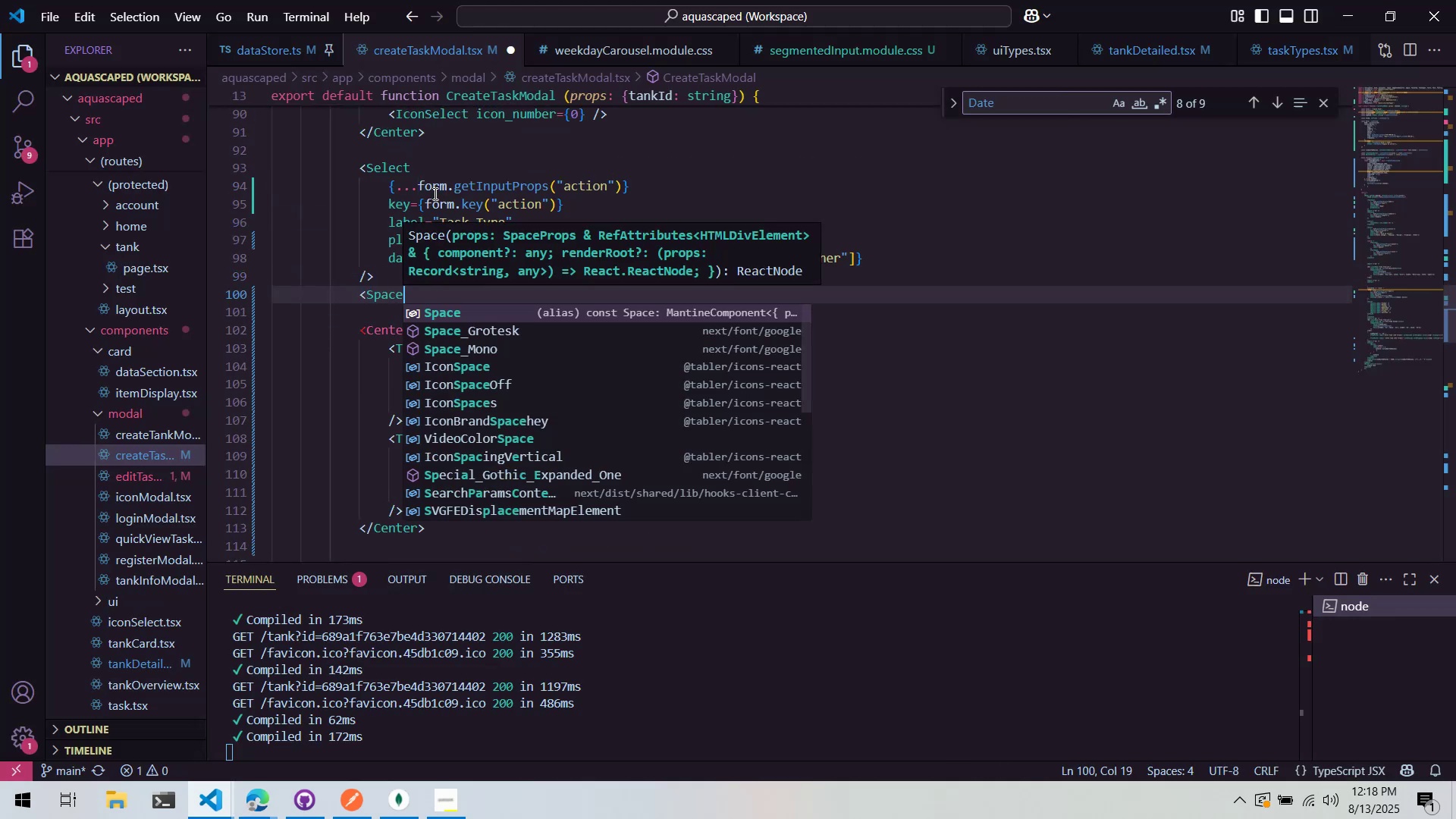 
key(Enter)
 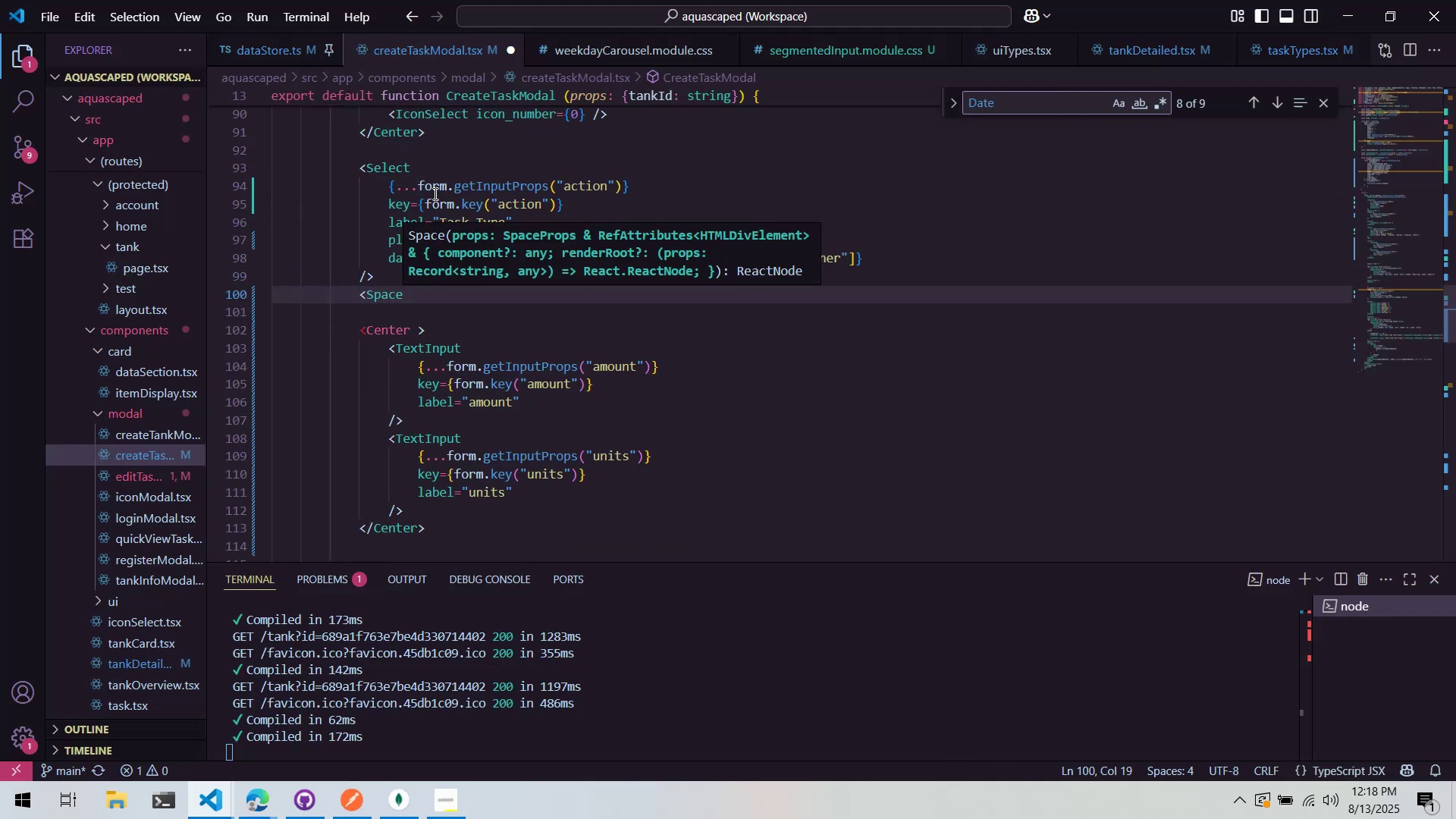 
key(Space)
 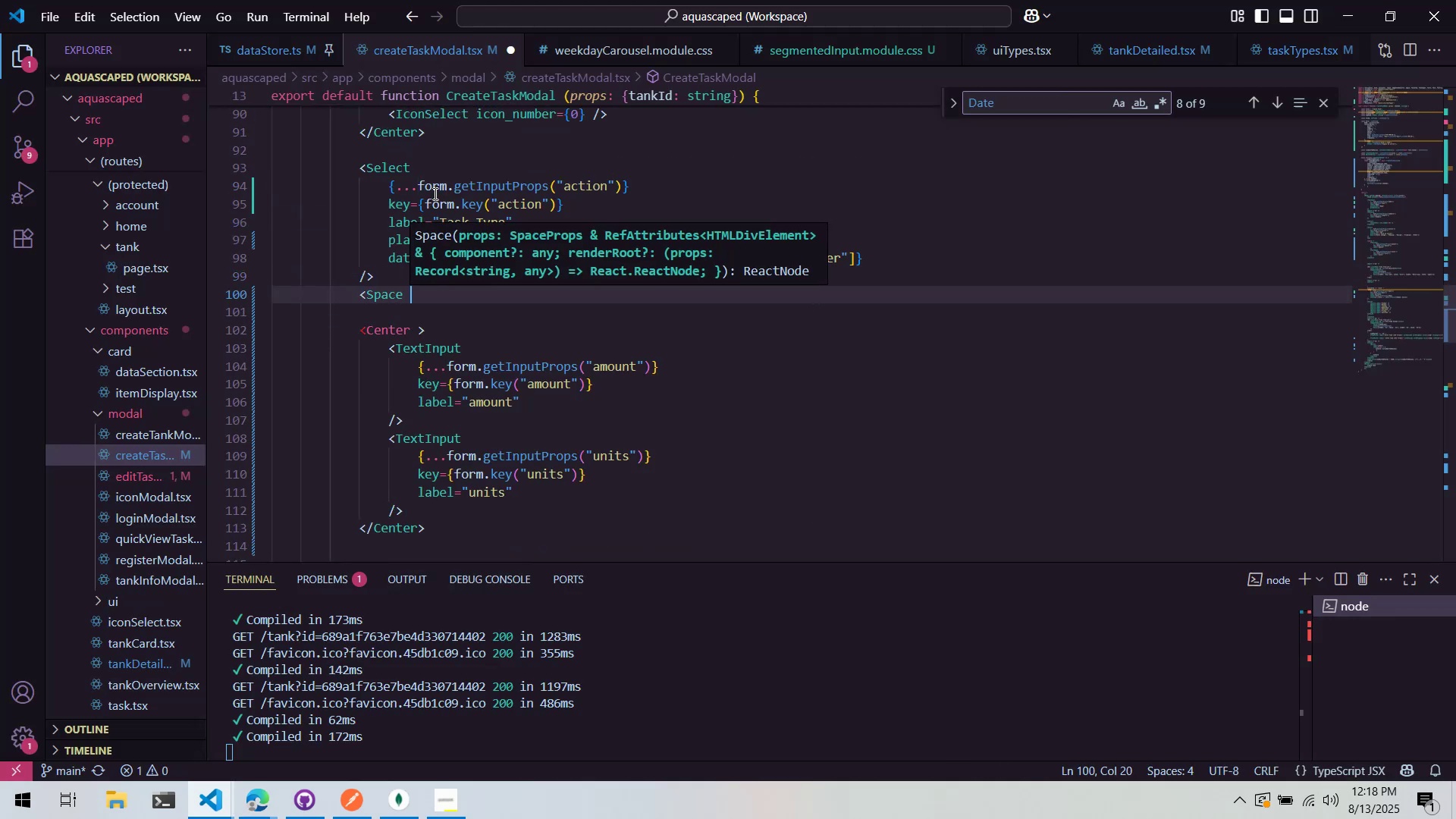 
key(Slash)
 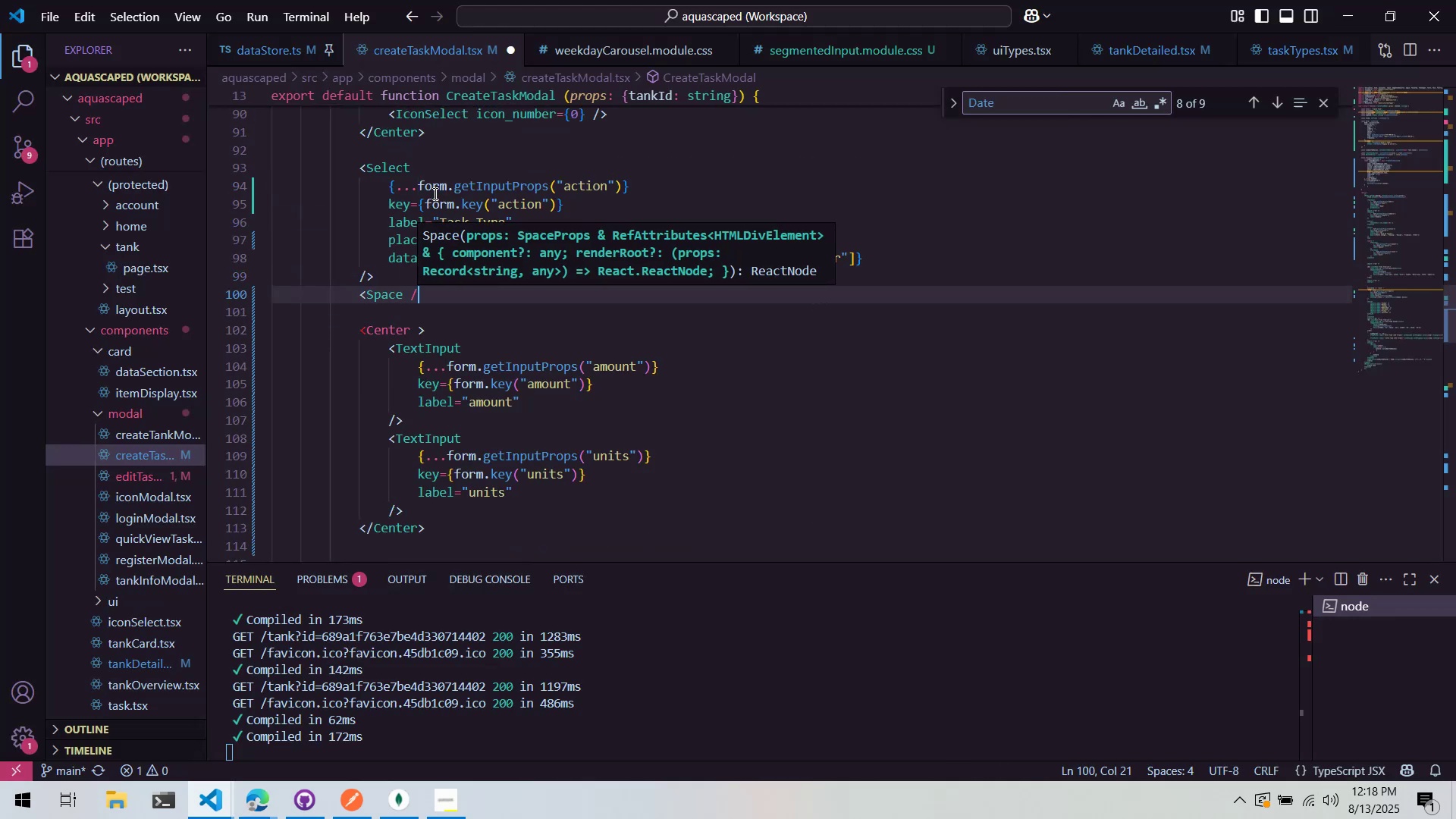 
key(Shift+ShiftLeft)
 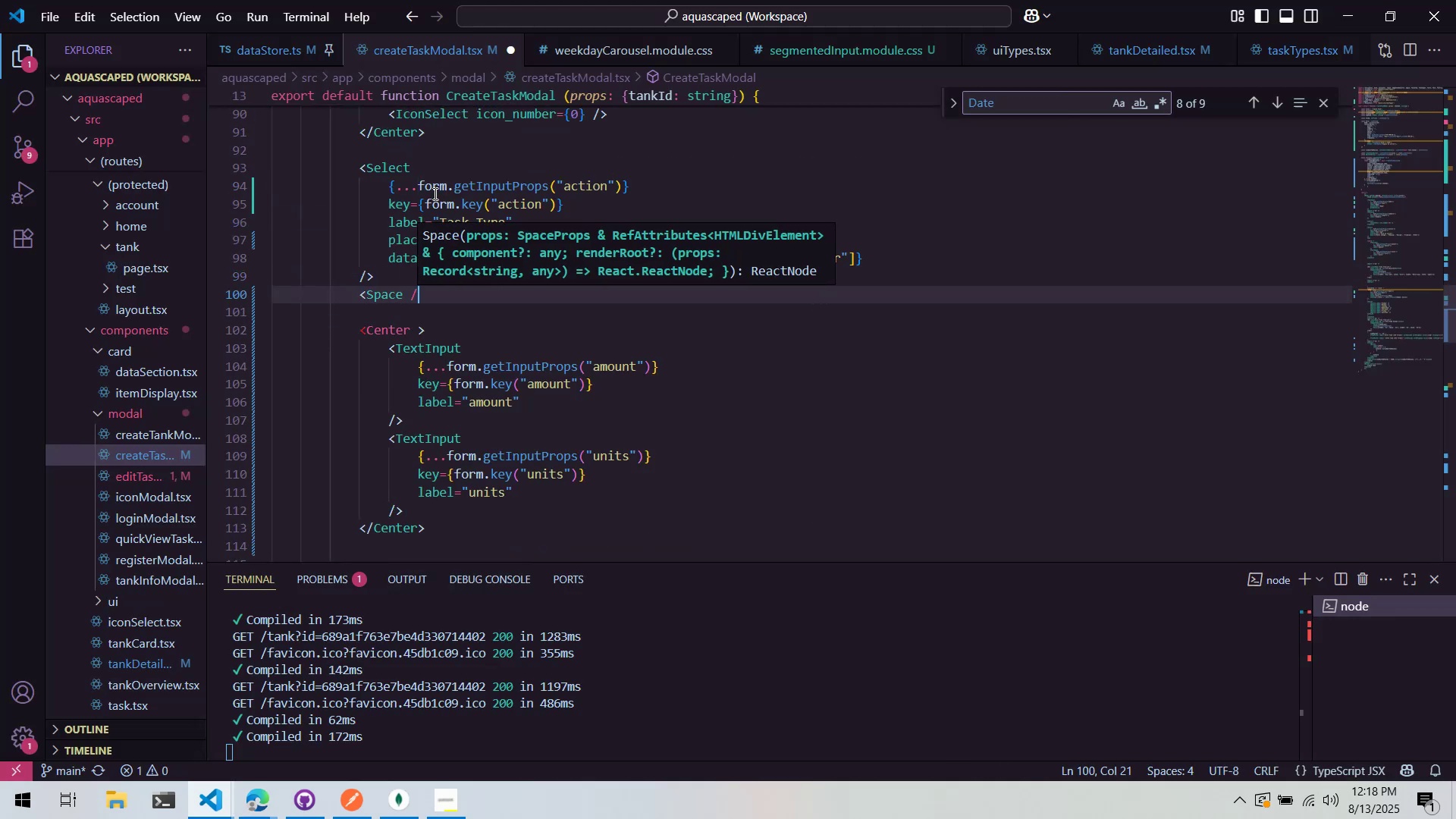 
key(Shift+Period)
 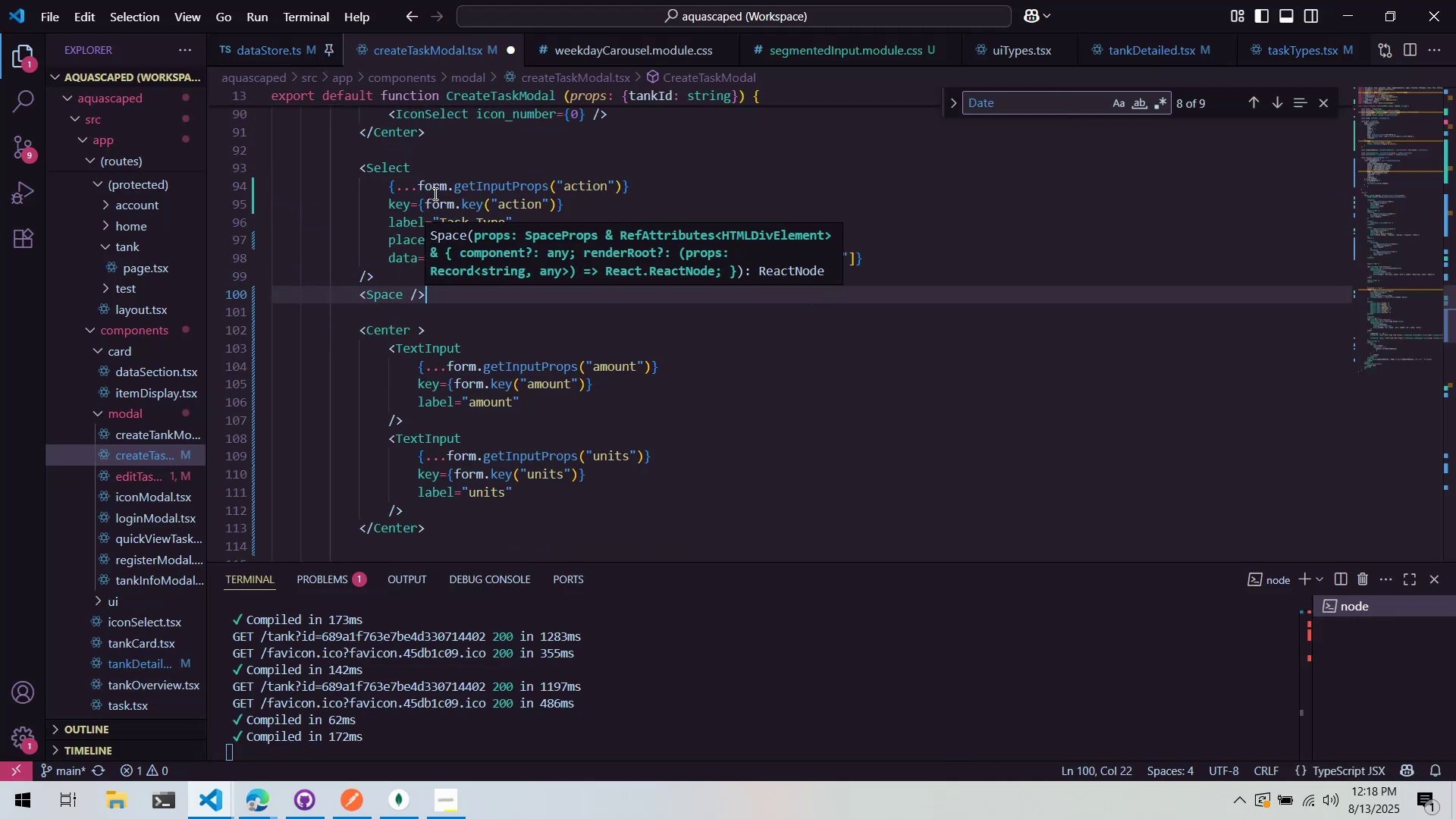 
key(ArrowLeft)
 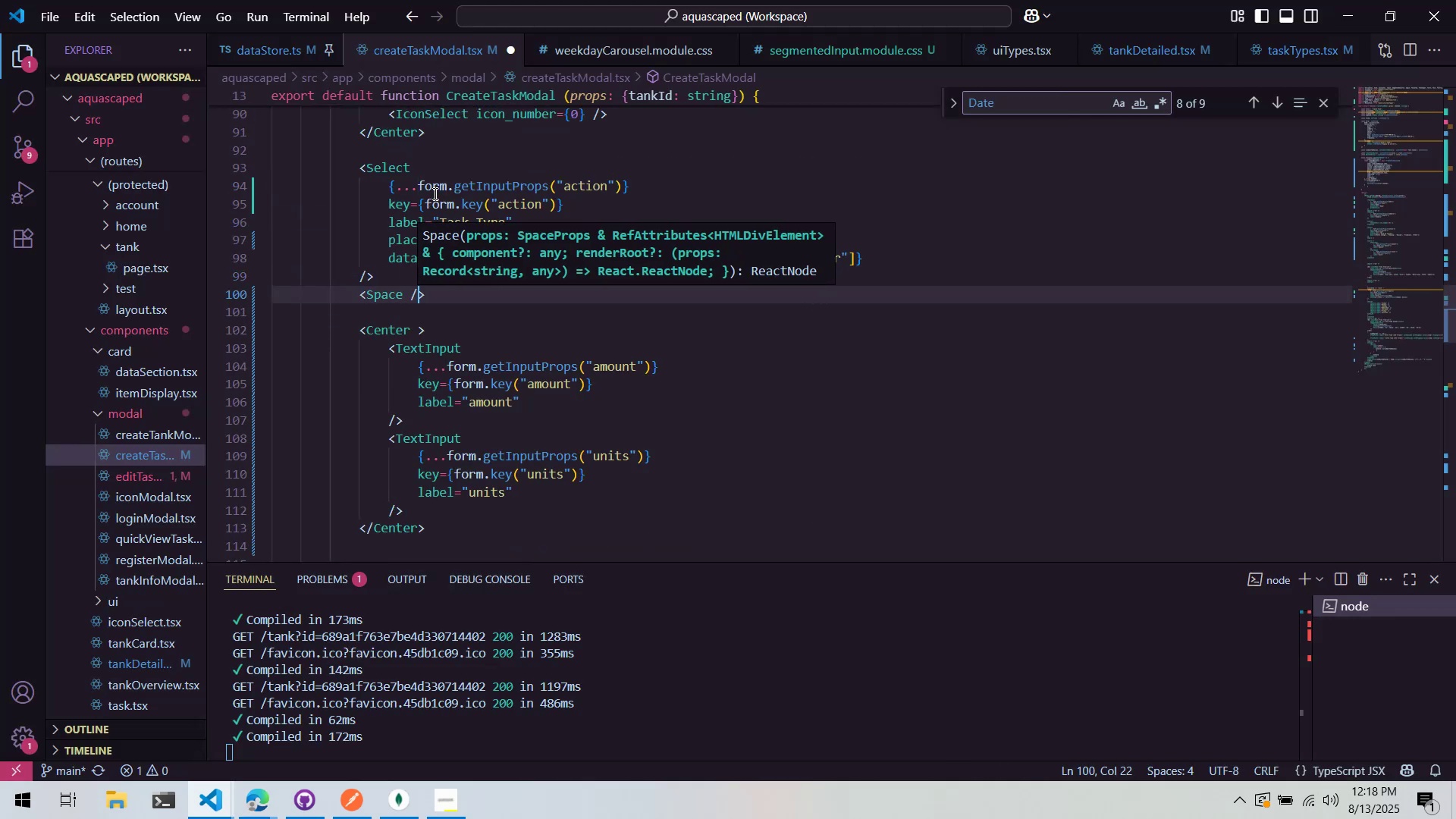 
key(Control+ControlLeft)
 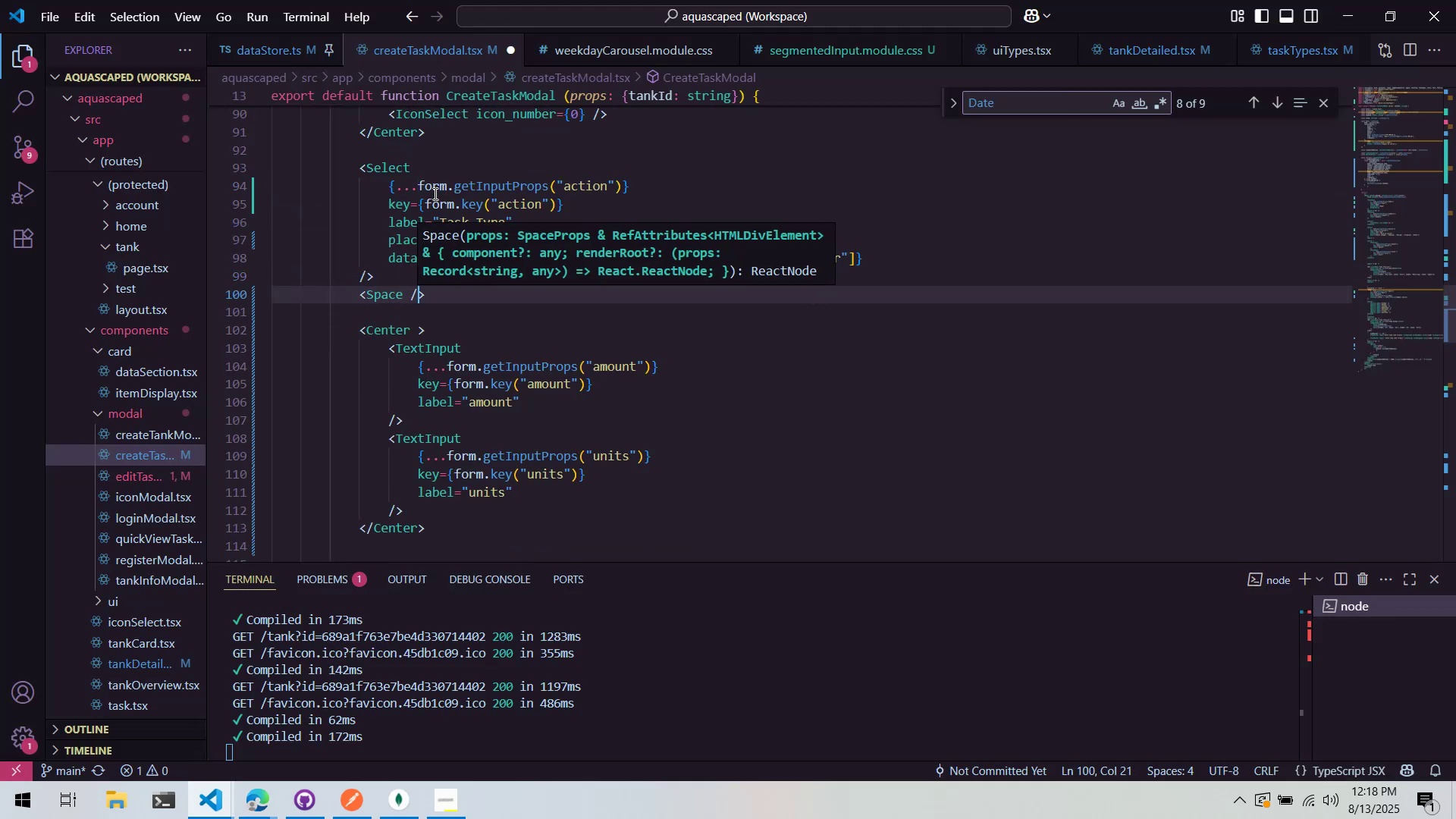 
key(ArrowLeft)
 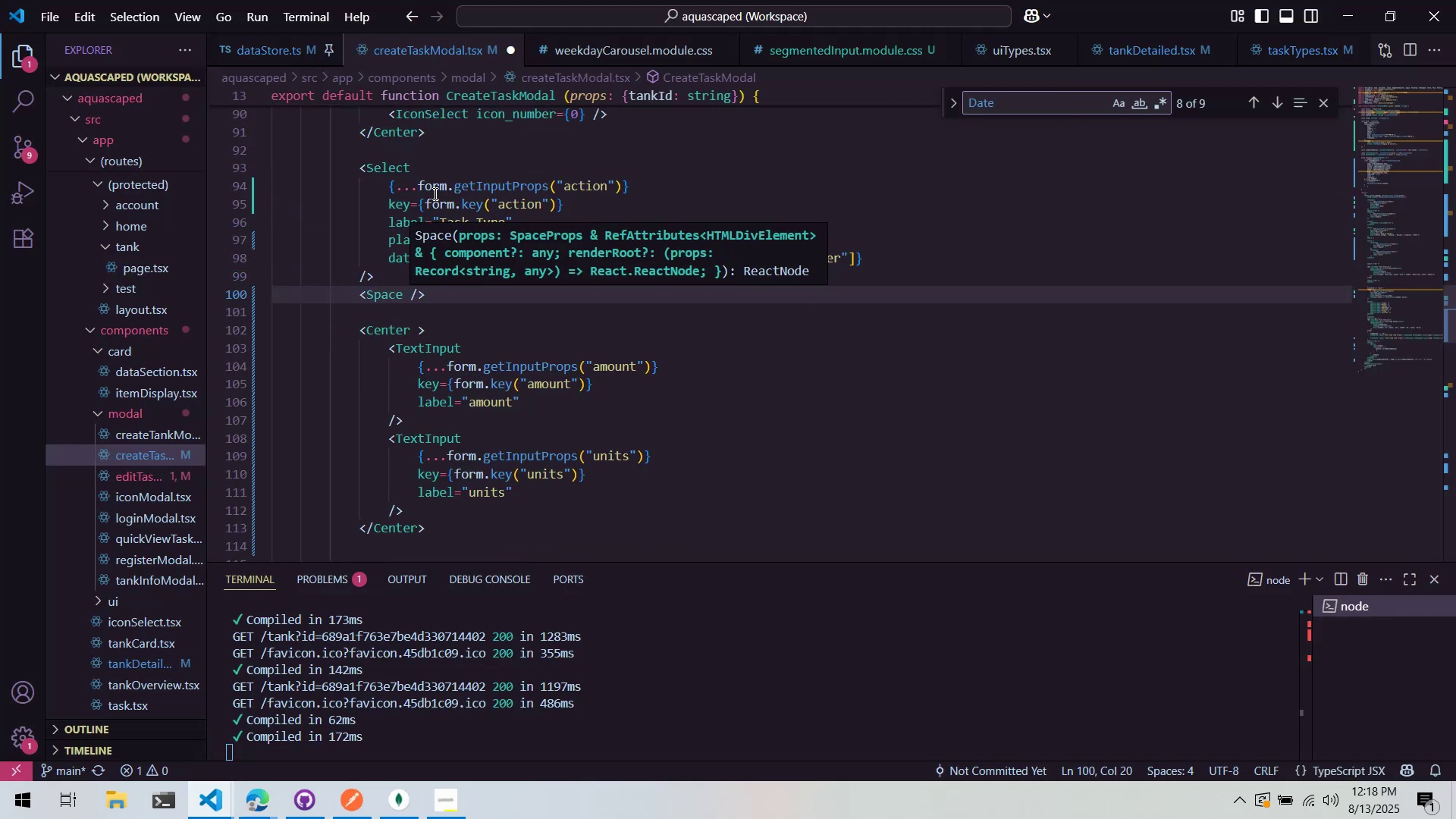 
key(S)
 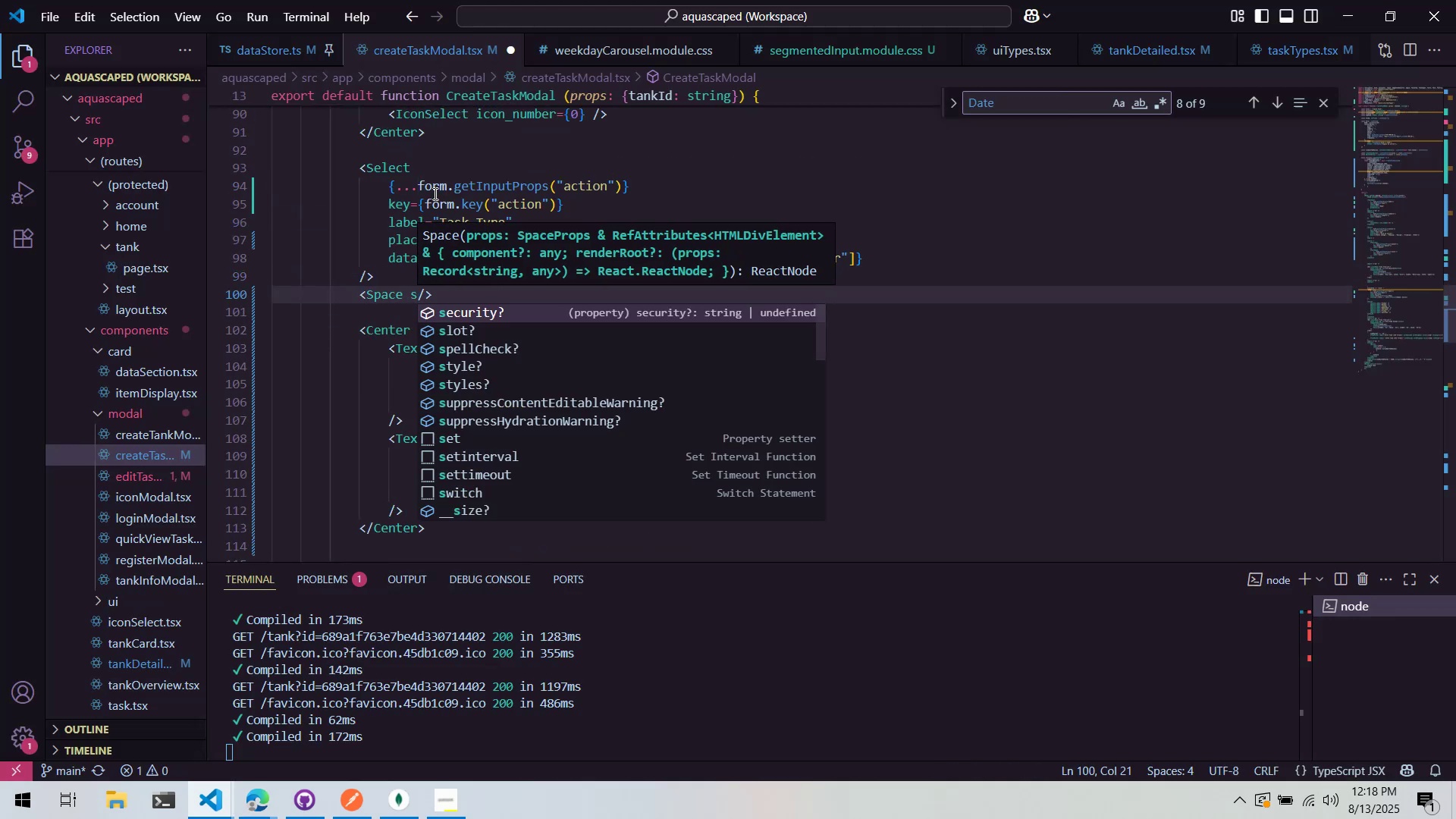 
key(Backspace)
 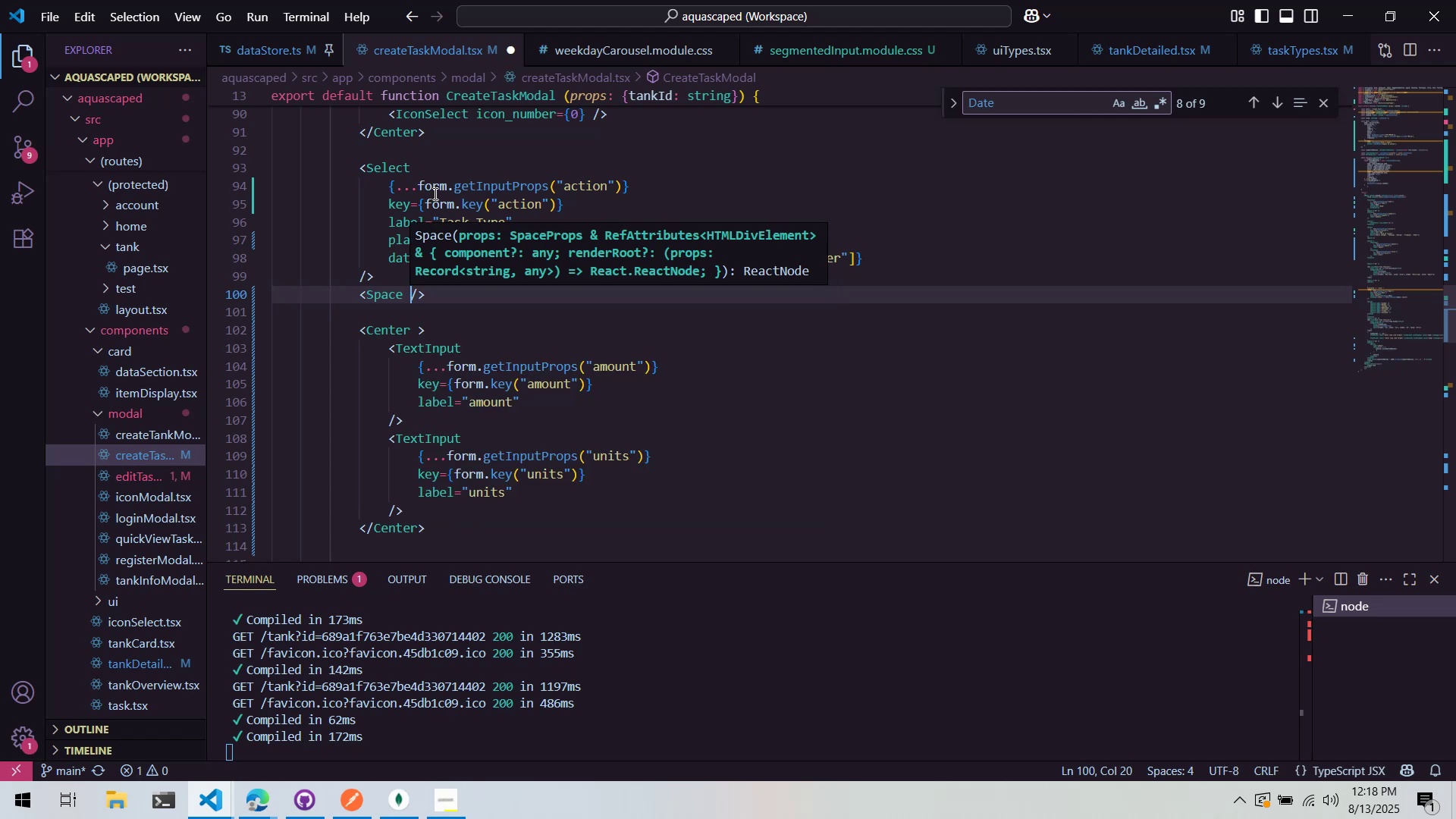 
key(H)
 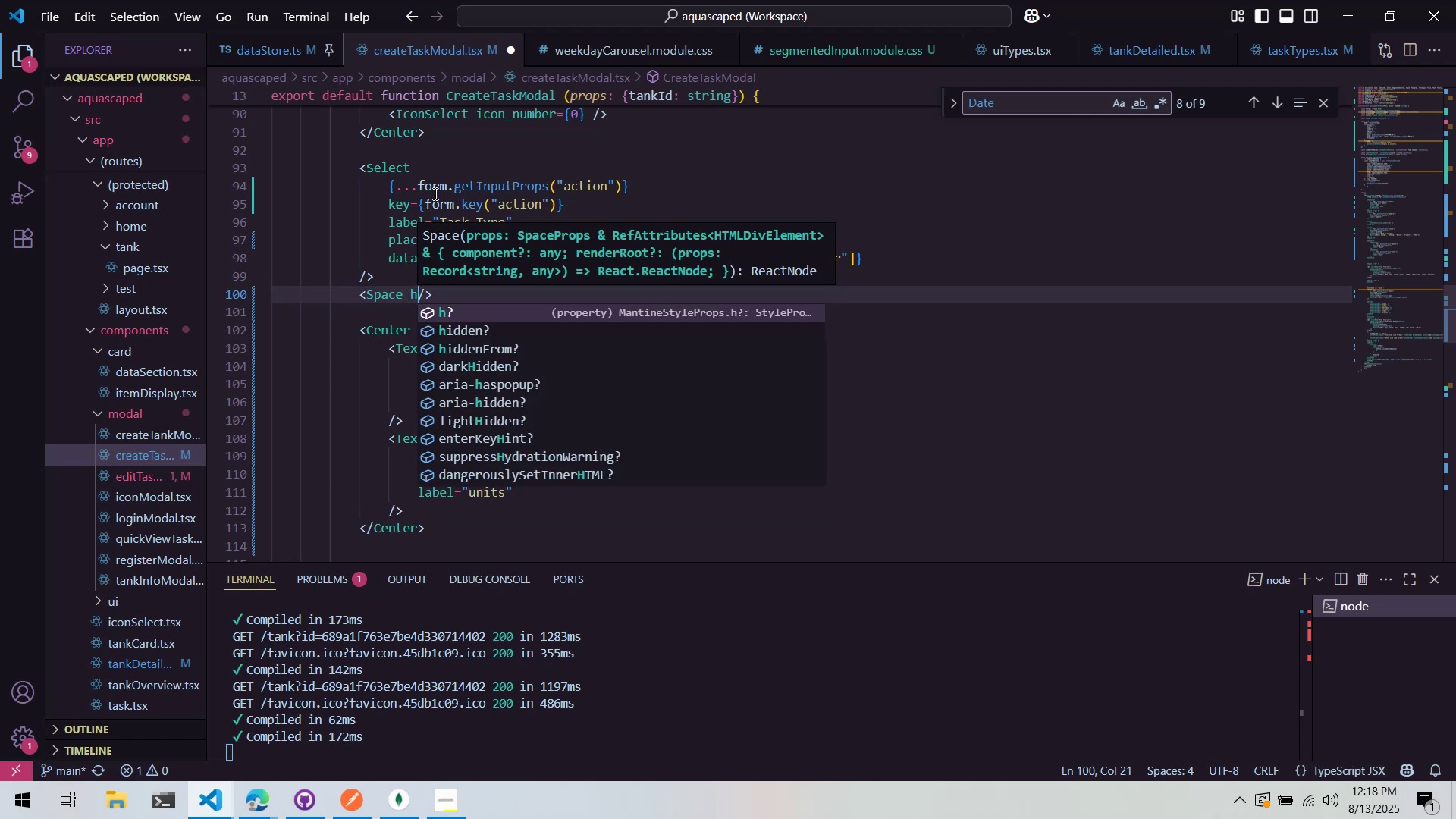 
key(Enter)
 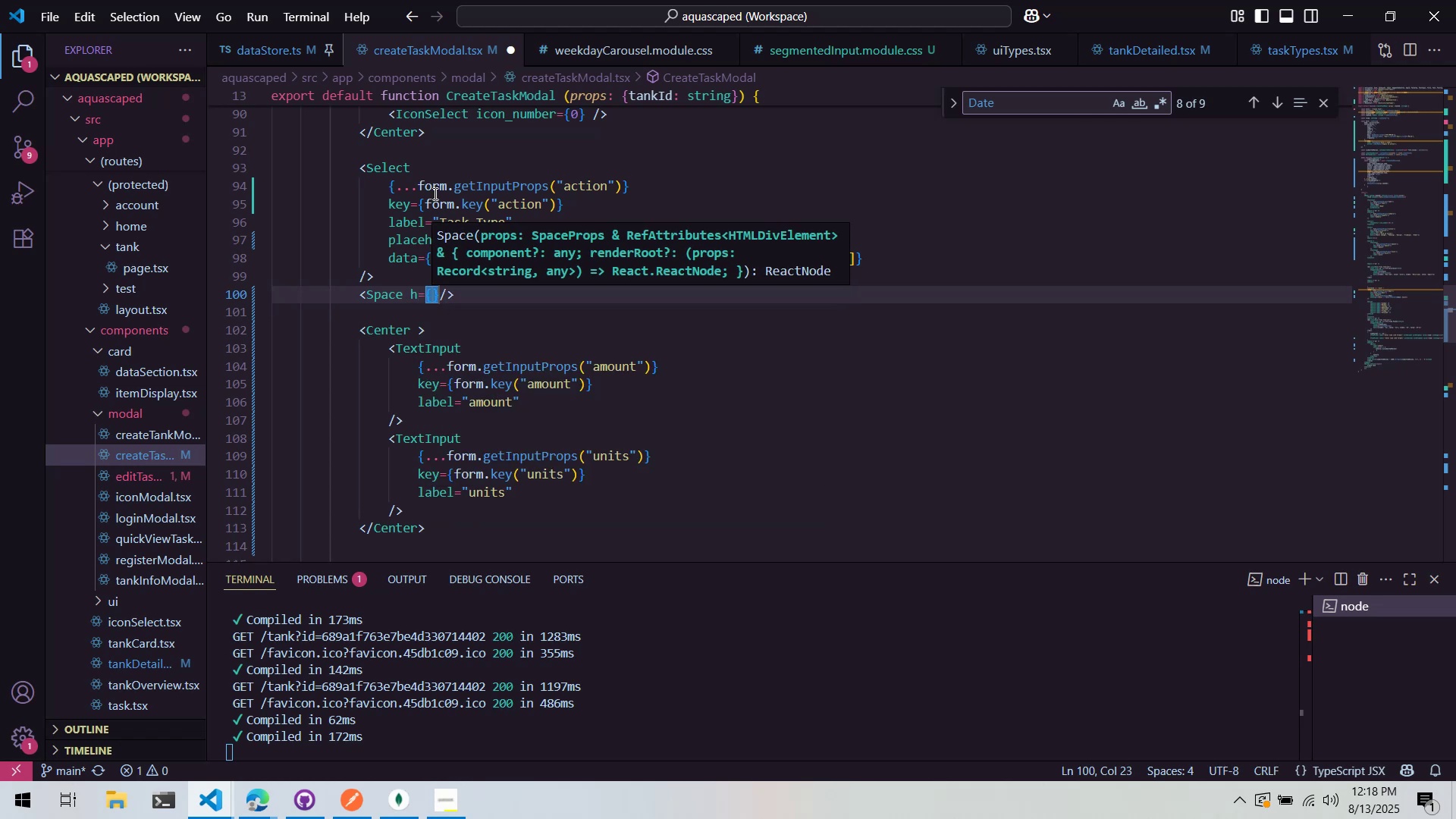 
type(")
key(Backspace)
type(sm)
key(Backspace)
key(Backspace)
key(Backspace)
type(")
key(Backspace)
 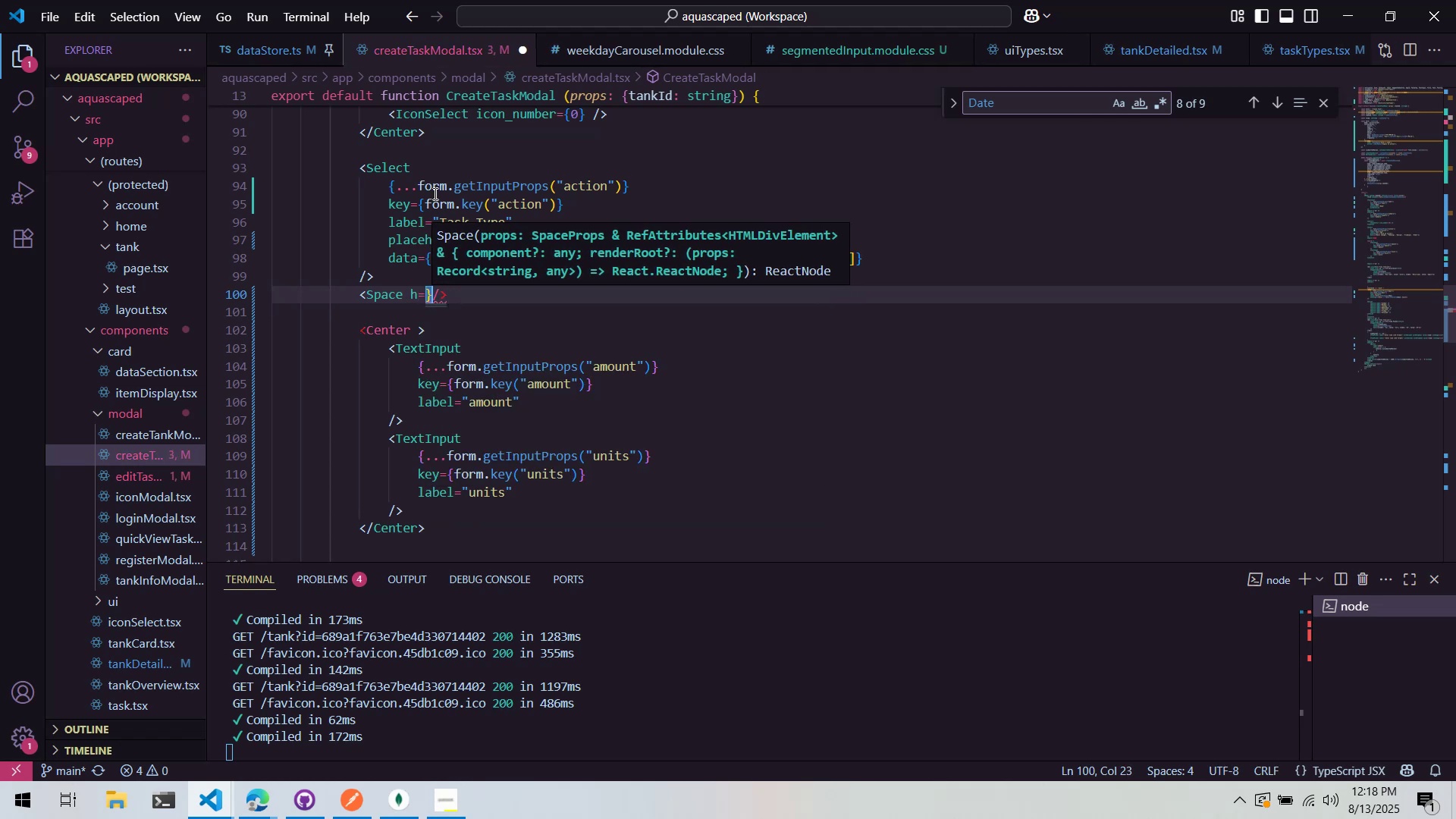 
 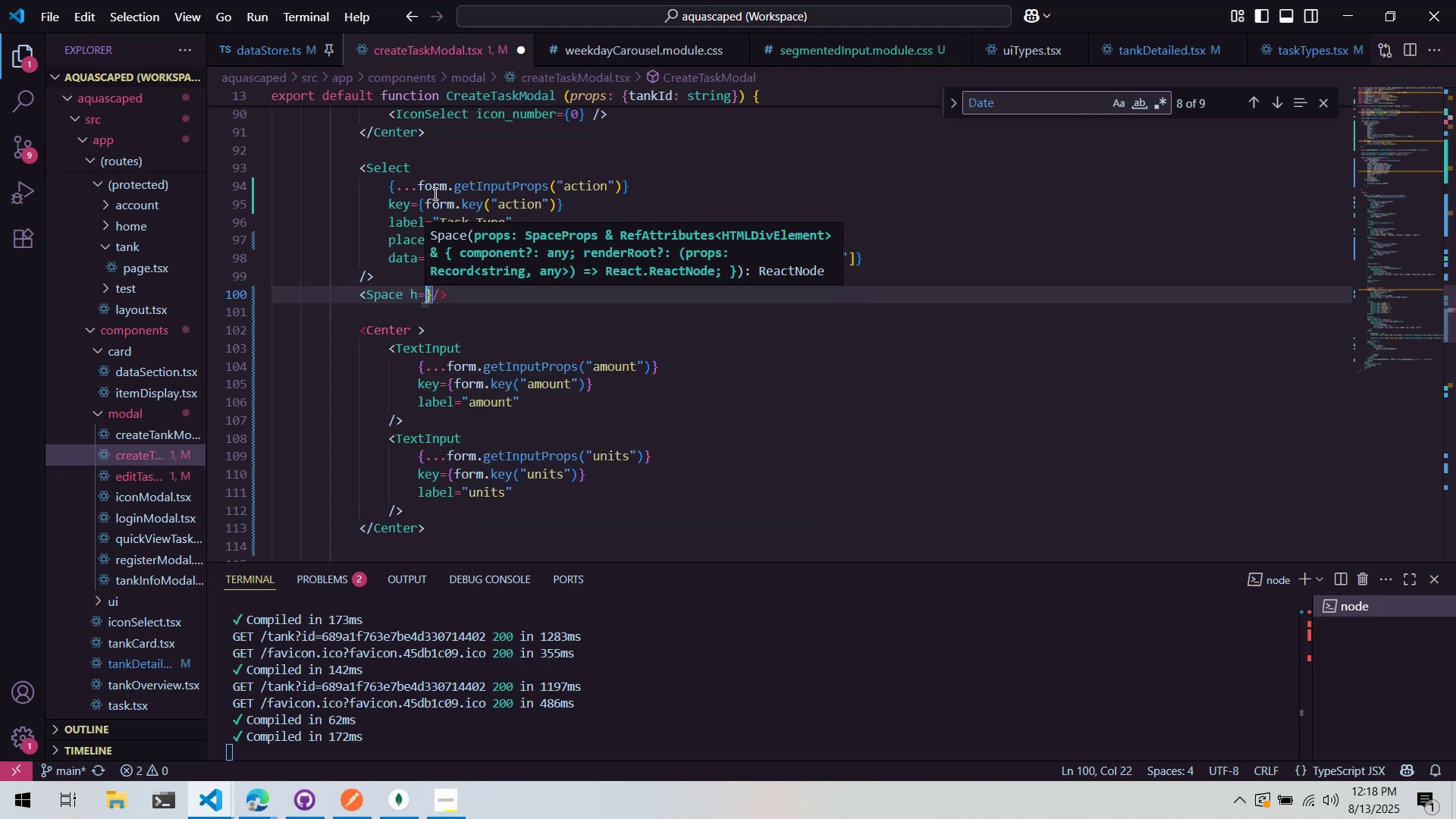 
key(ArrowRight)
 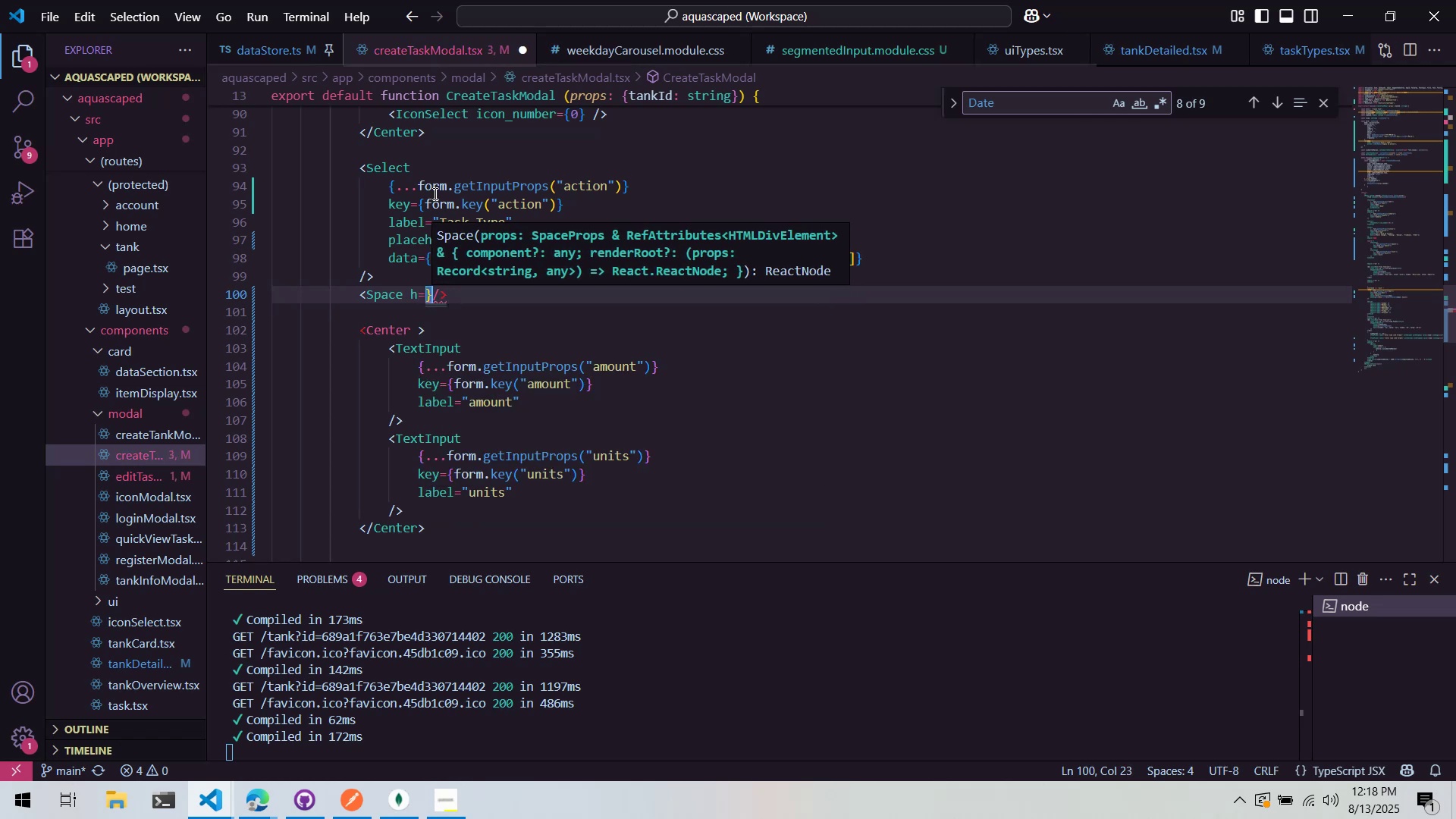 
key(Shift+ShiftLeft)
 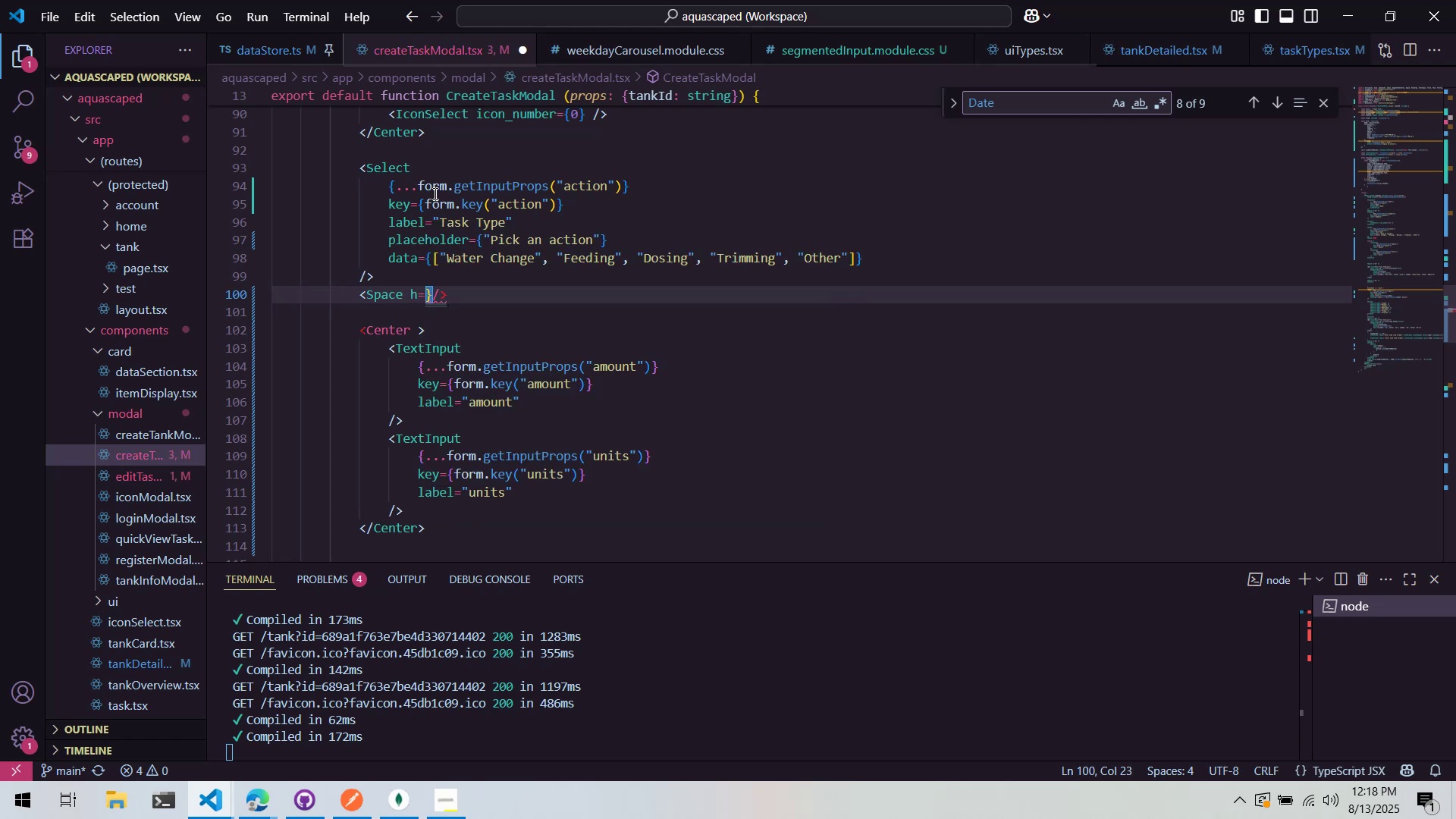 
key(Backspace)
 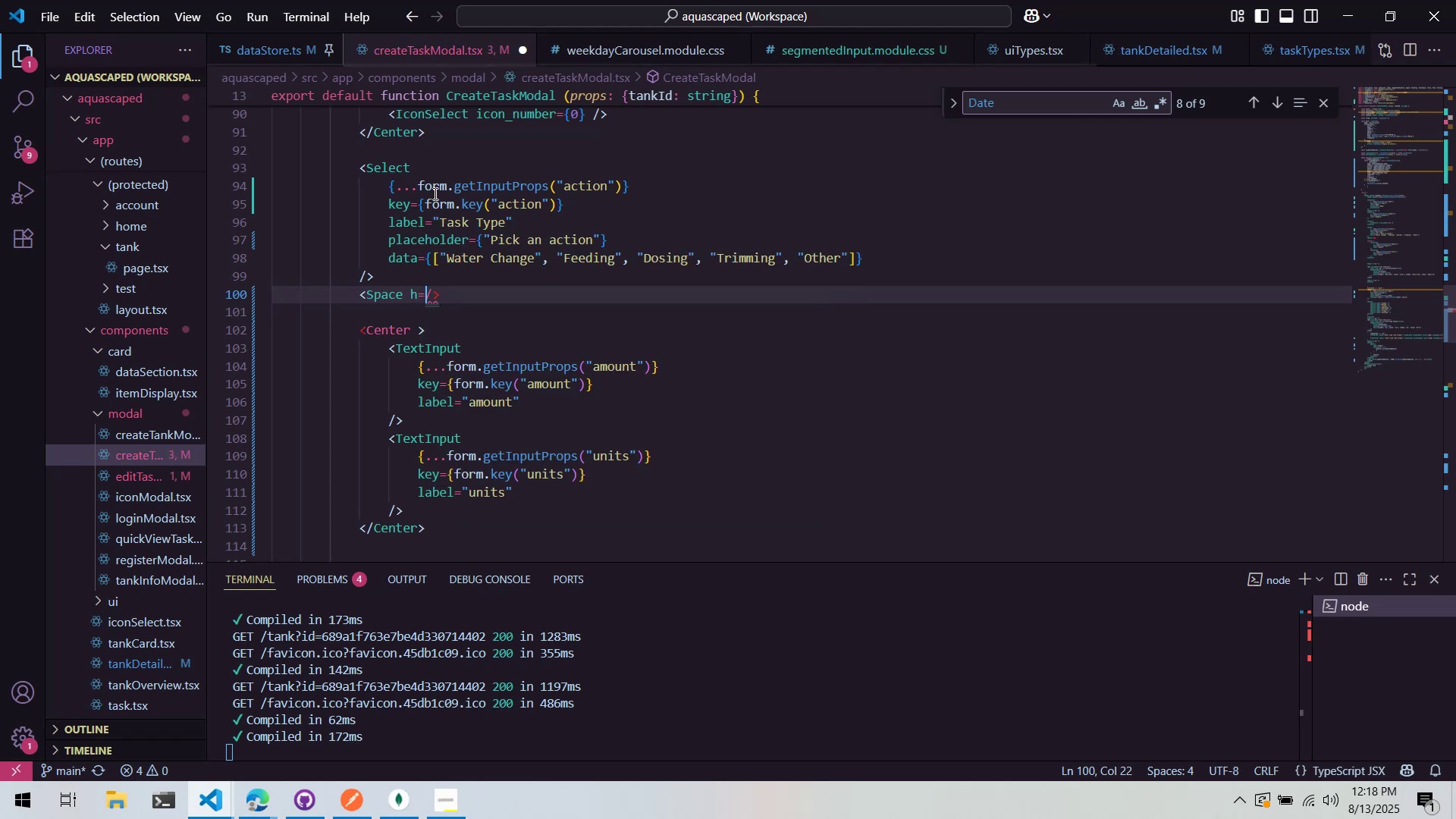 
key(Shift+Quote)
 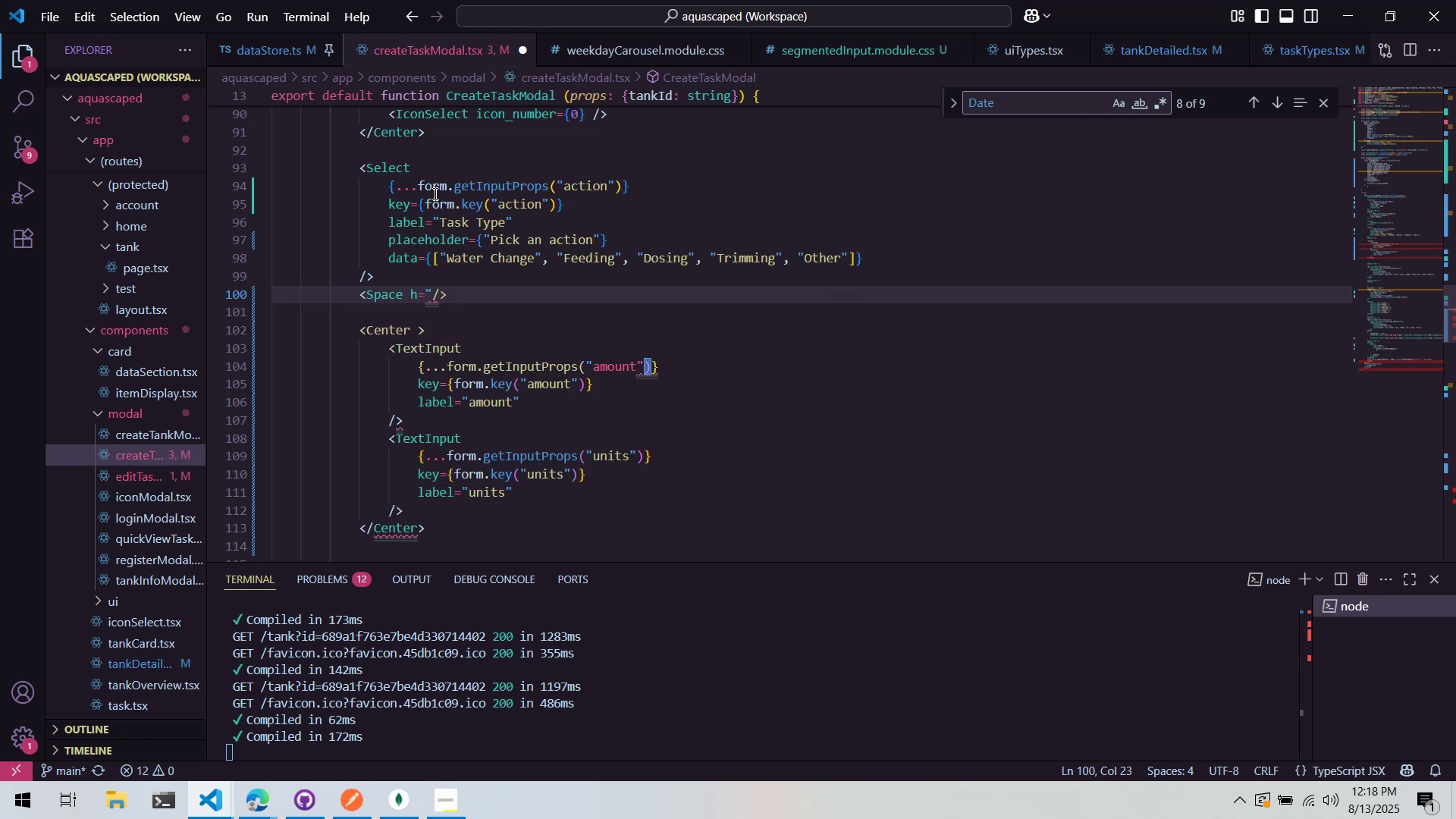 
key(Shift+Quote)
 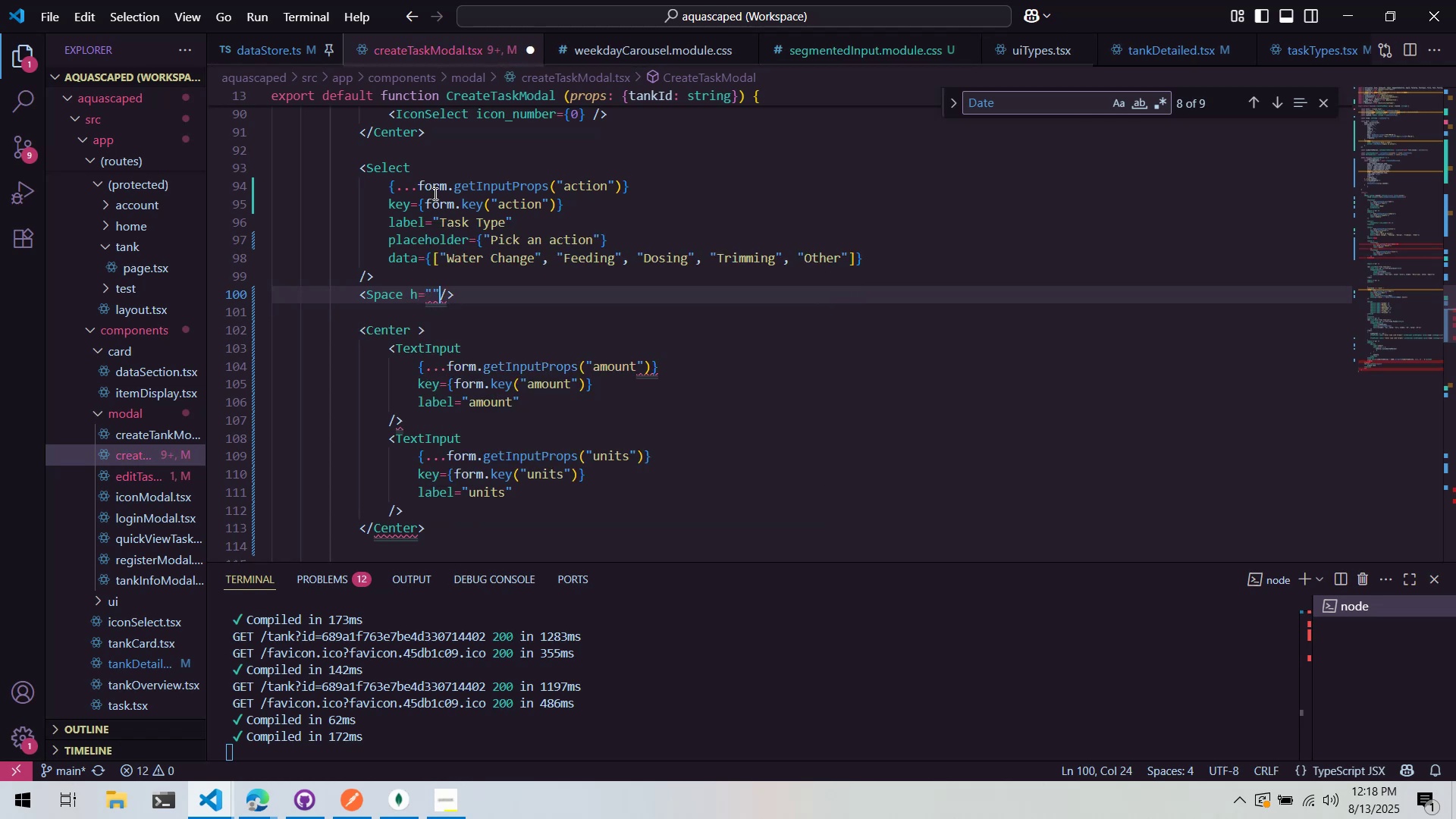 
key(ArrowLeft)
 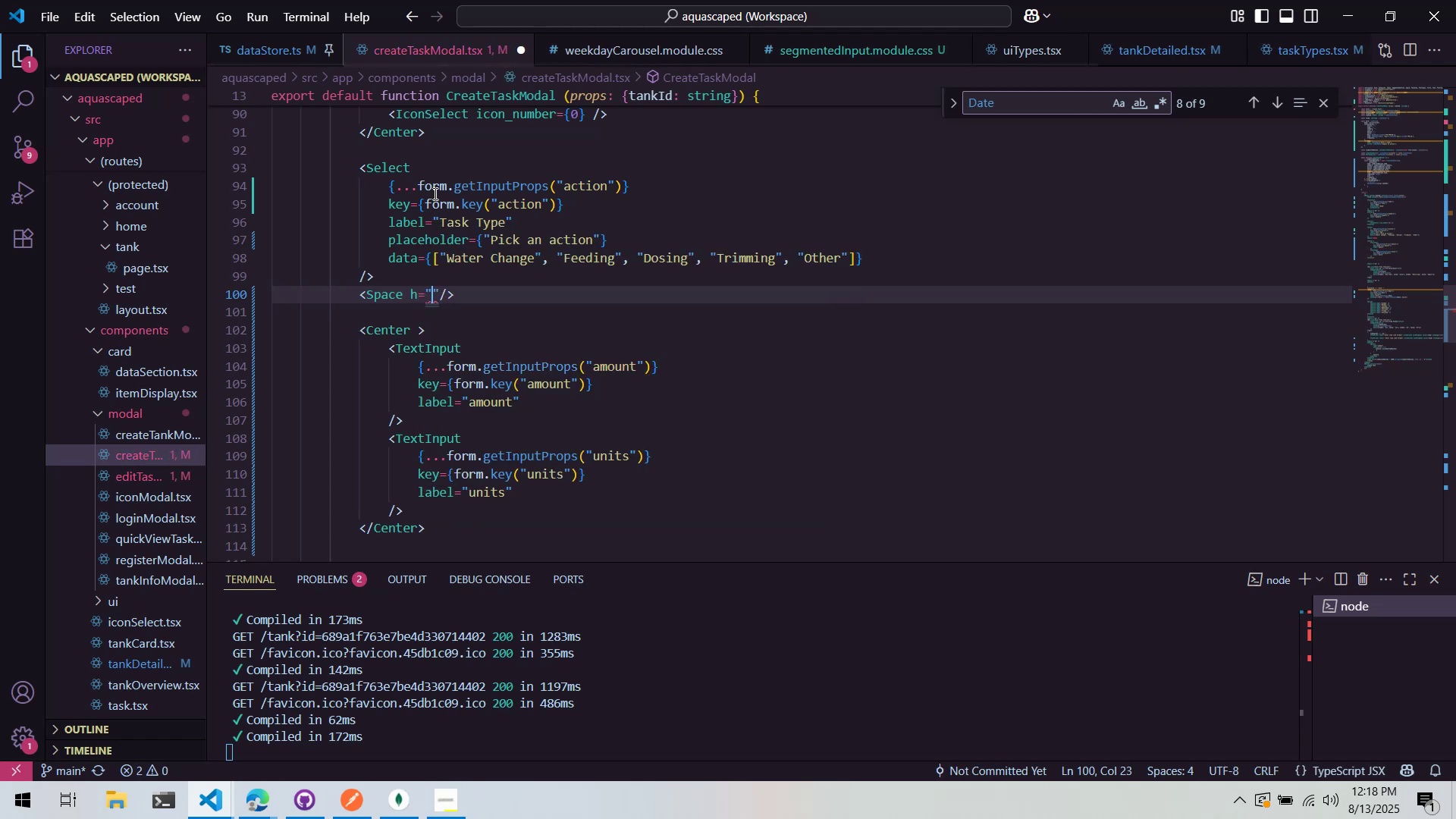 
type(s)
key(Backspace)
type(md)
 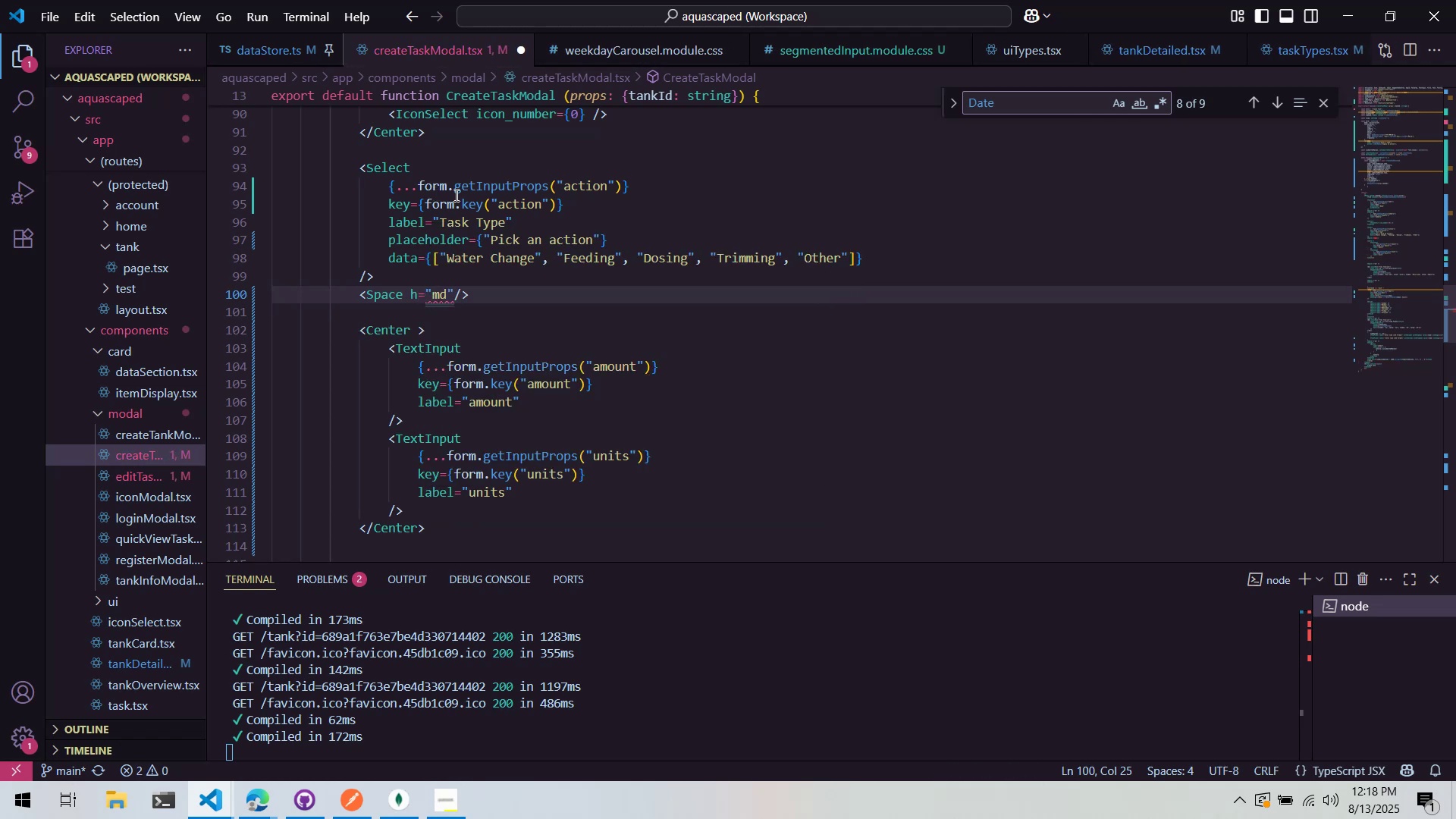 
left_click([472, 283])
 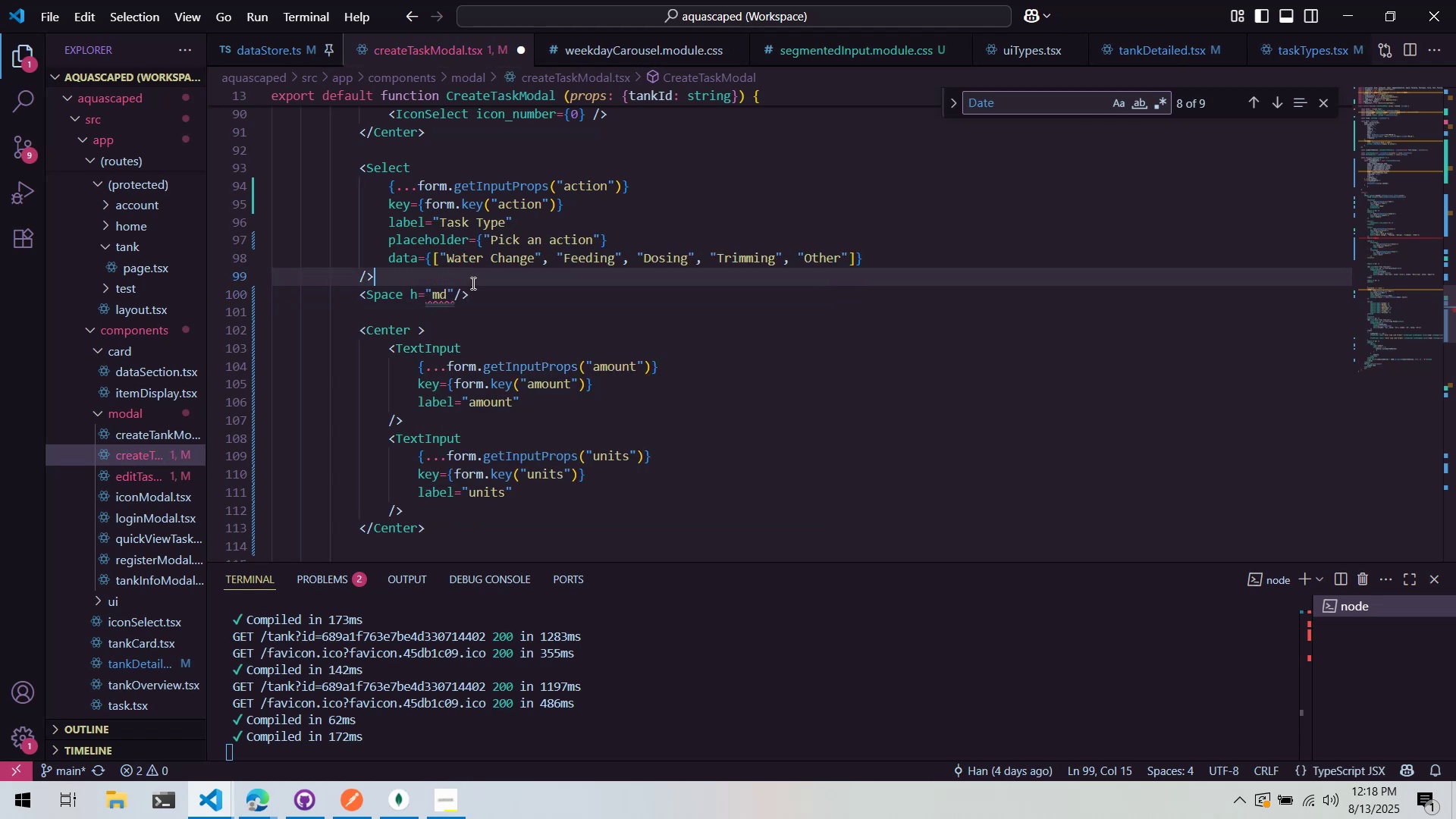 
scroll: coordinate [485, 278], scroll_direction: up, amount: 5.0
 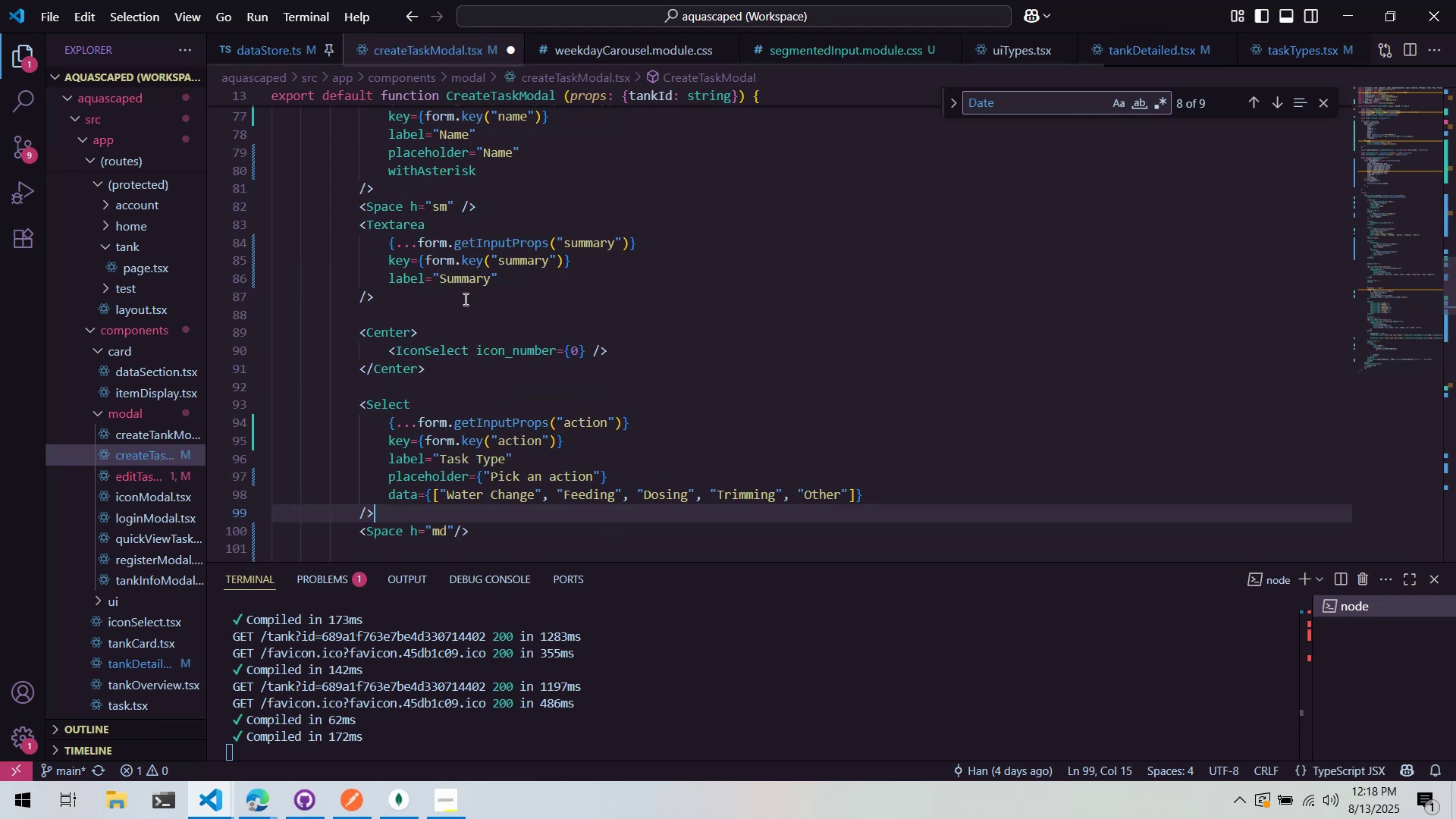 
scroll: coordinate [463, 306], scroll_direction: down, amount: 4.0
 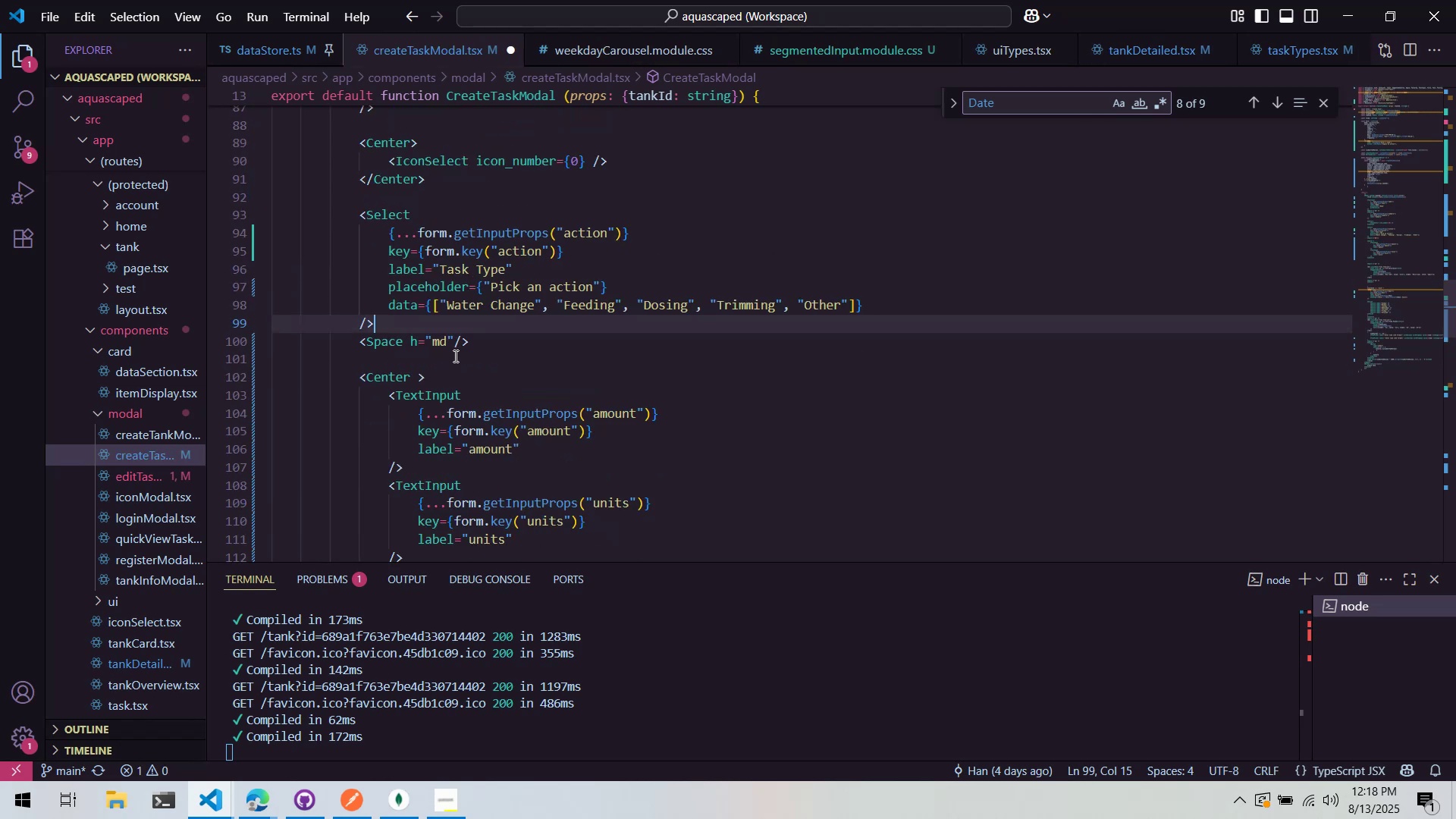 
left_click([453, 343])
 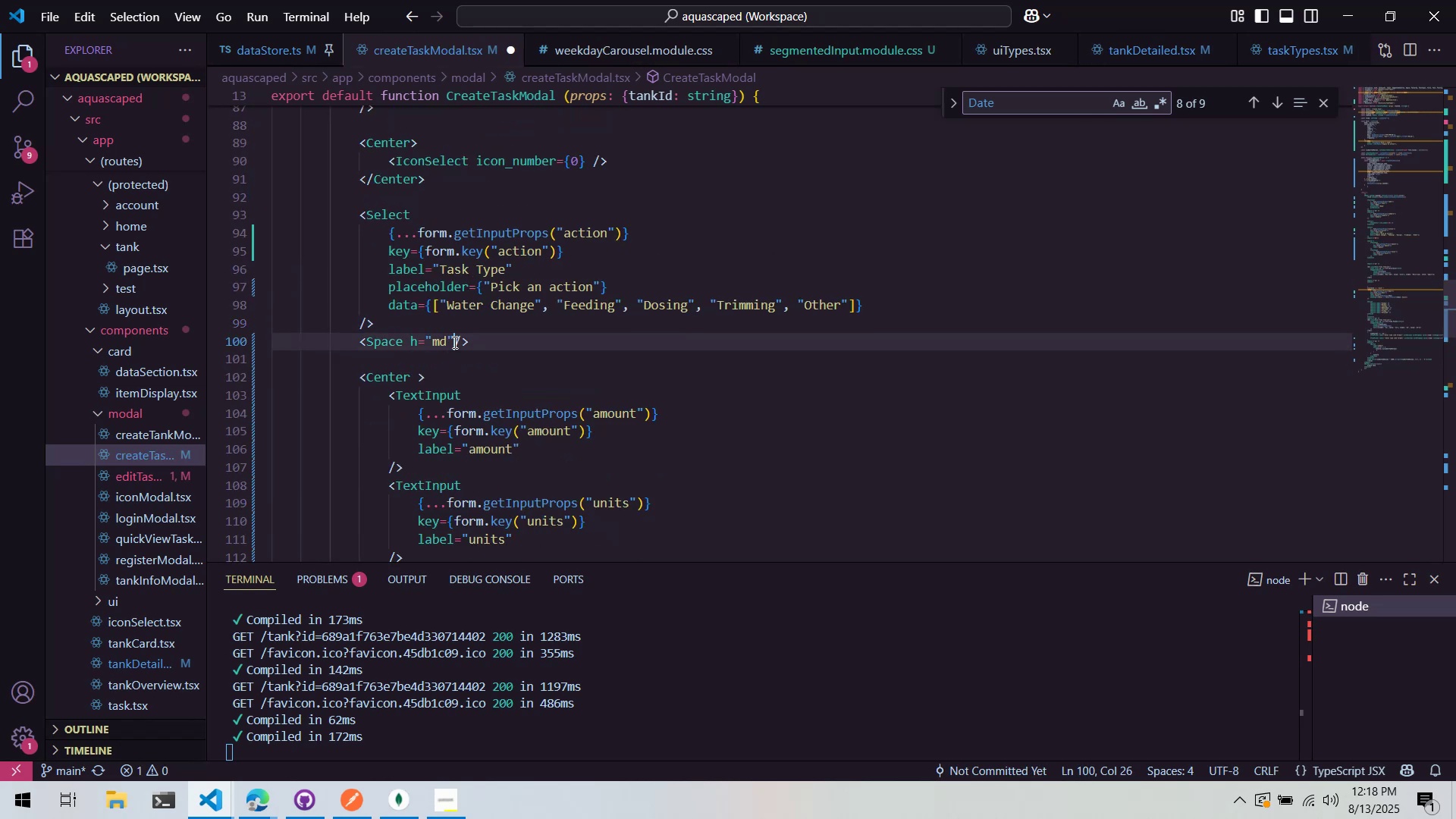 
key(Space)
 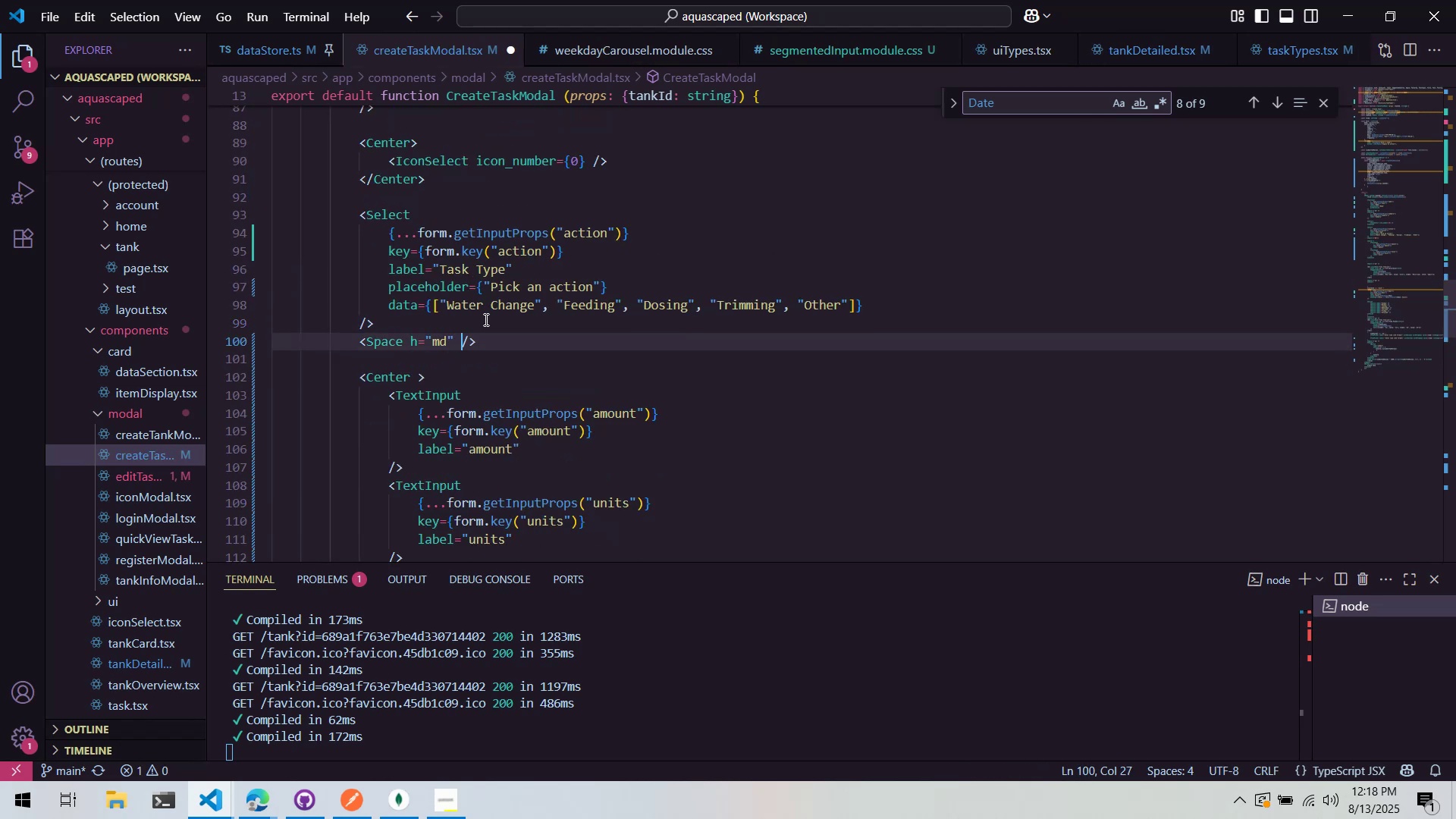 
left_click([485, 319])
 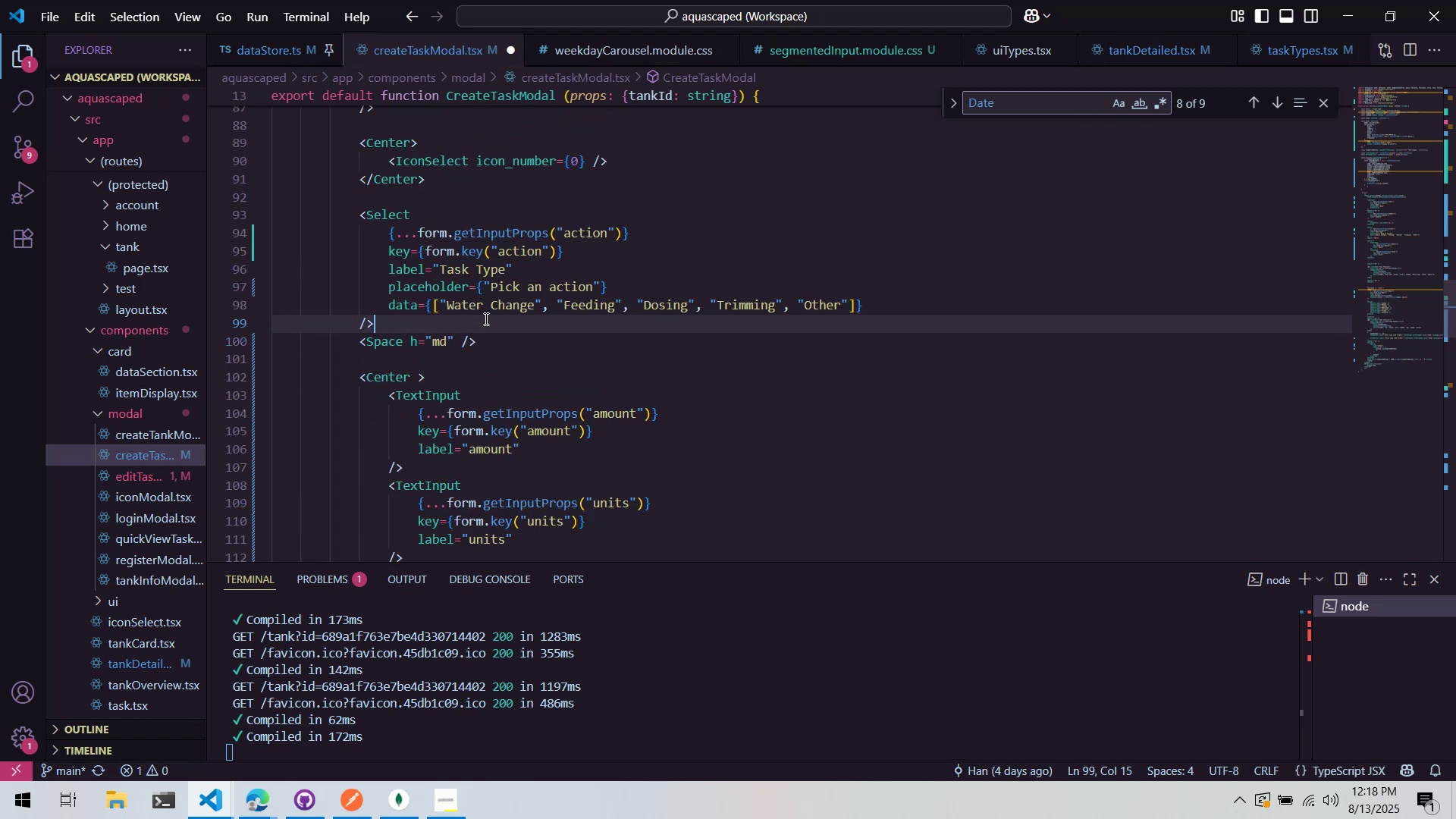 
key(Control+ControlLeft)
 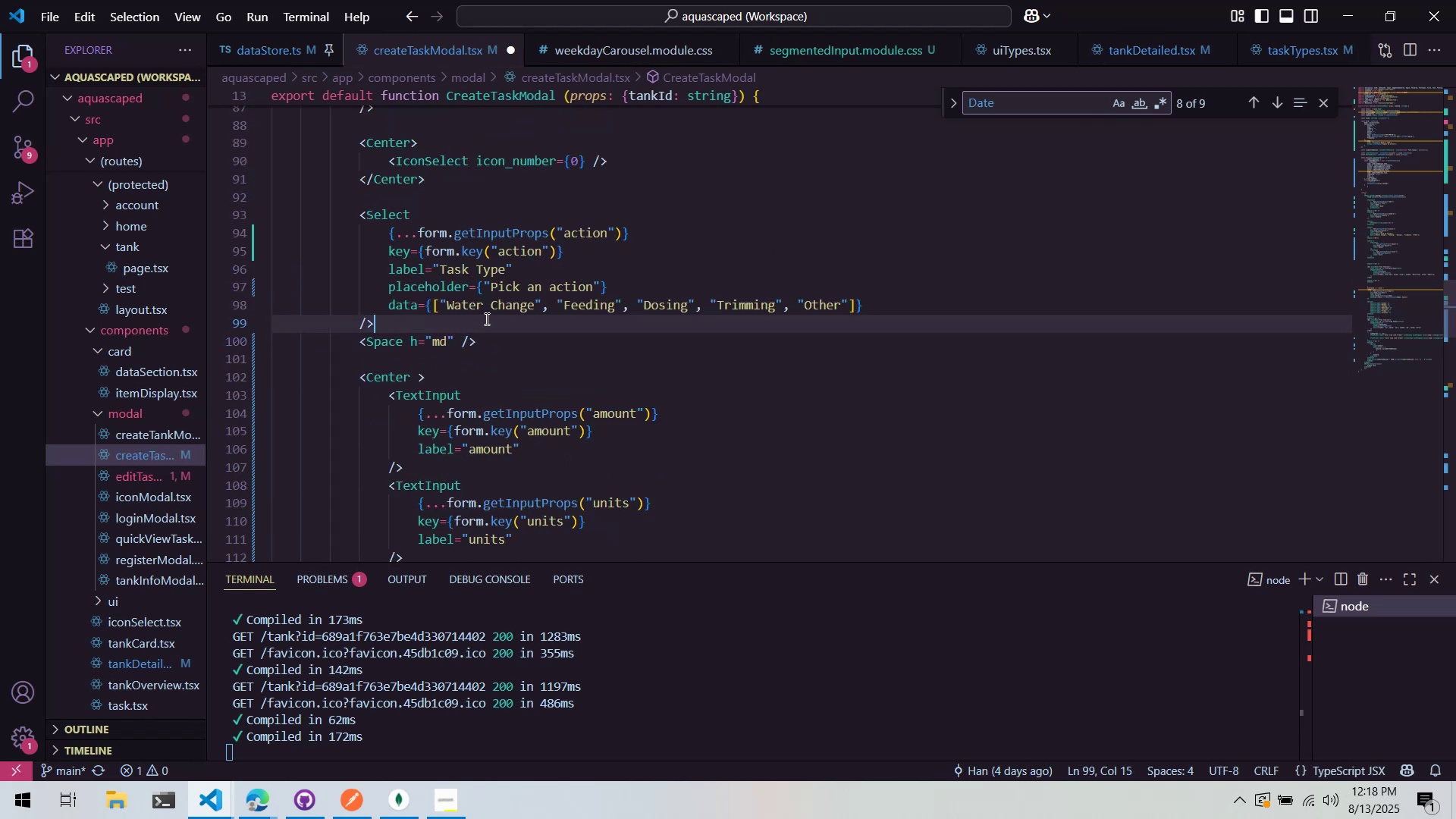 
key(Control+S)
 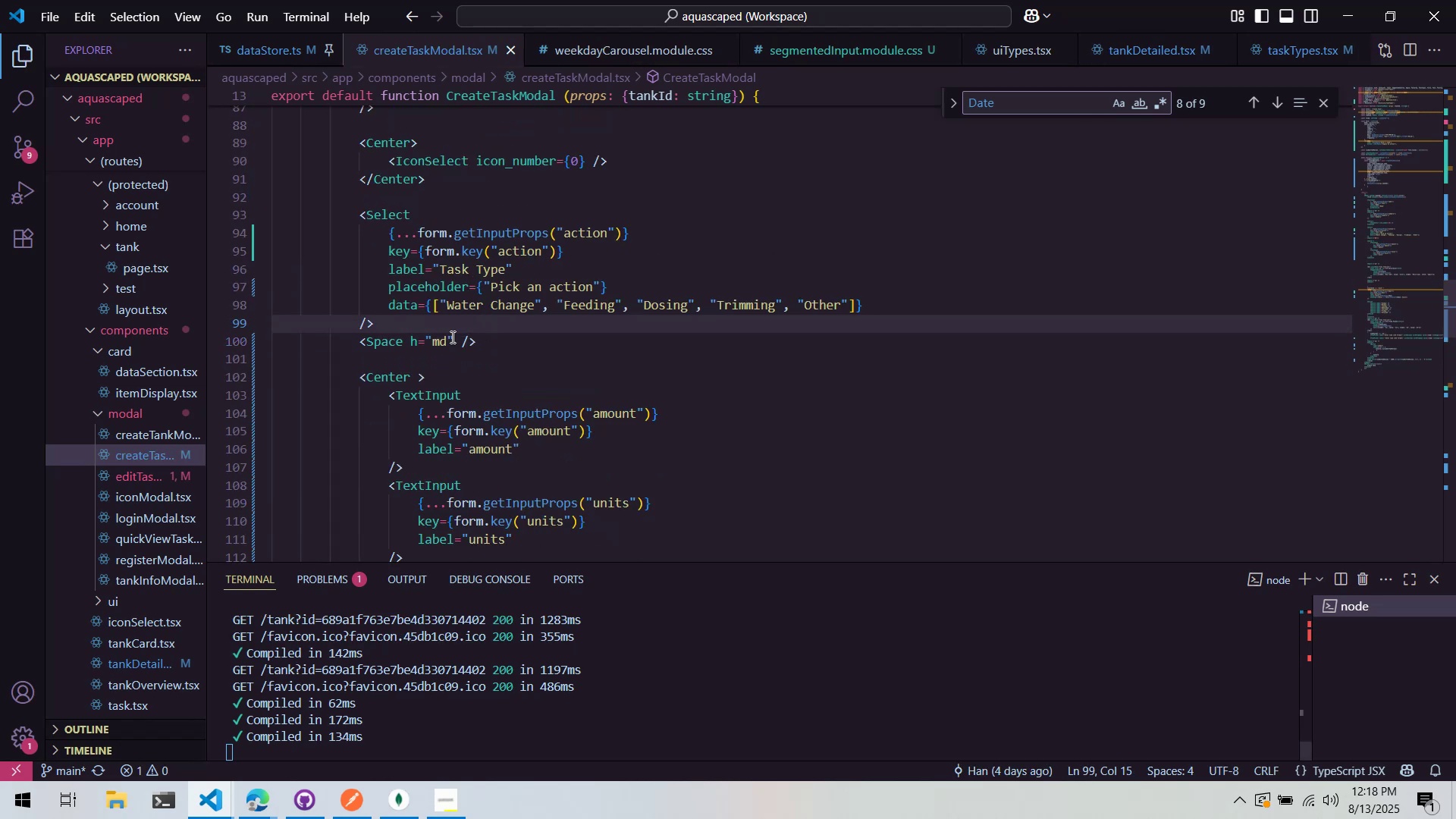 
key(Alt+AltLeft)
 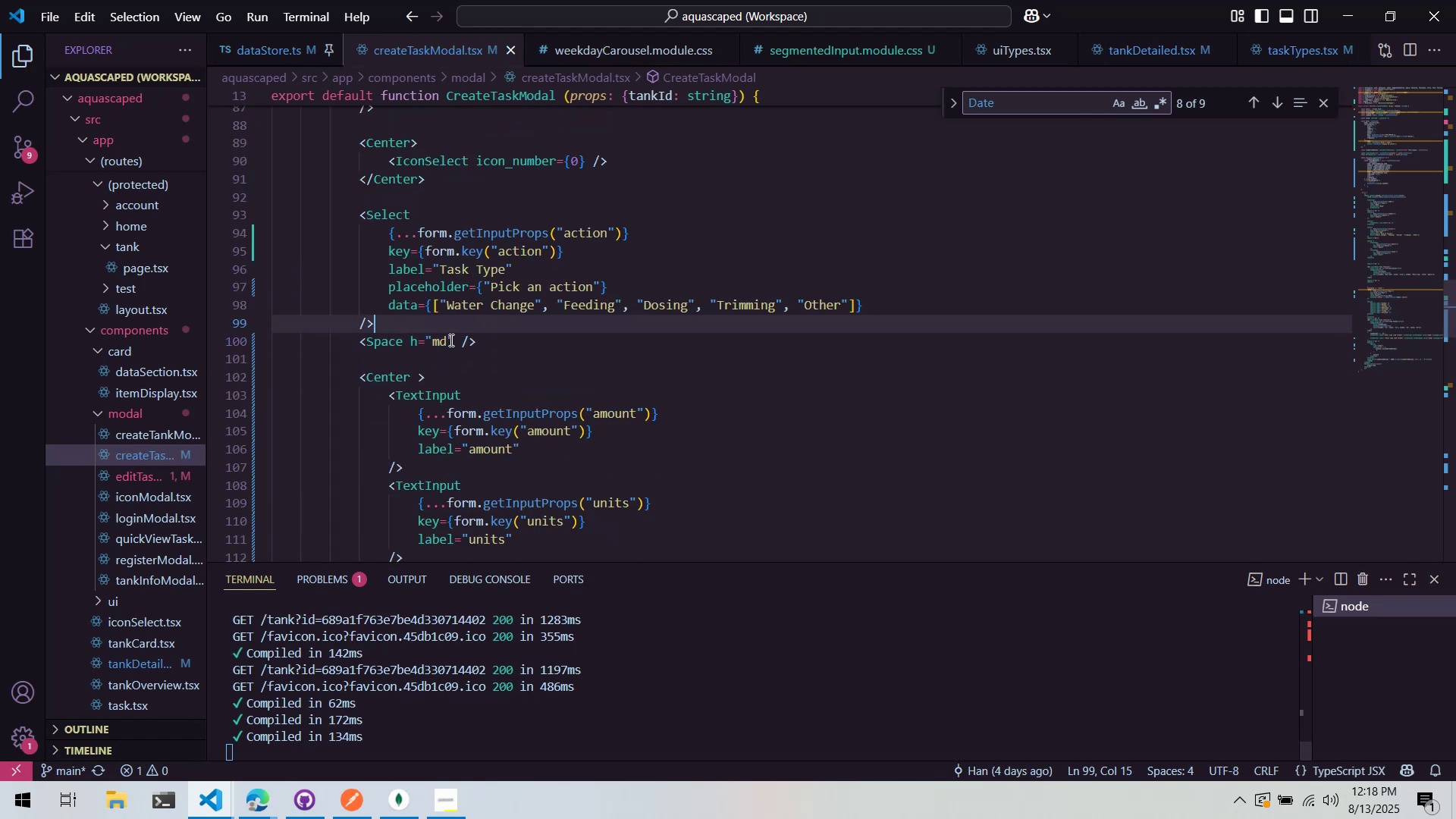 
key(Alt+Tab)
 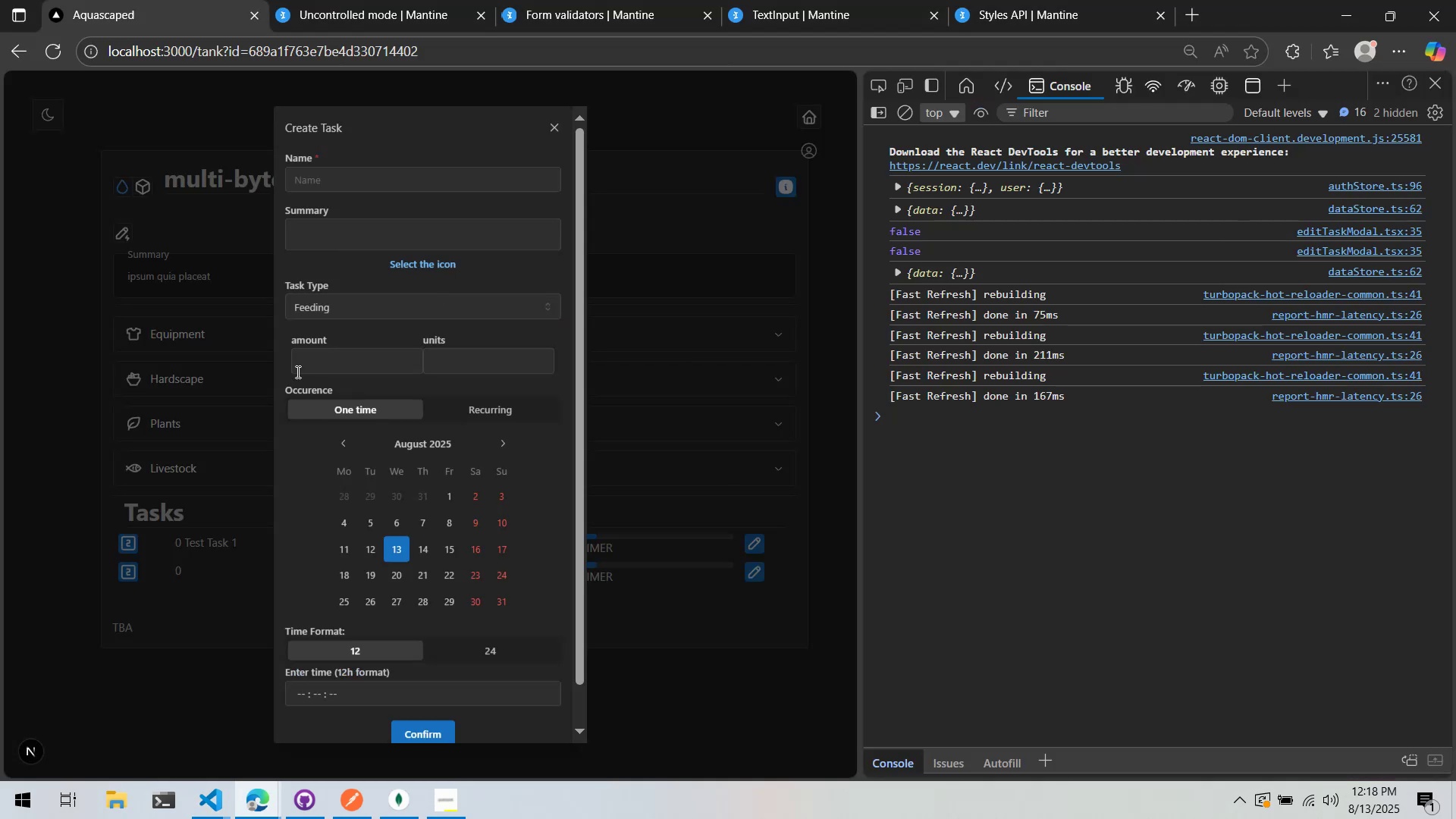 
wait(5.17)
 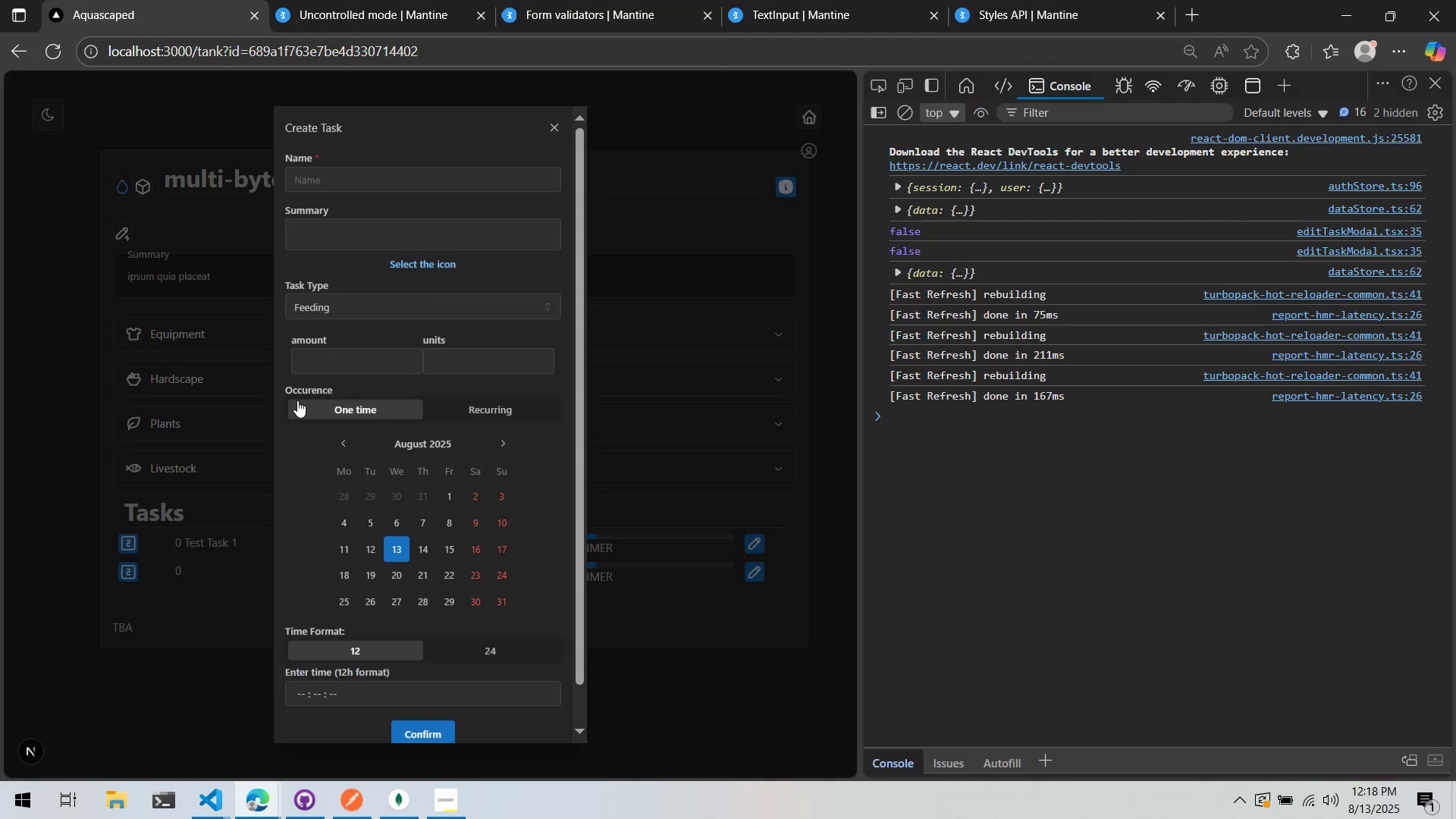 
key(Alt+AltLeft)
 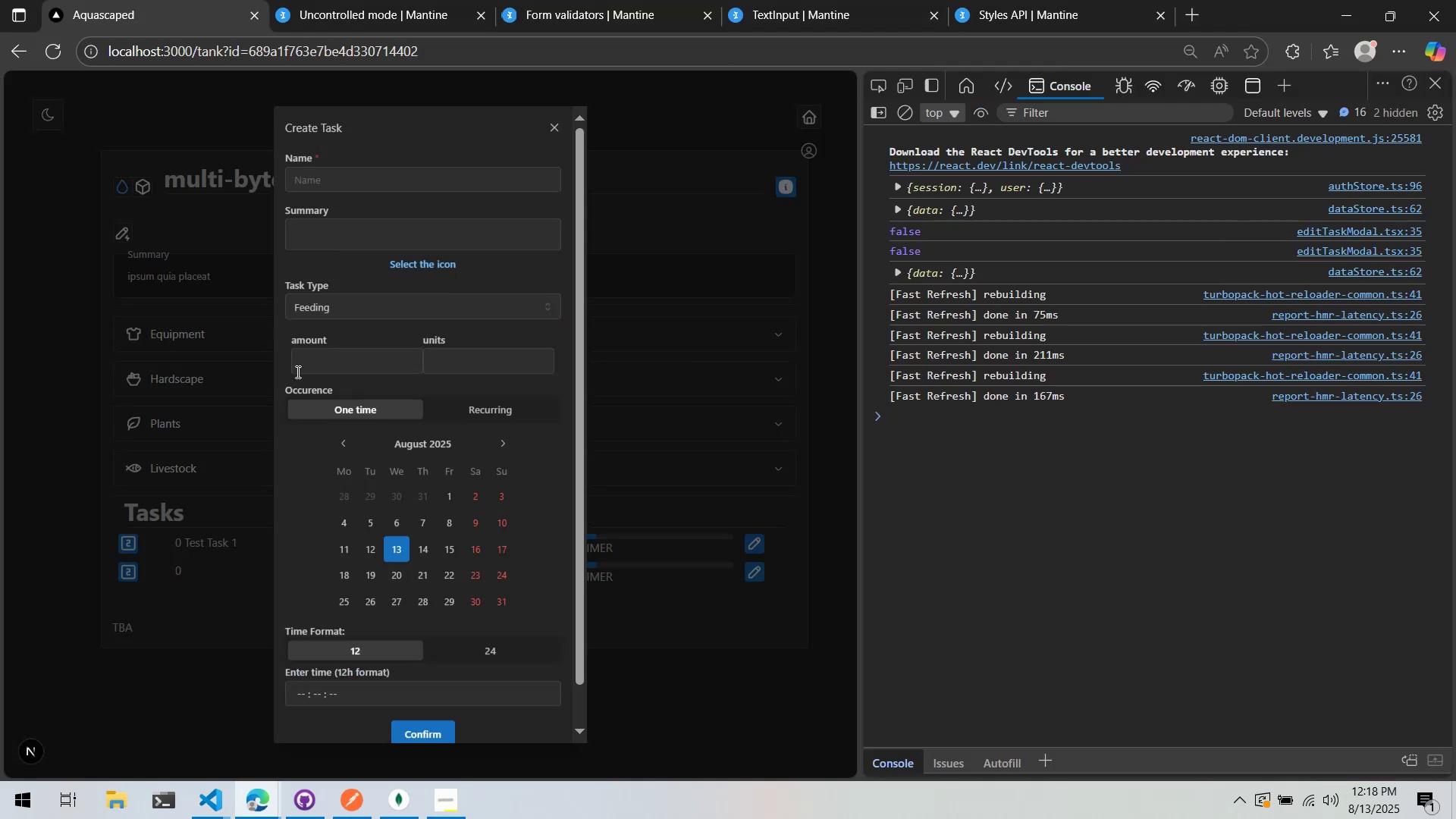 
key(Alt+Tab)
 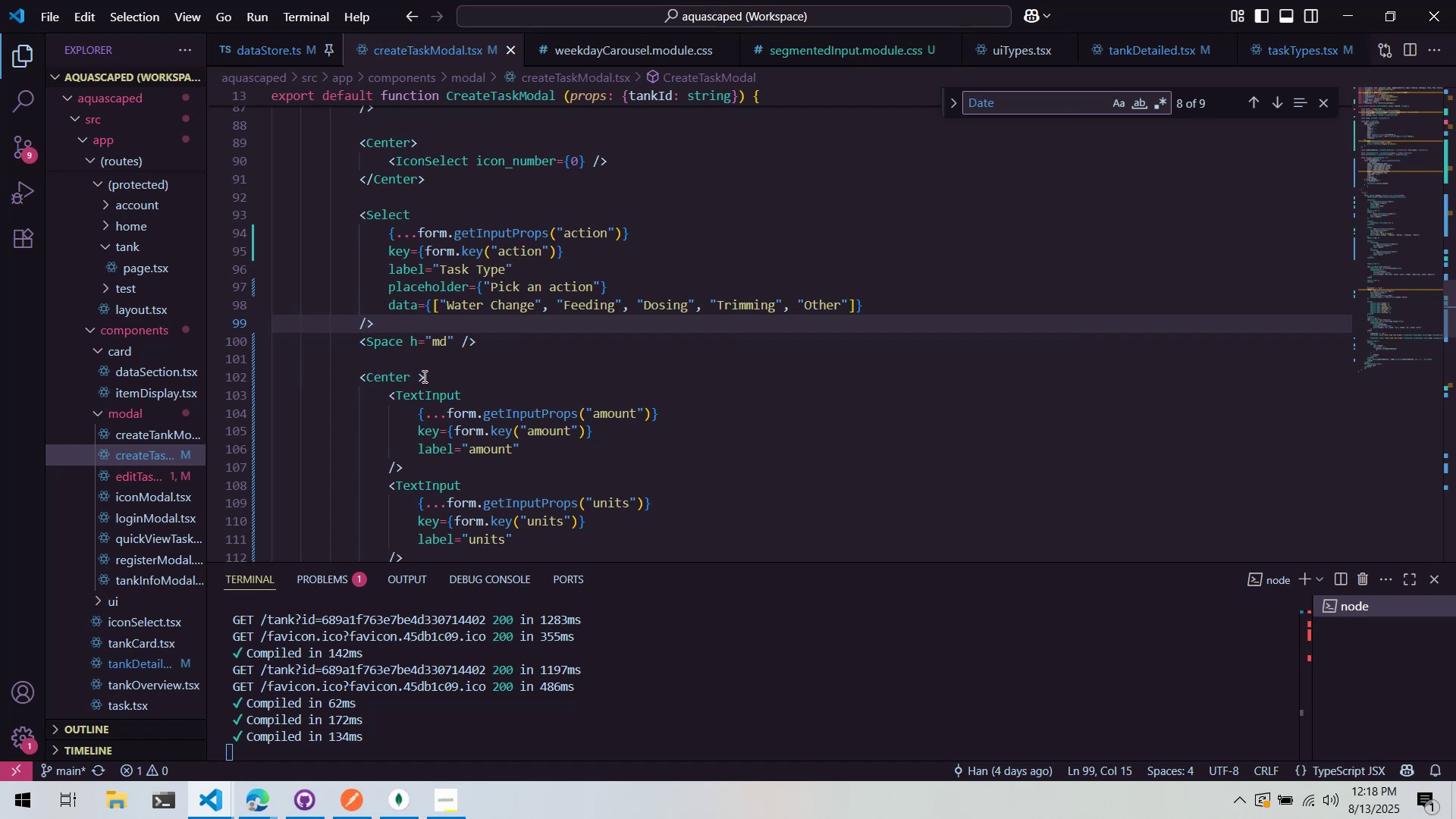 
type(className="gap-2)
 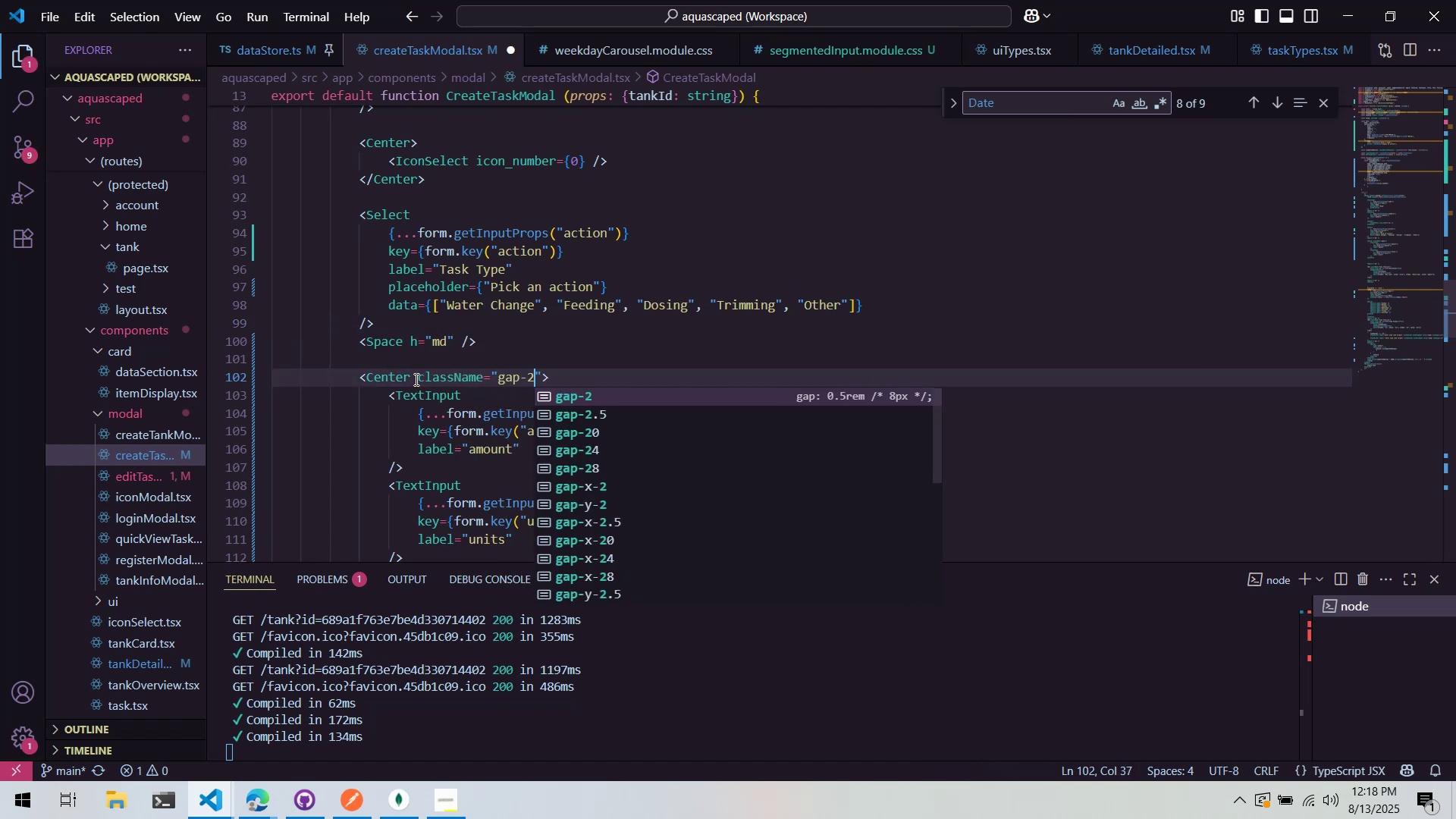 
key(Control+ControlLeft)
 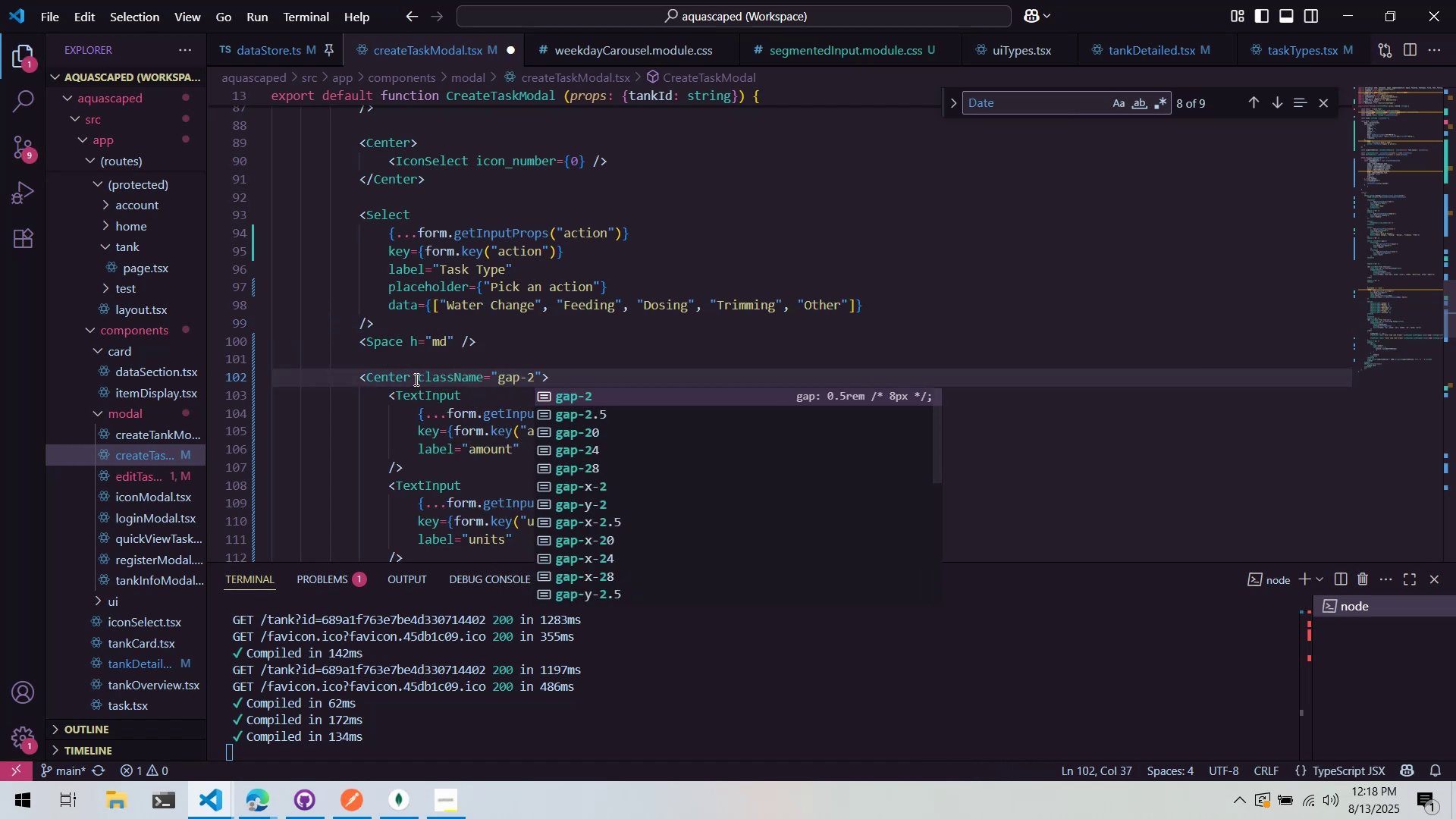 
key(Control+S)
 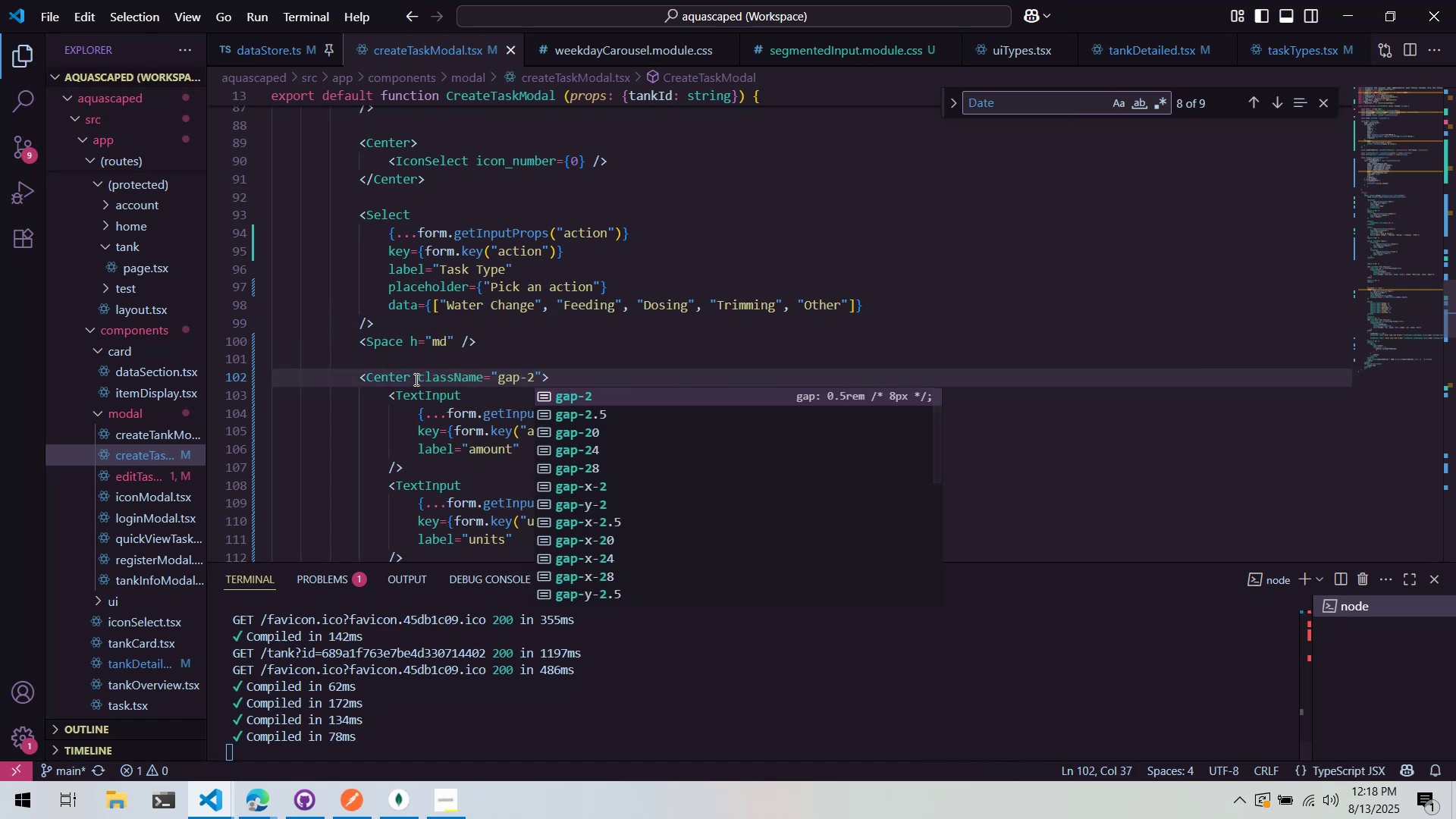 
key(Alt+AltLeft)
 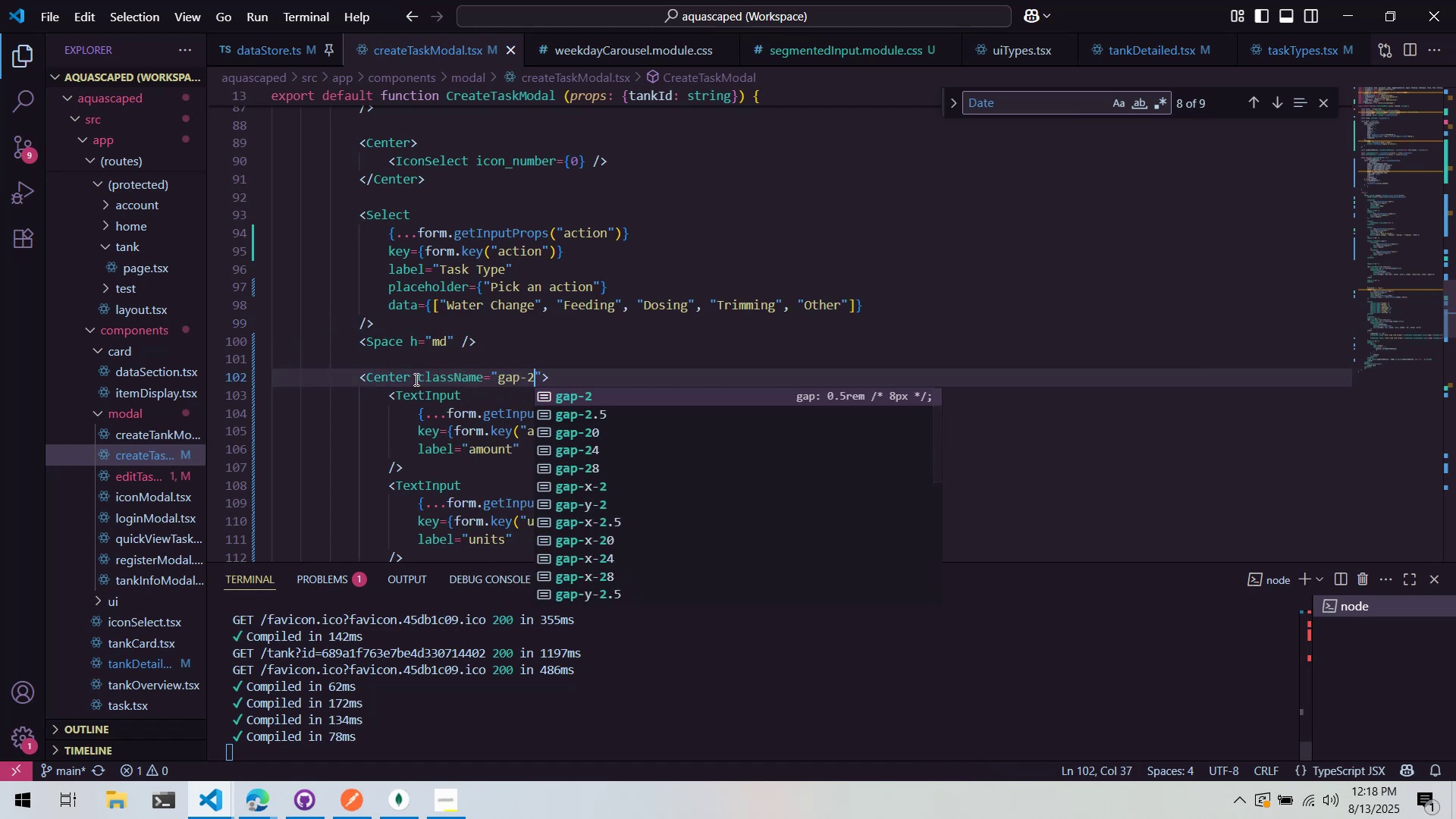 
key(Alt+Tab)
 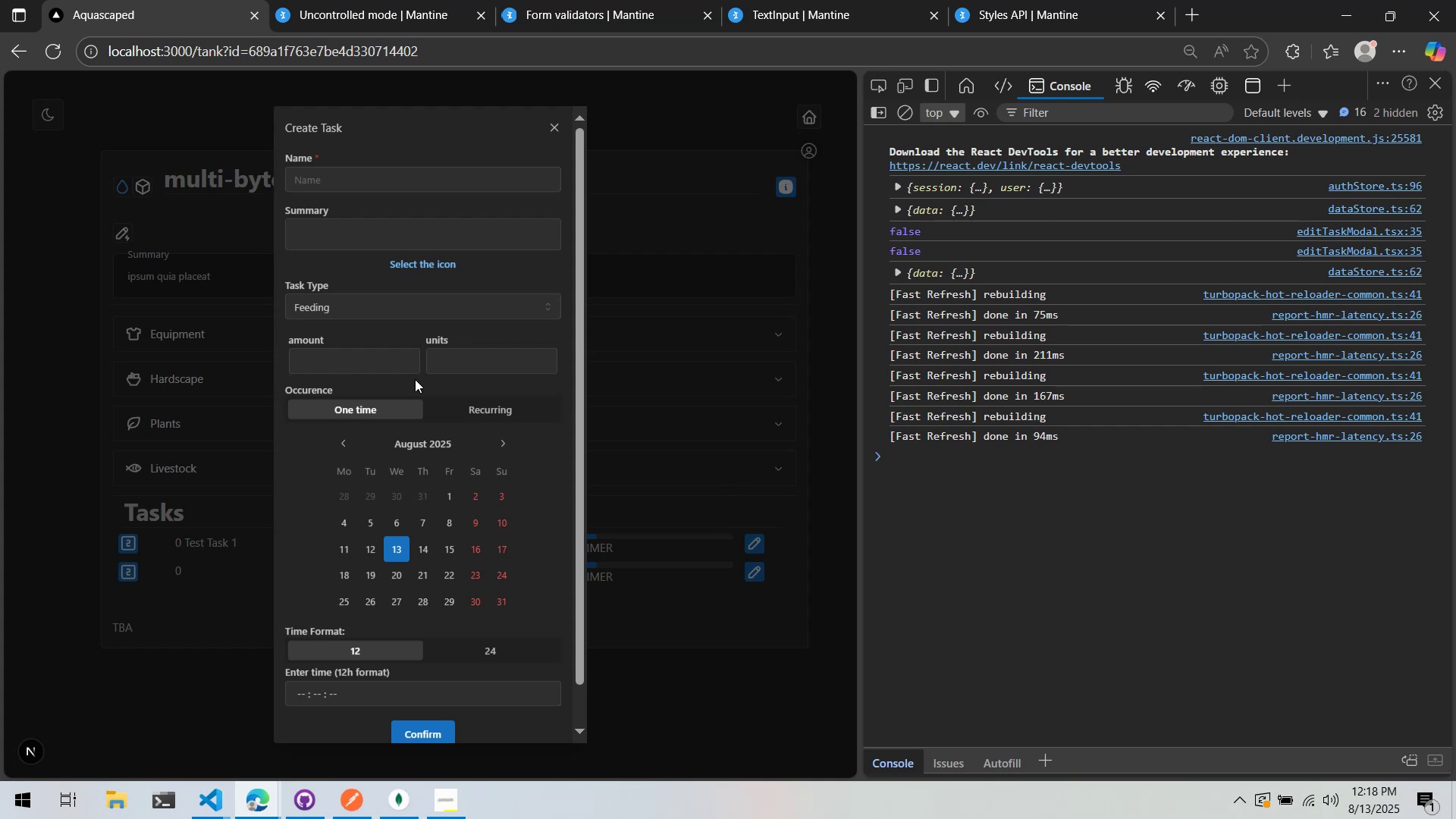 
wait(5.86)
 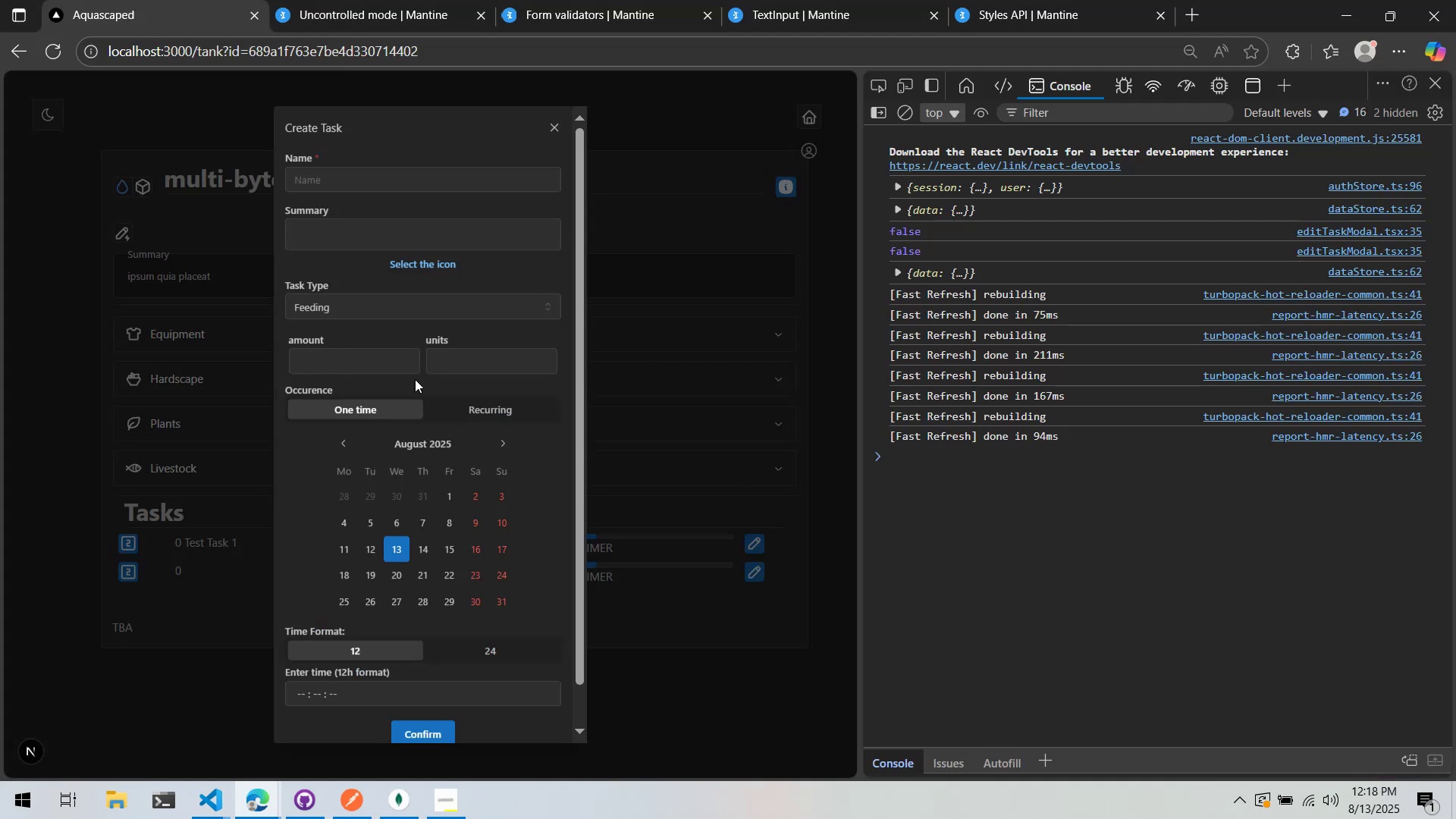 
key(Alt+AltLeft)
 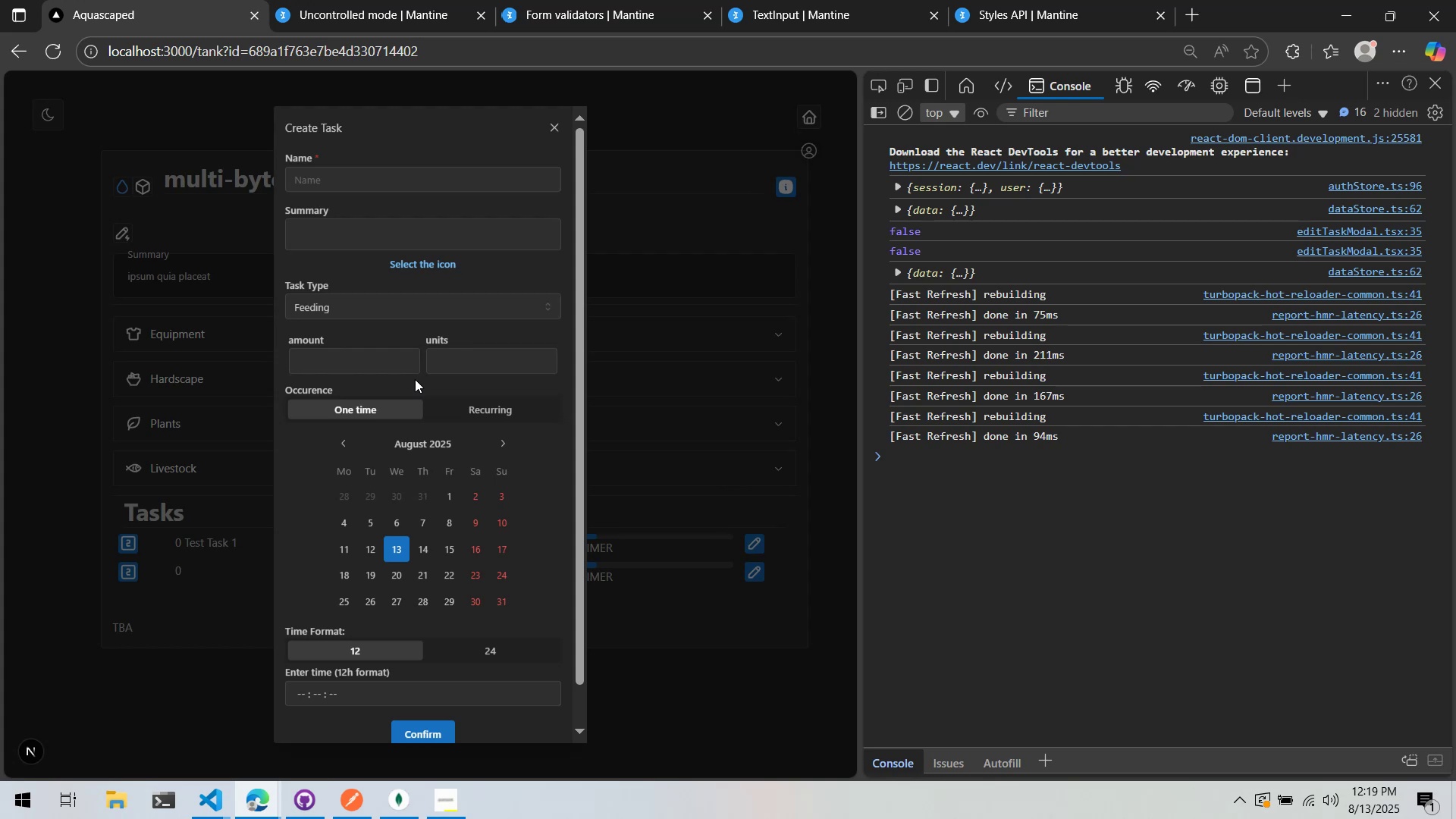 
key(Alt+Tab)
 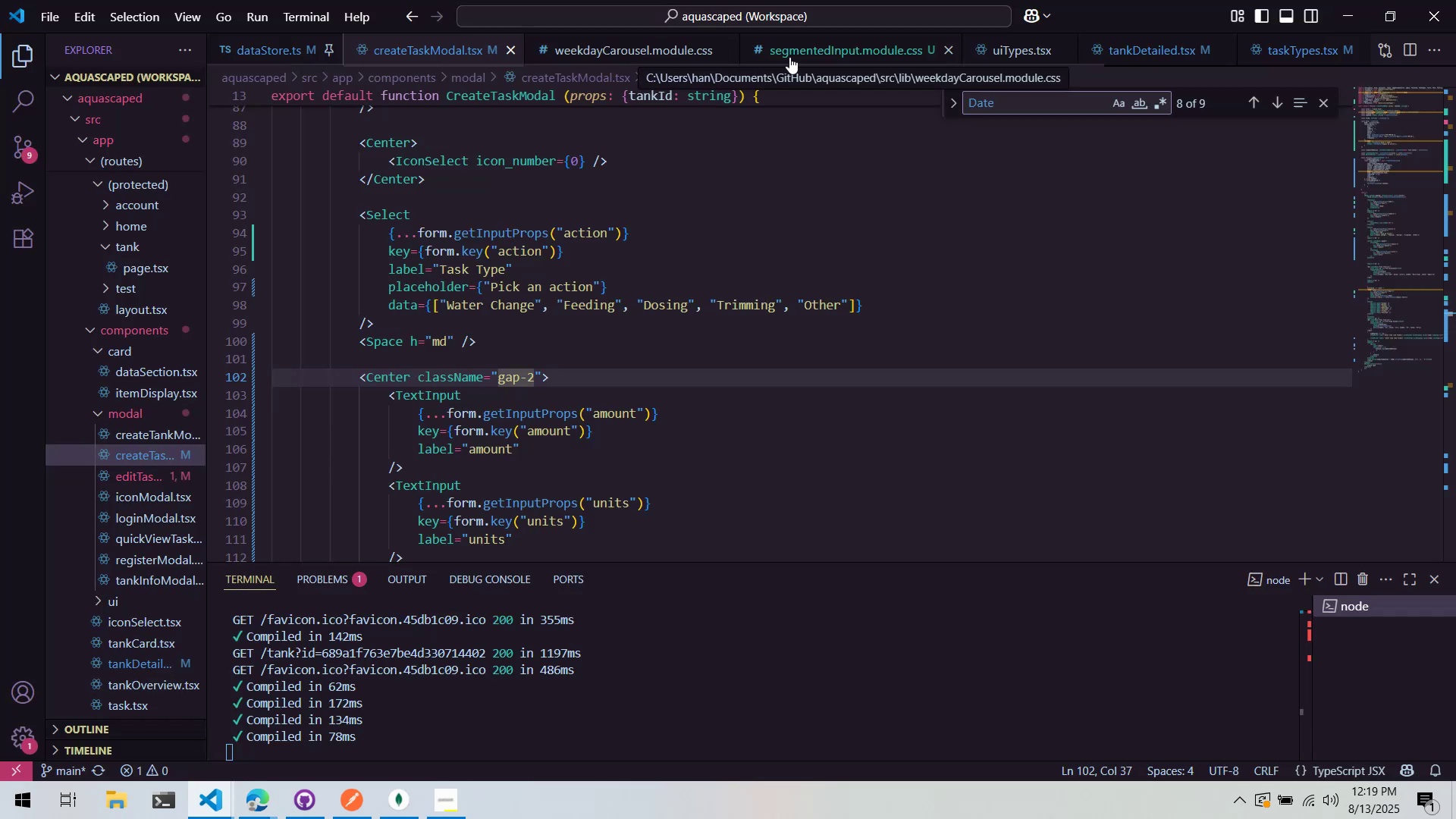 
key(Alt+Tab)
 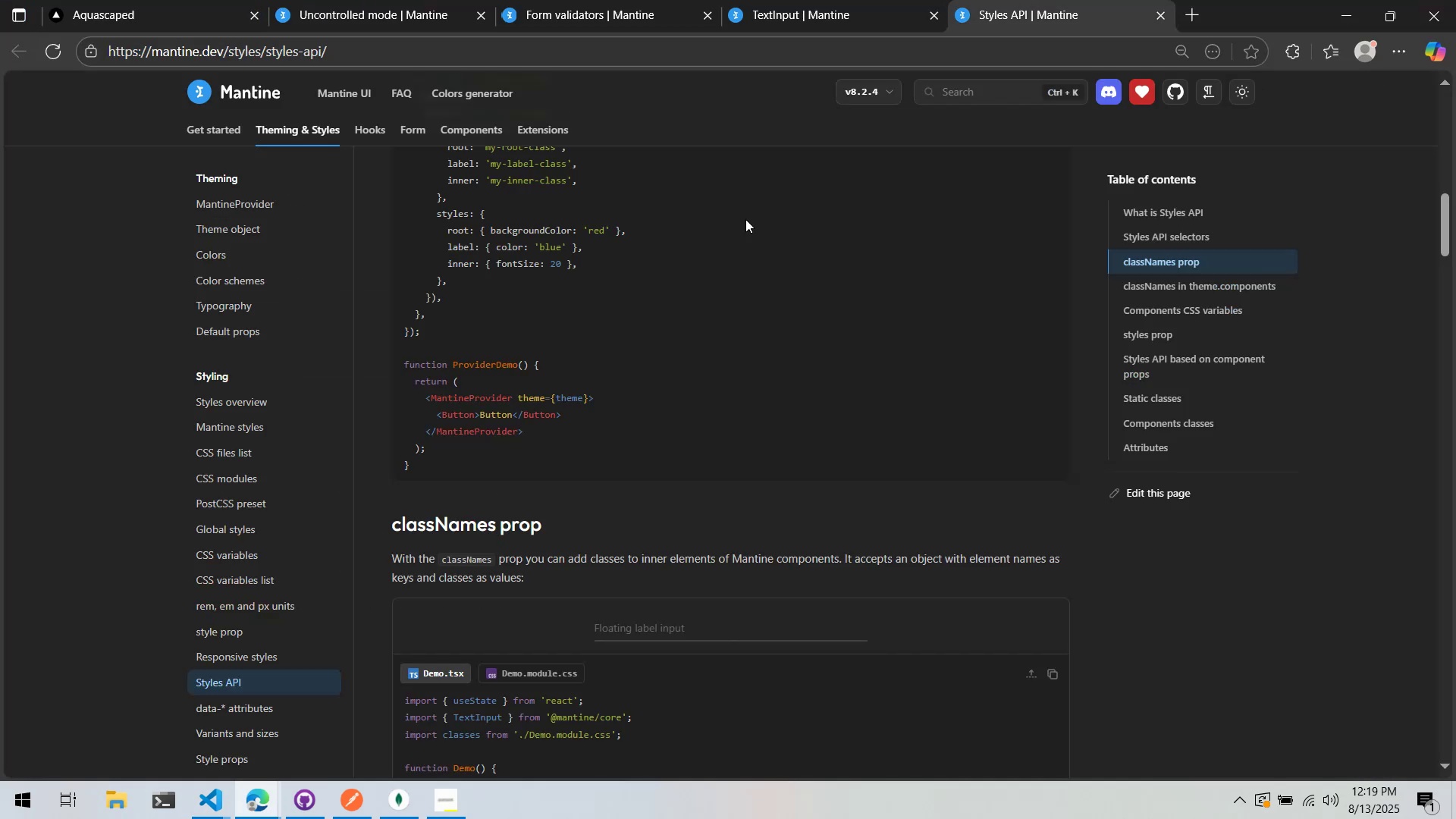 
scroll: coordinate [744, 236], scroll_direction: up, amount: 2.0
 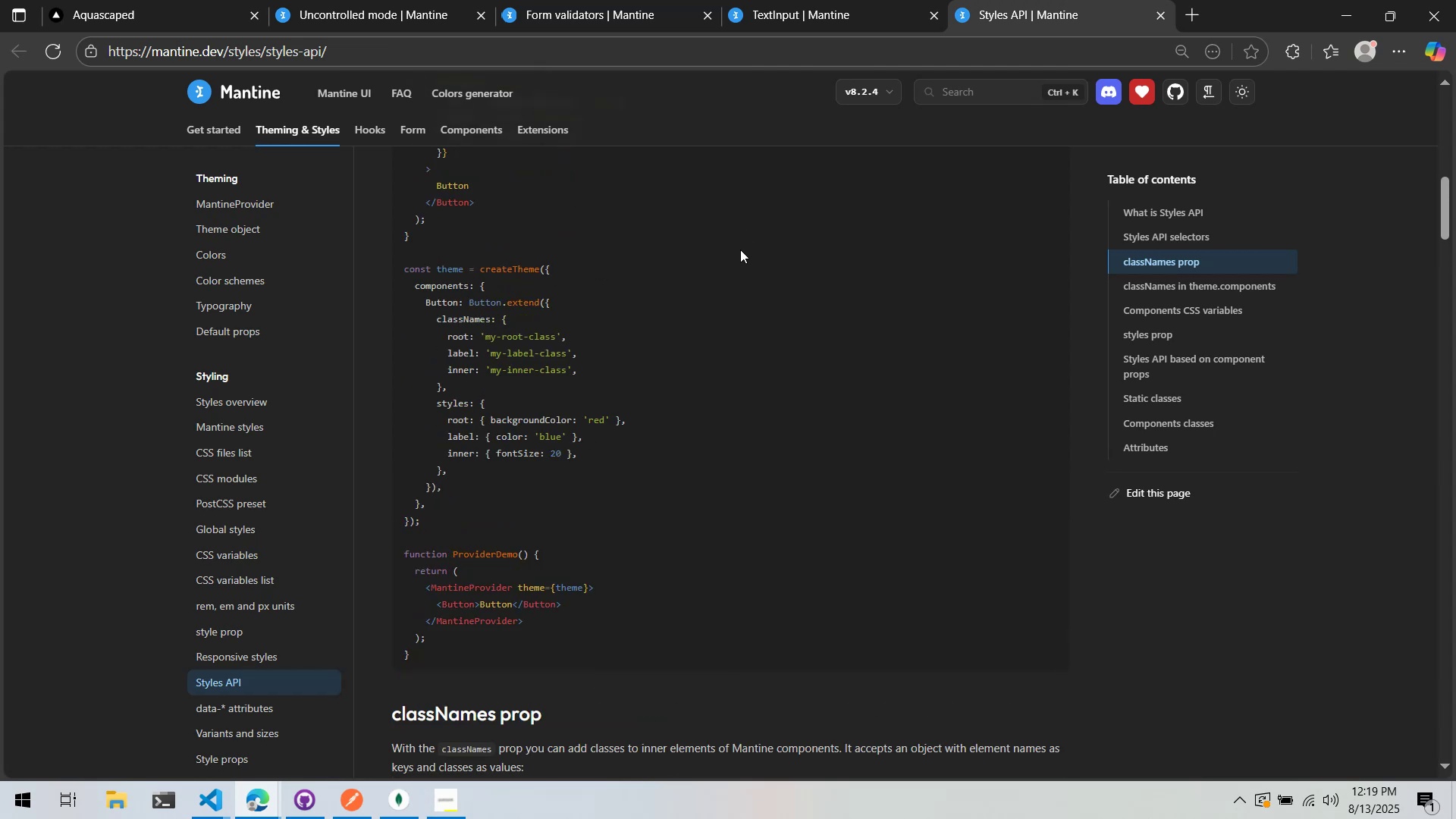 
key(Alt+AltLeft)
 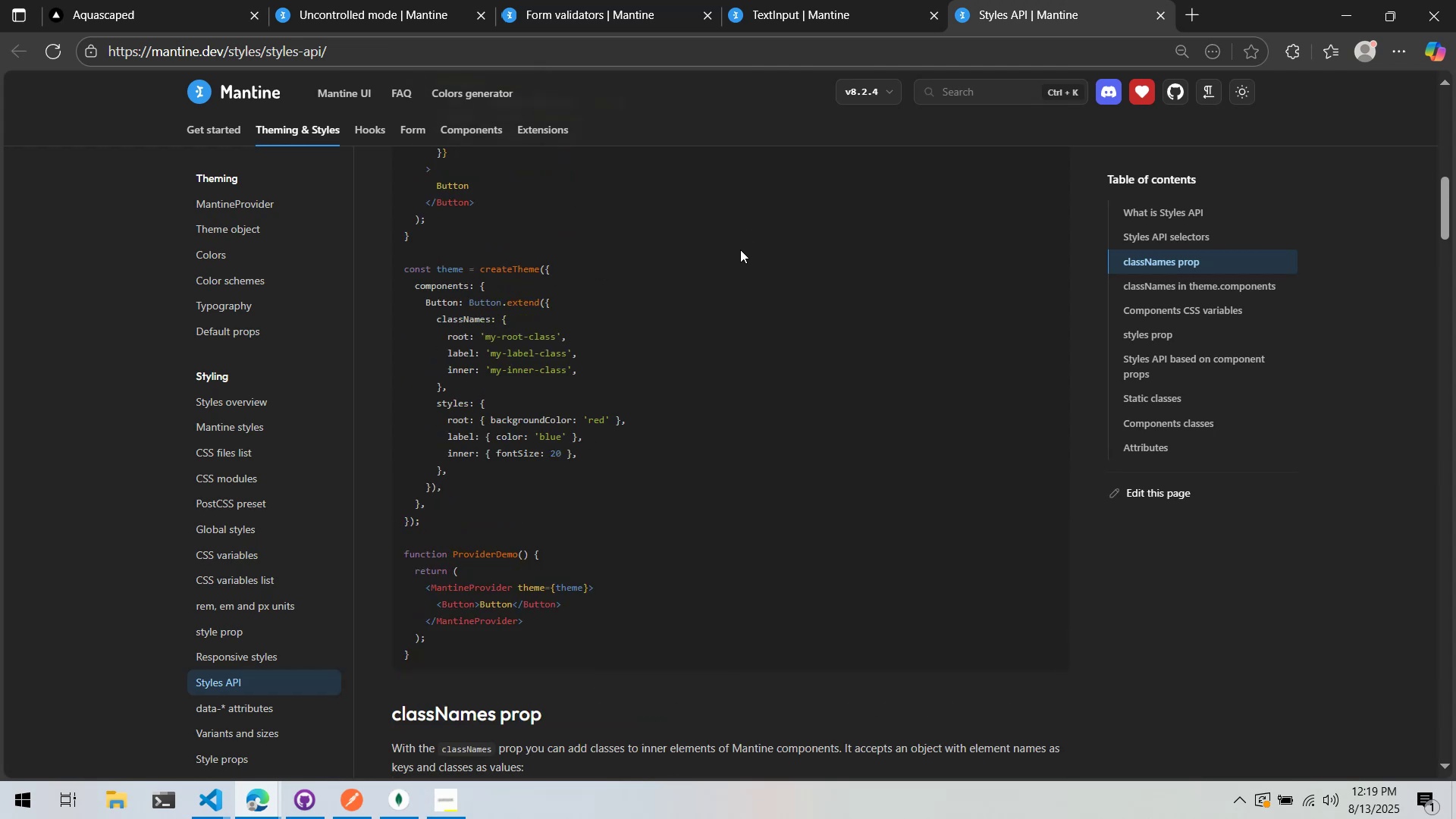 
key(Alt+Tab)
 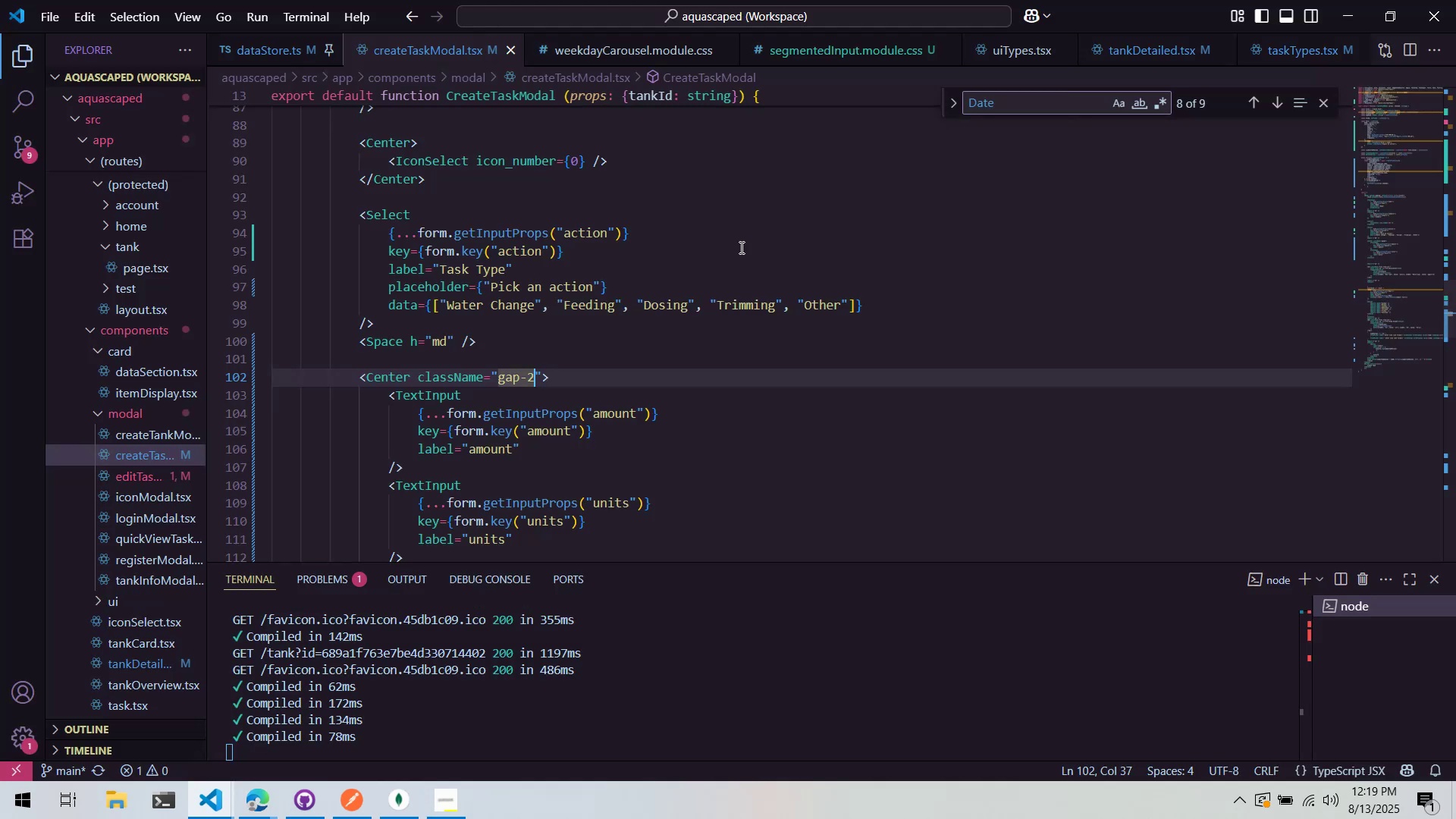 
key(Alt+AltLeft)
 